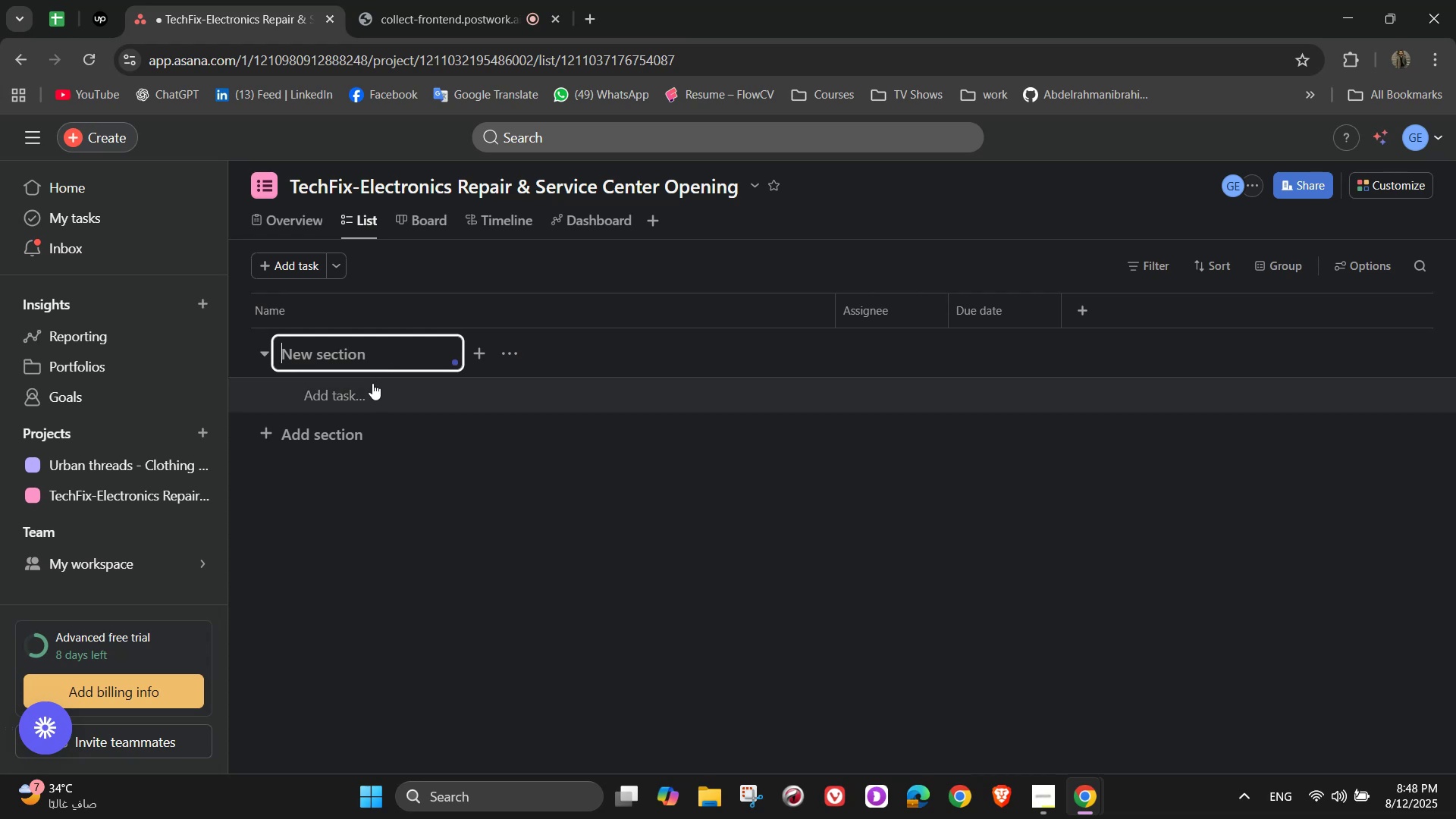 
left_click([372, 383])
 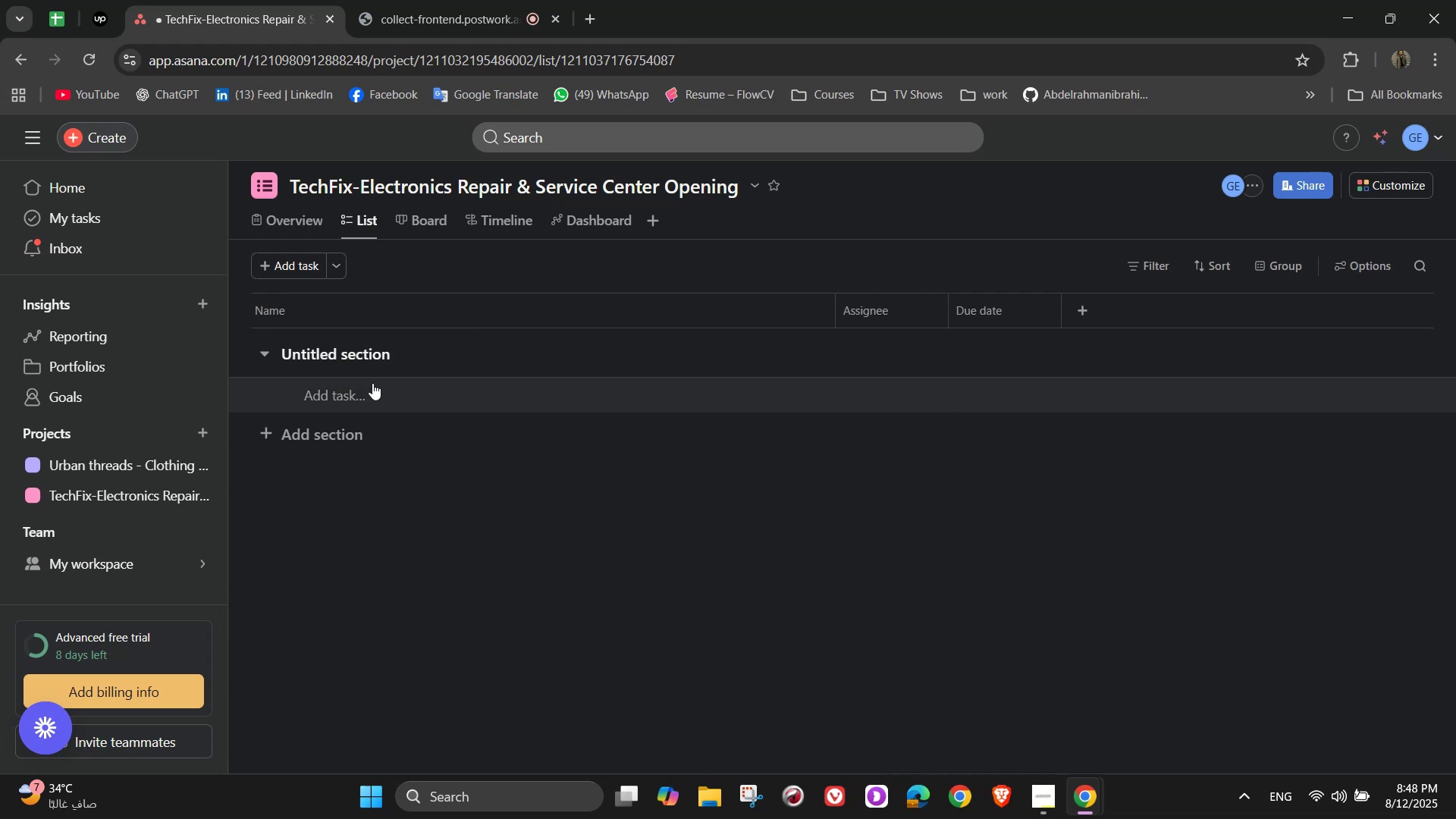 
key(Control+V)
 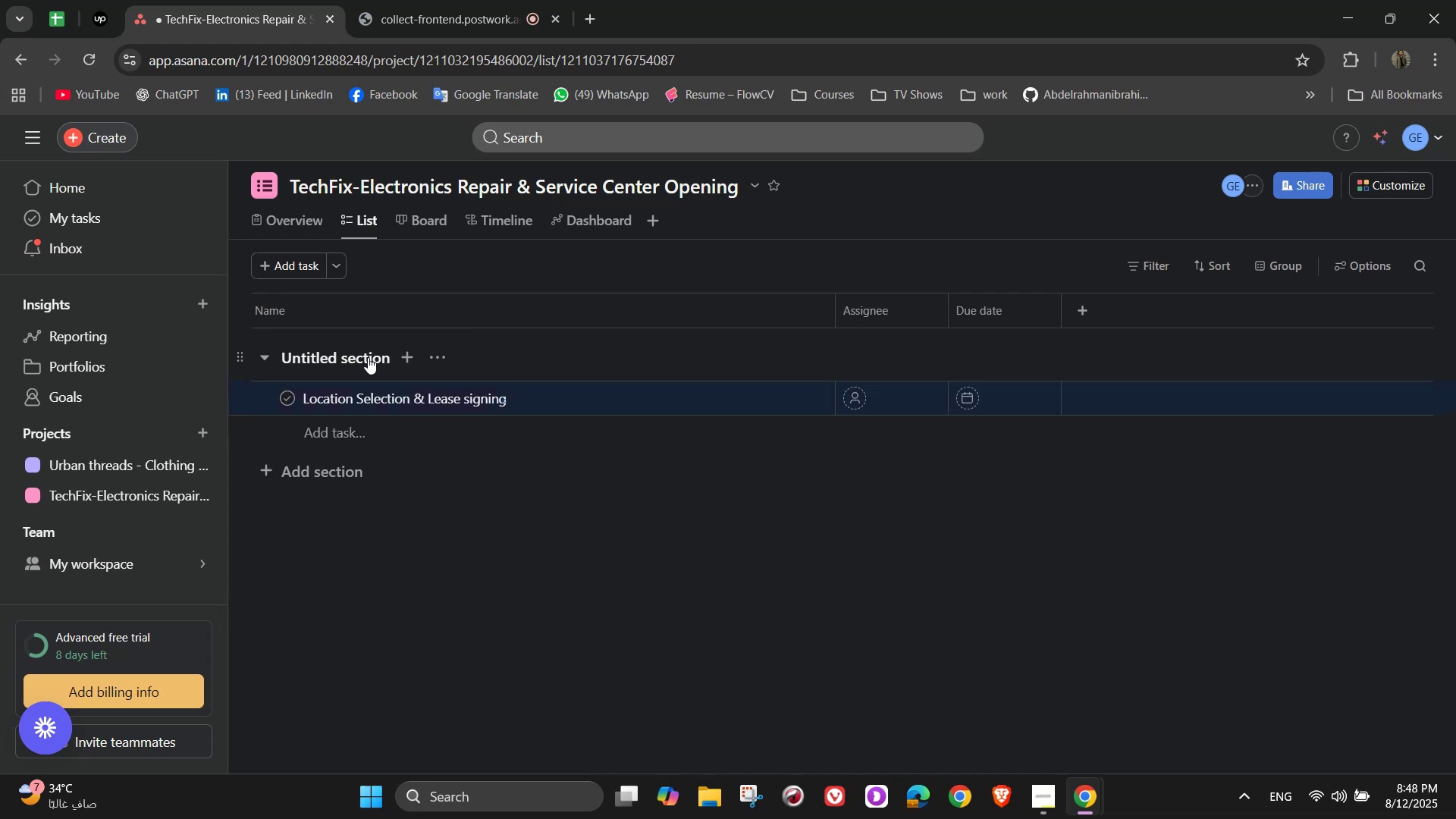 
double_click([368, 357])
 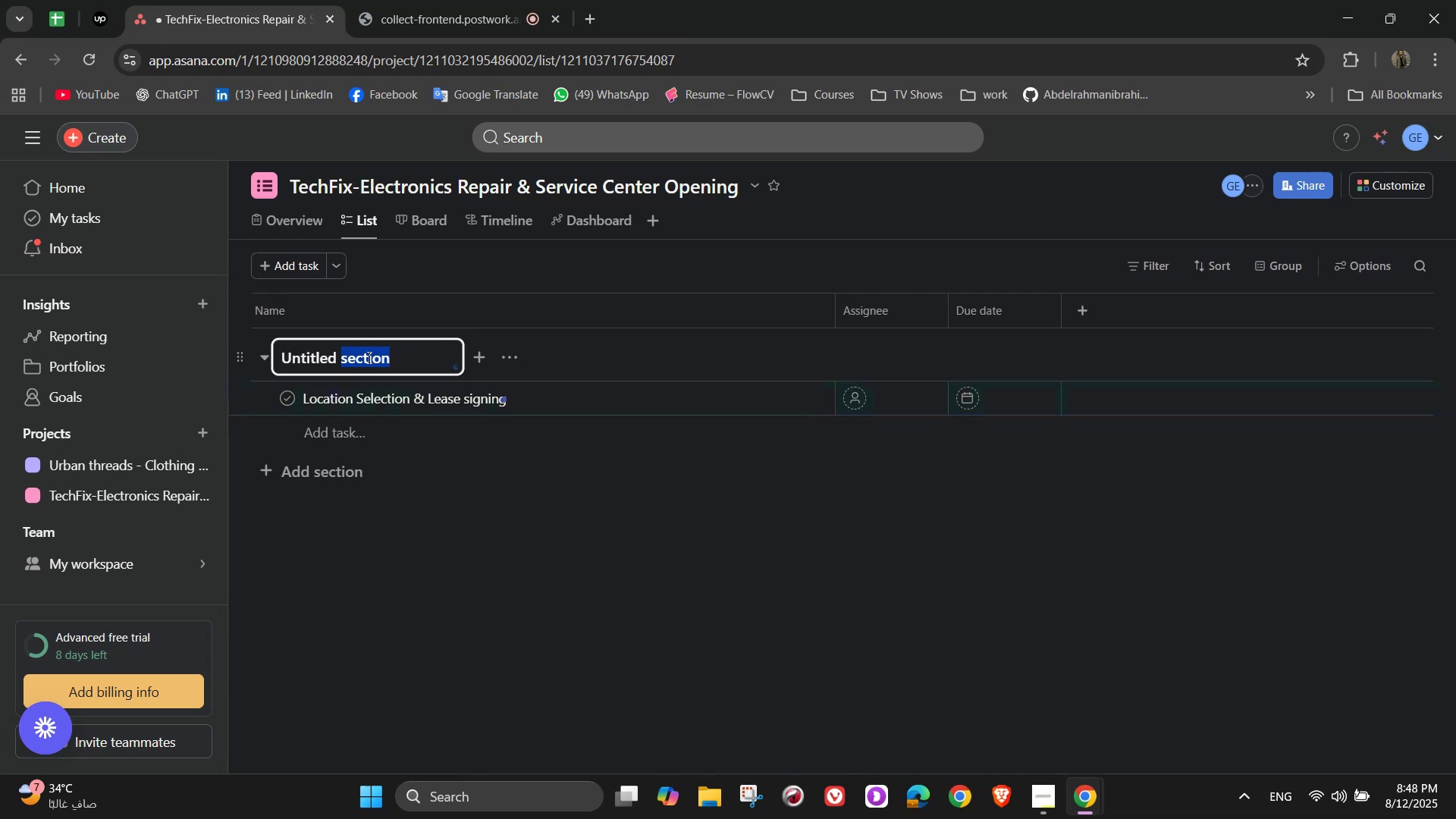 
triple_click([368, 357])
 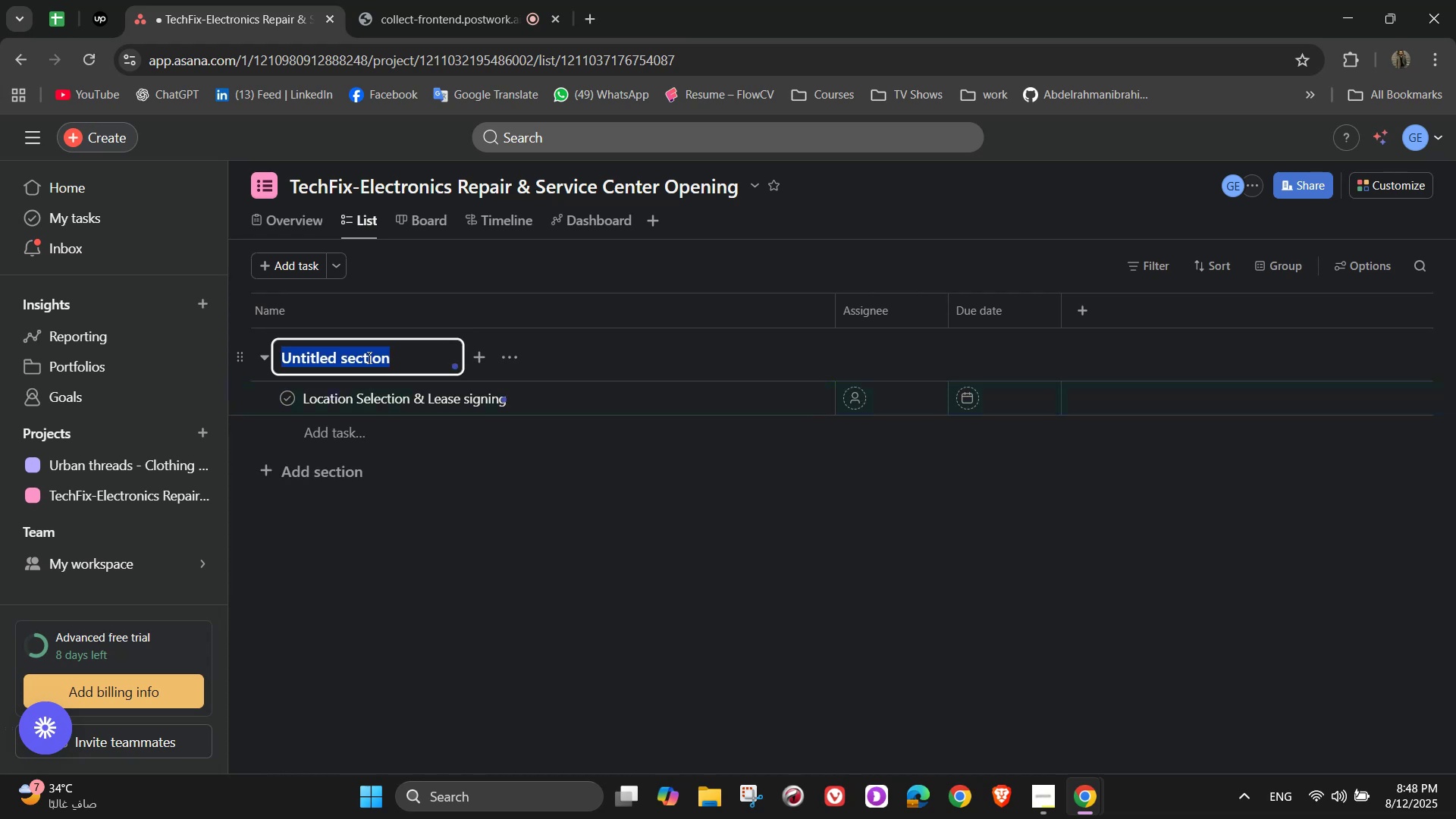 
type(Setup & Planning)
 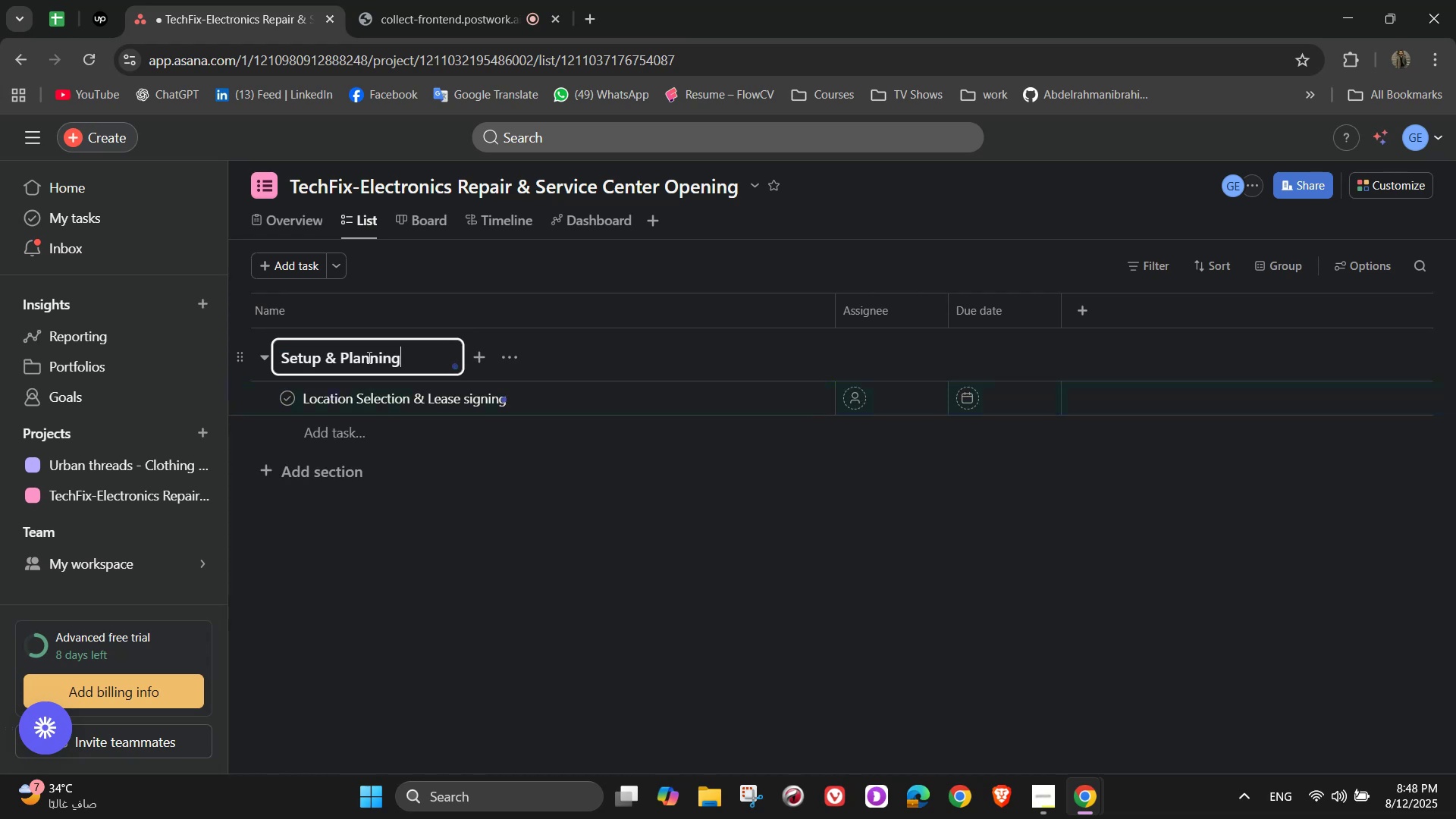 
wait(5.47)
 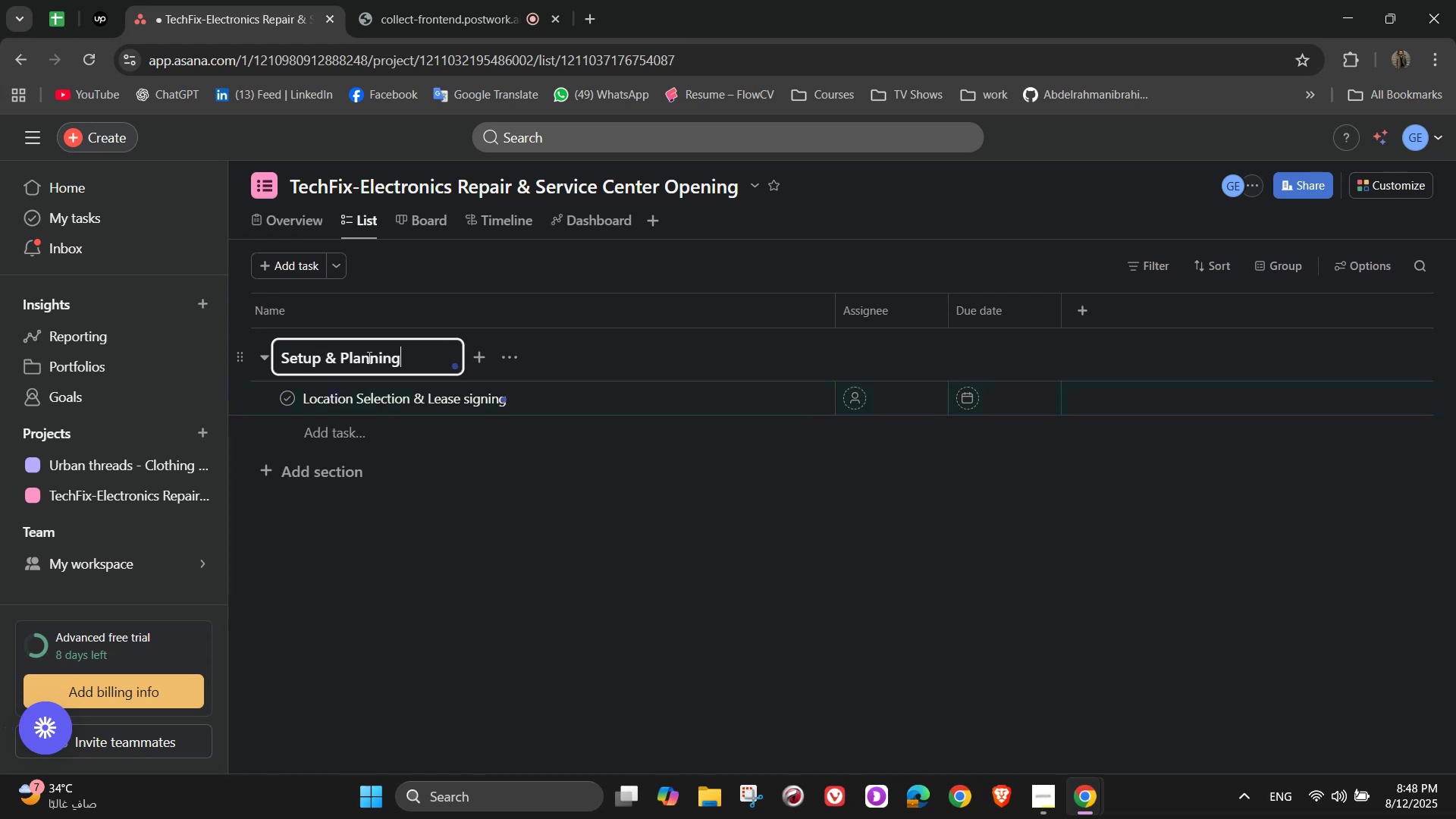 
left_click([555, 404])
 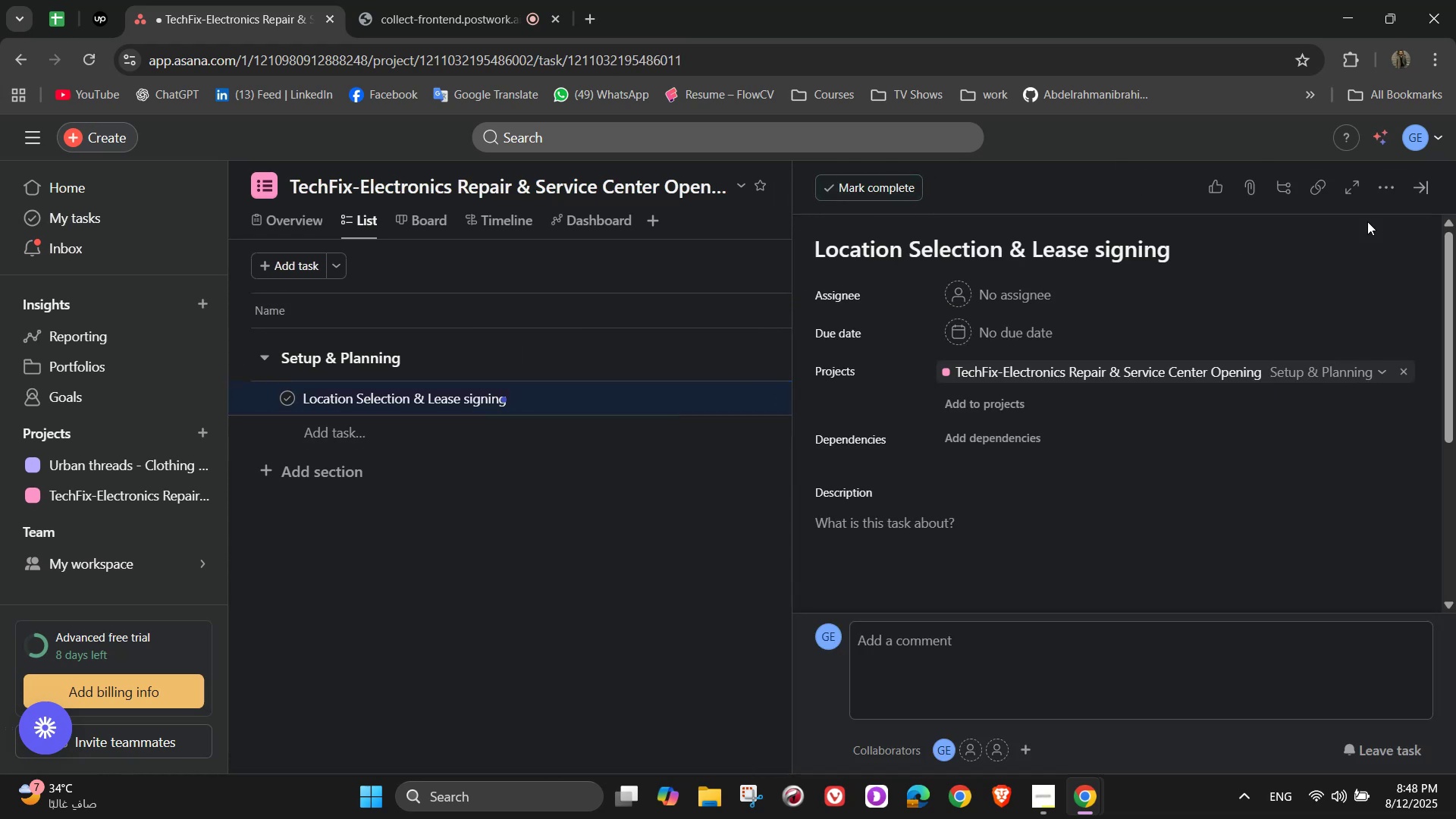 
left_click([1435, 180])
 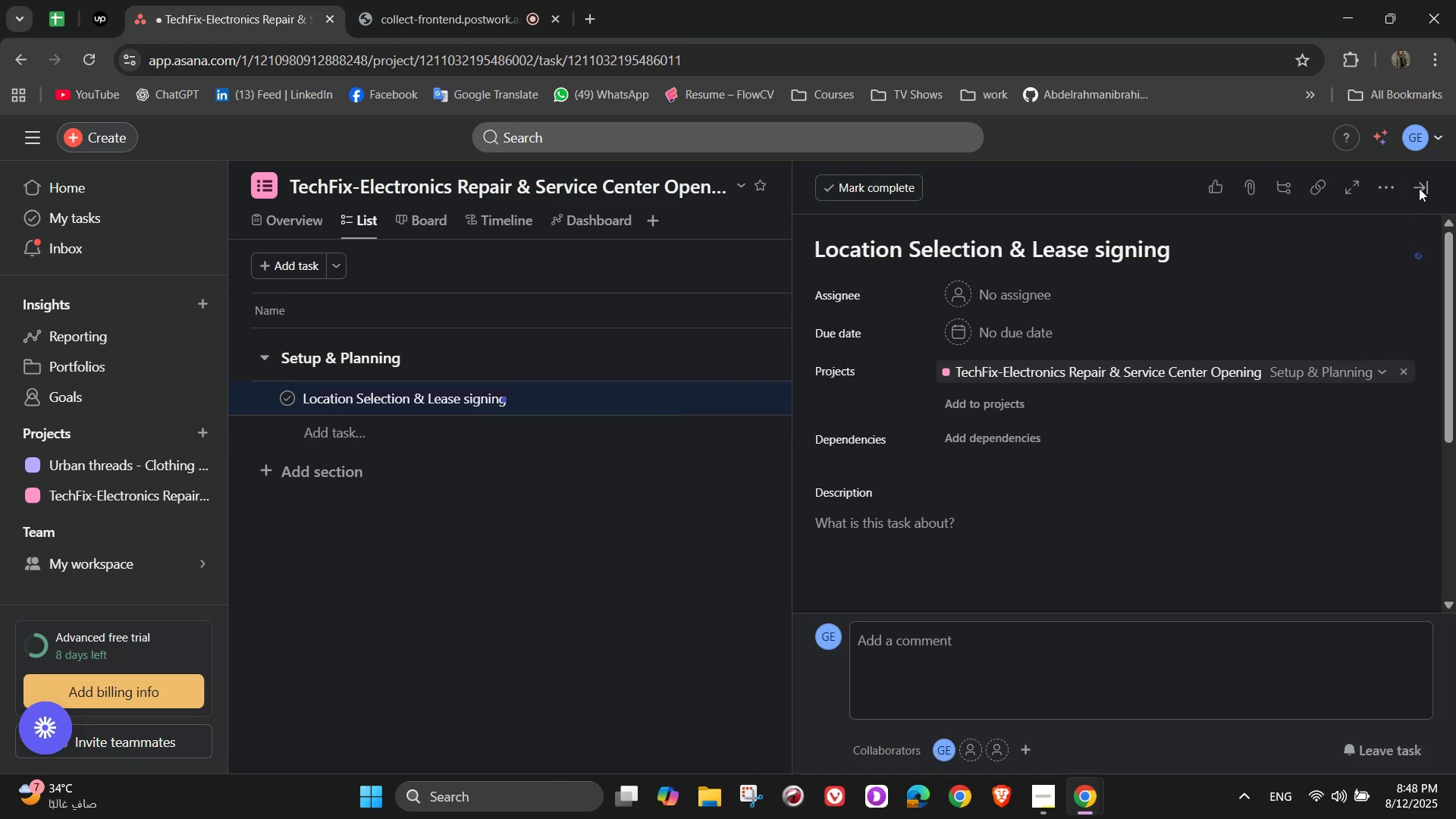 
mouse_move([1276, 234])
 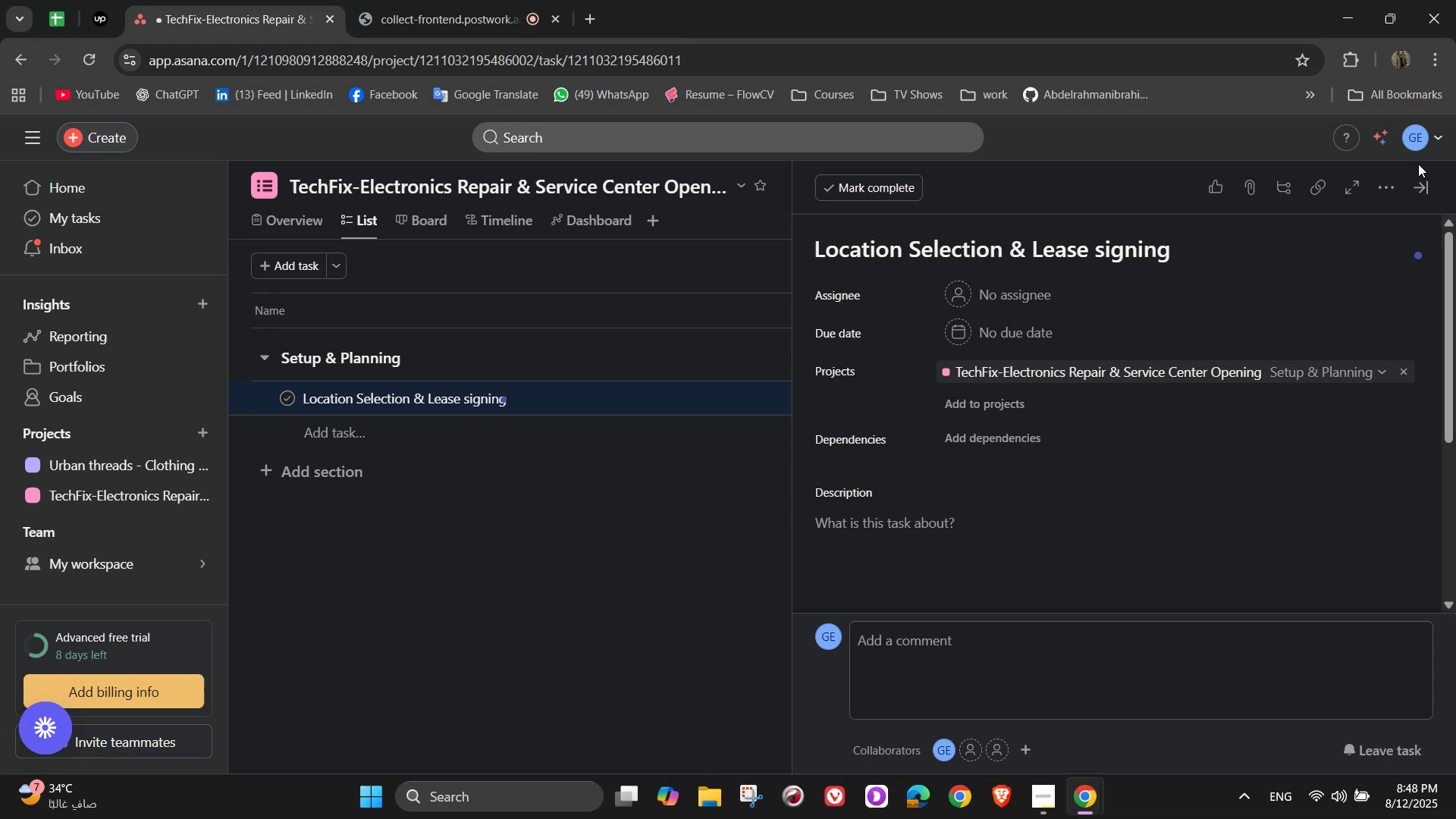 
left_click([1422, 188])
 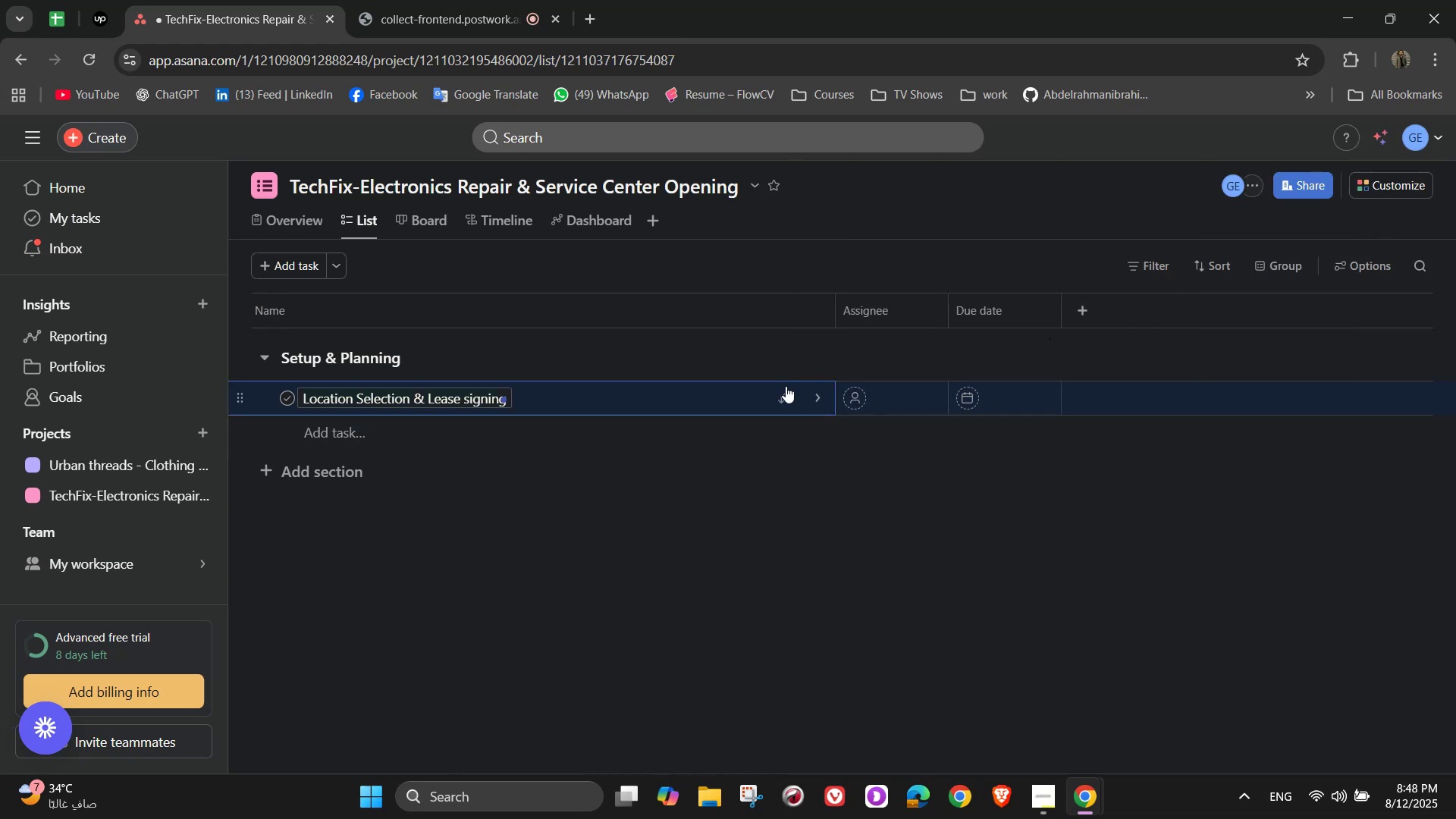 
left_click([823, 401])
 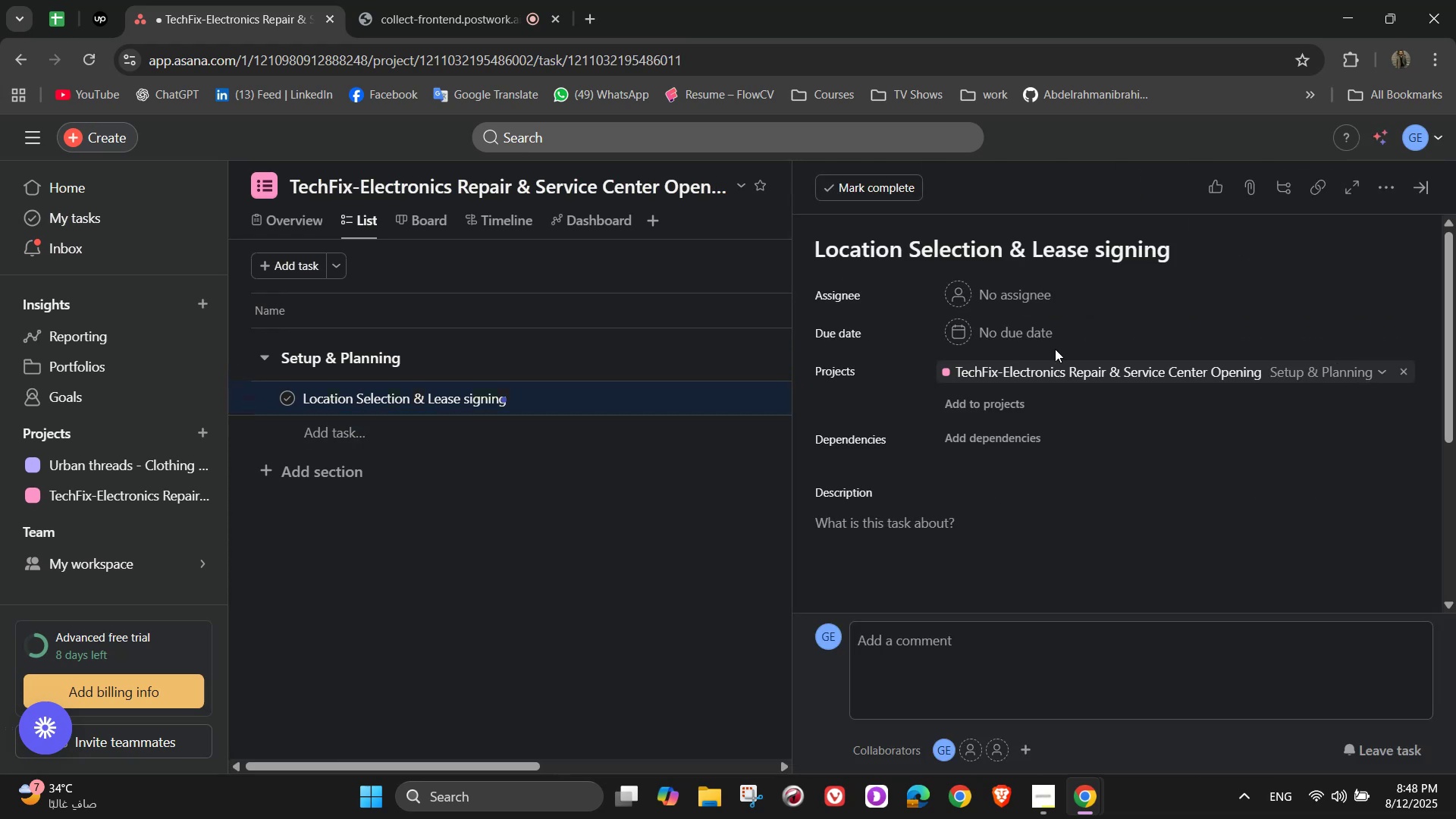 
mouse_move([996, 312])
 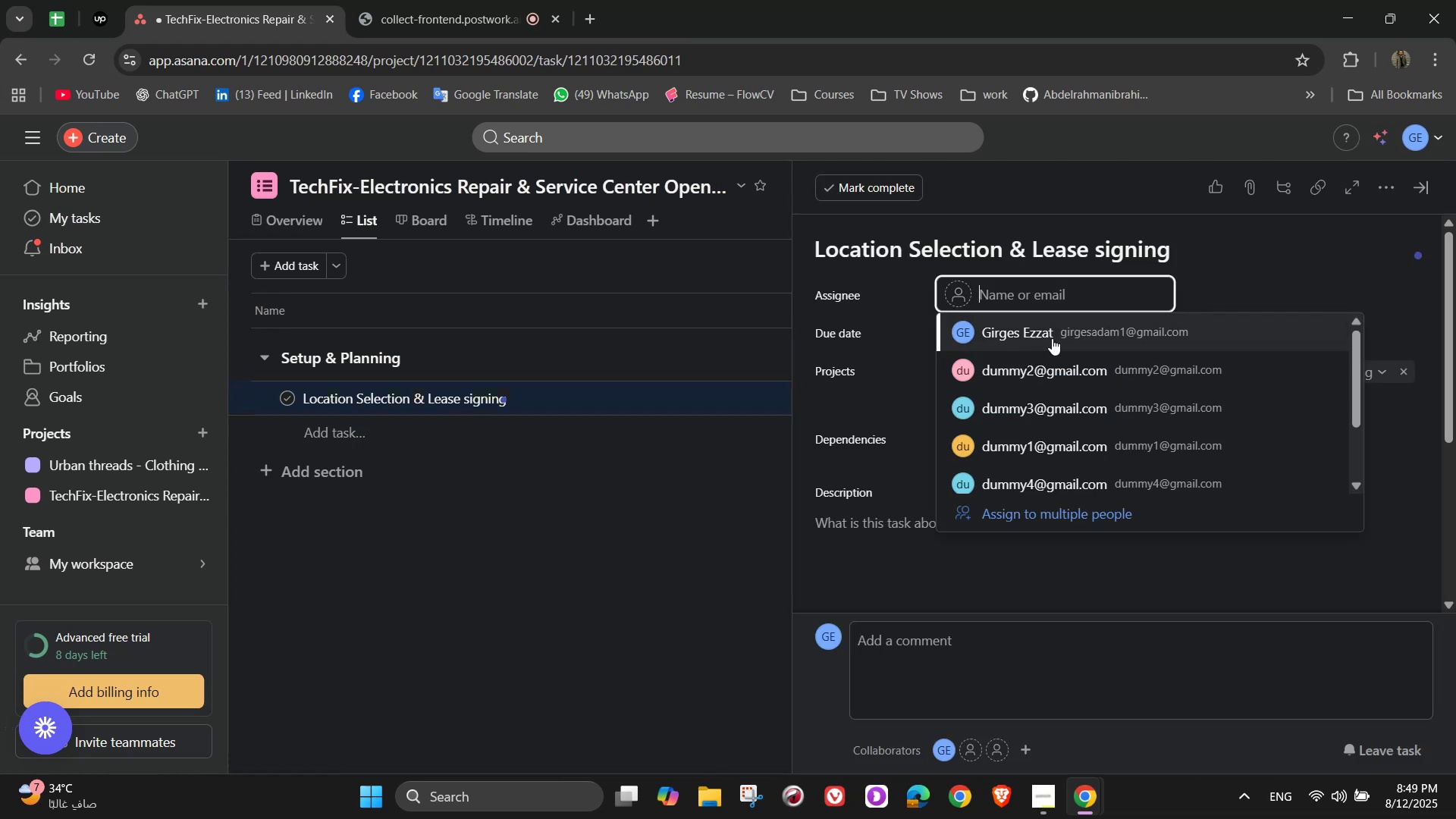 
left_click([1053, 334])
 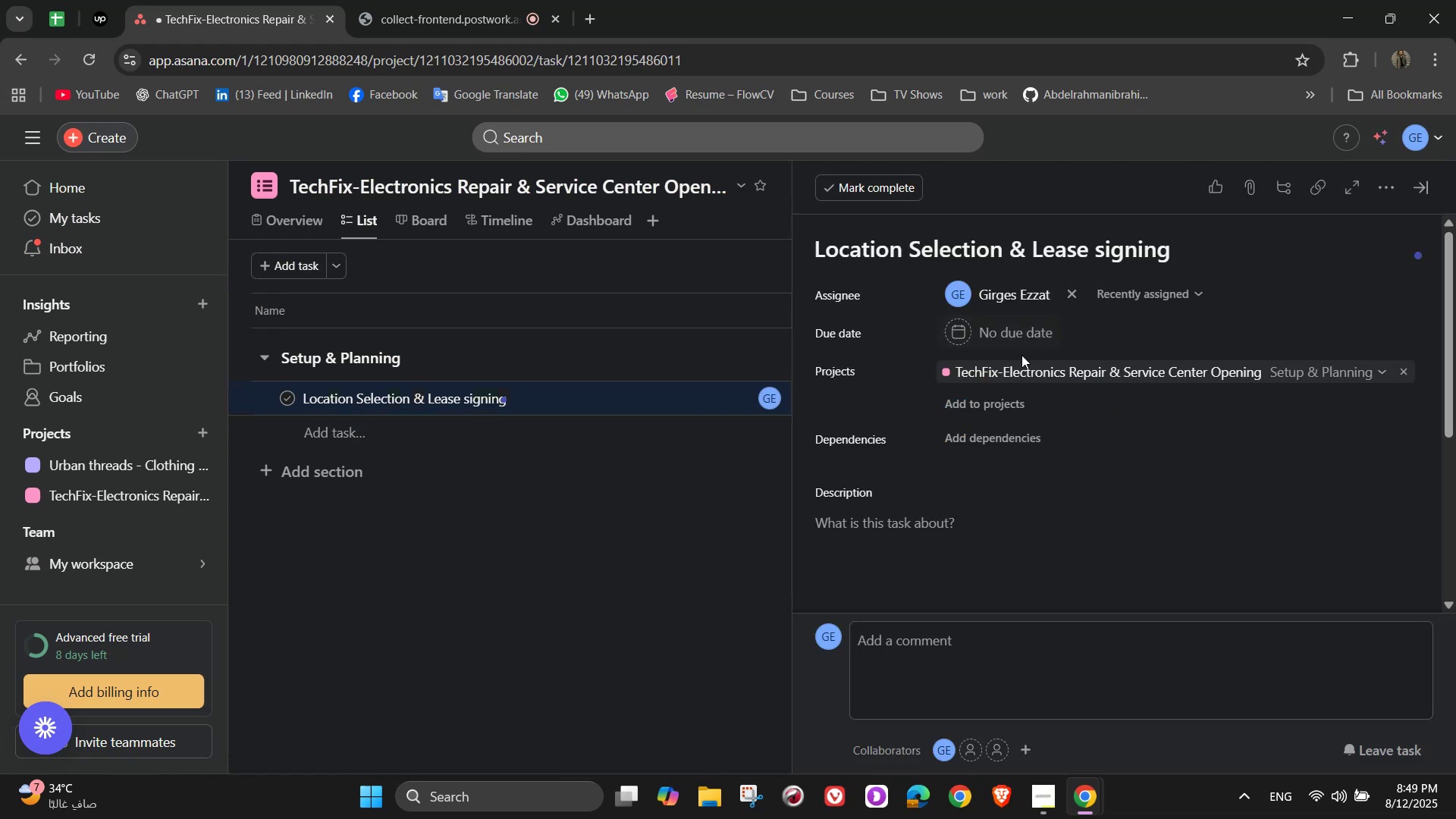 
left_click([1025, 325])
 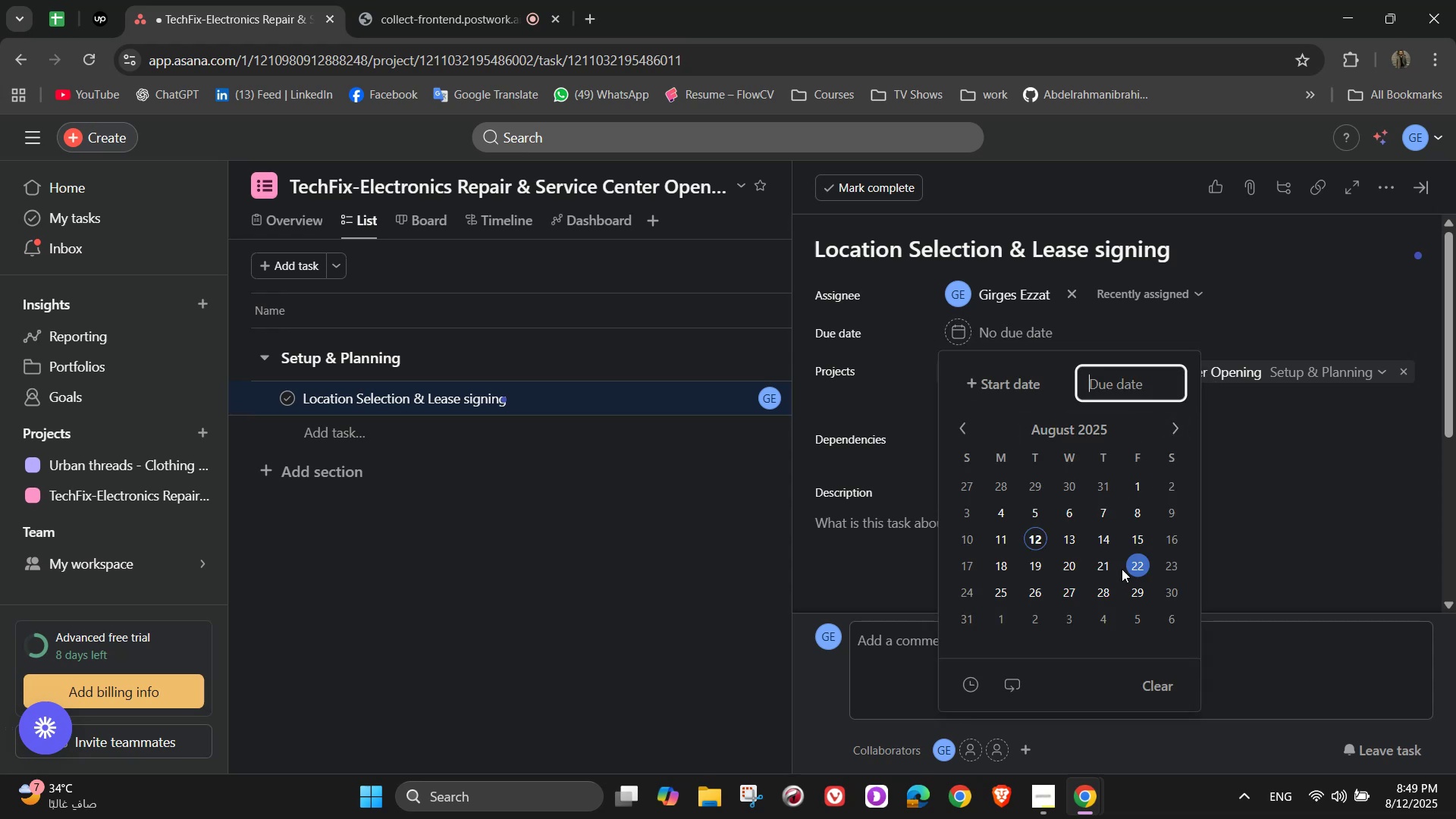 
double_click([1262, 493])
 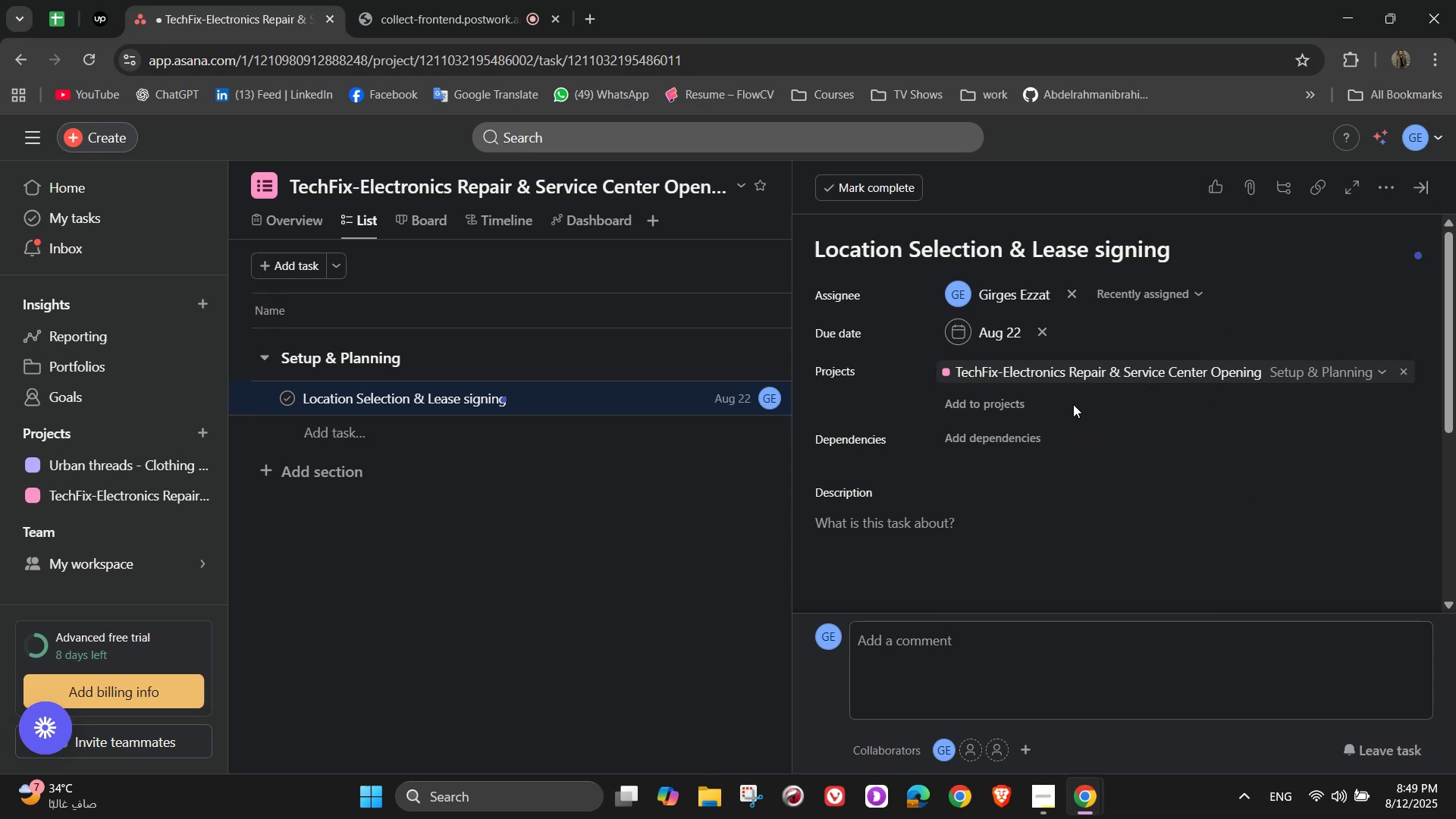 
wait(9.86)
 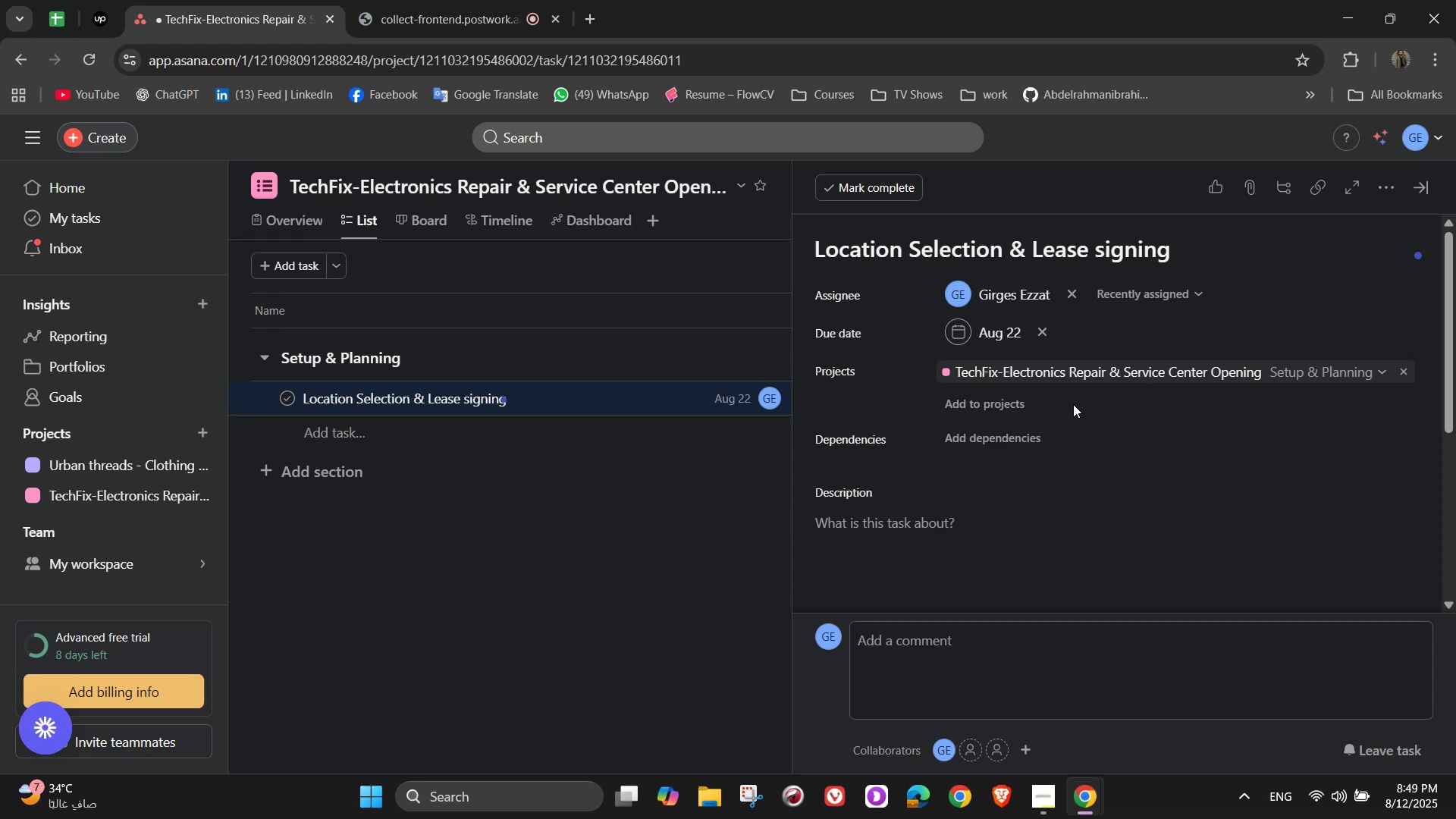 
scroll: coordinate [1042, 445], scroll_direction: down, amount: 2.0
 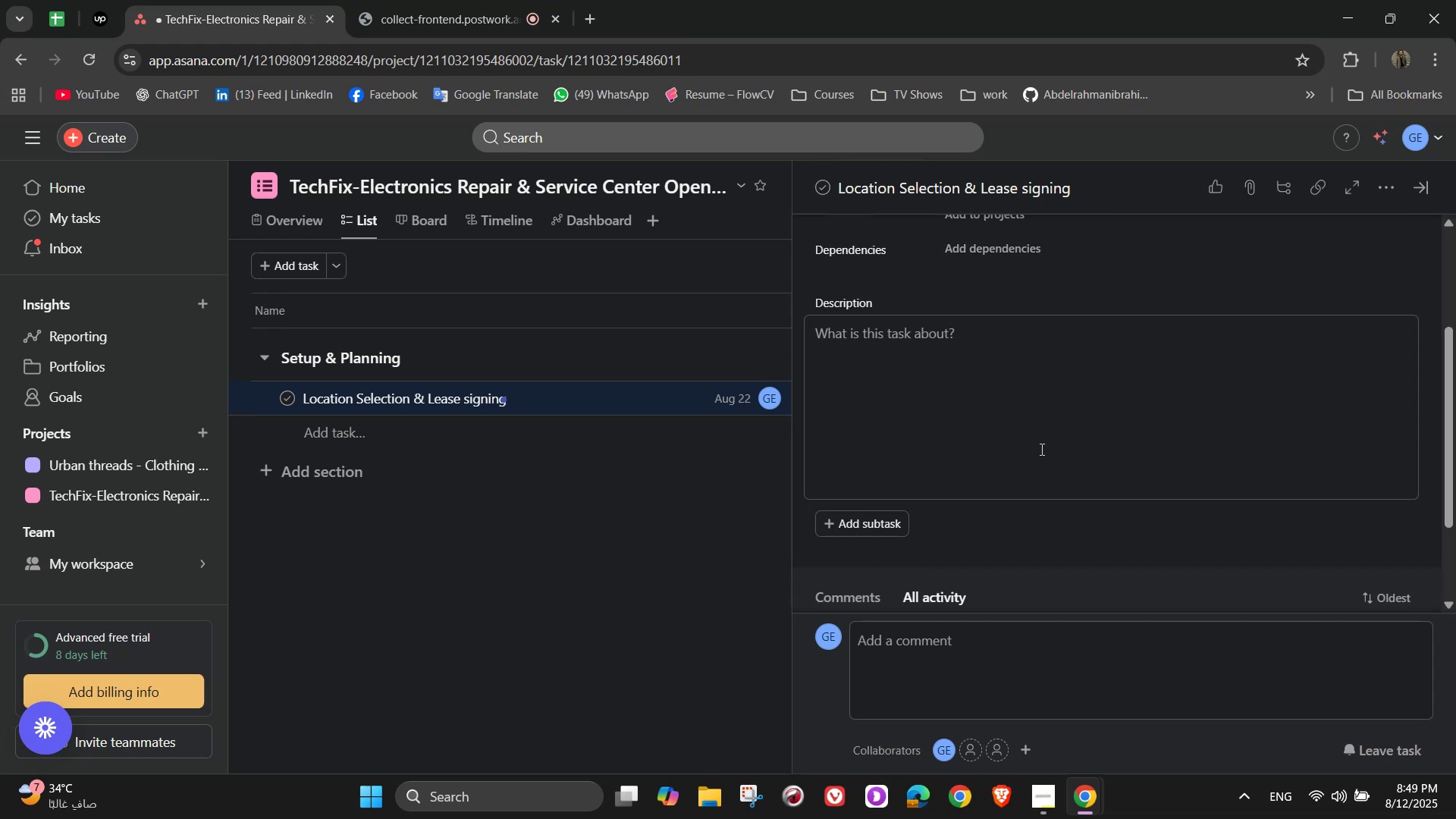 
scroll: coordinate [1078, 384], scroll_direction: up, amount: 3.0
 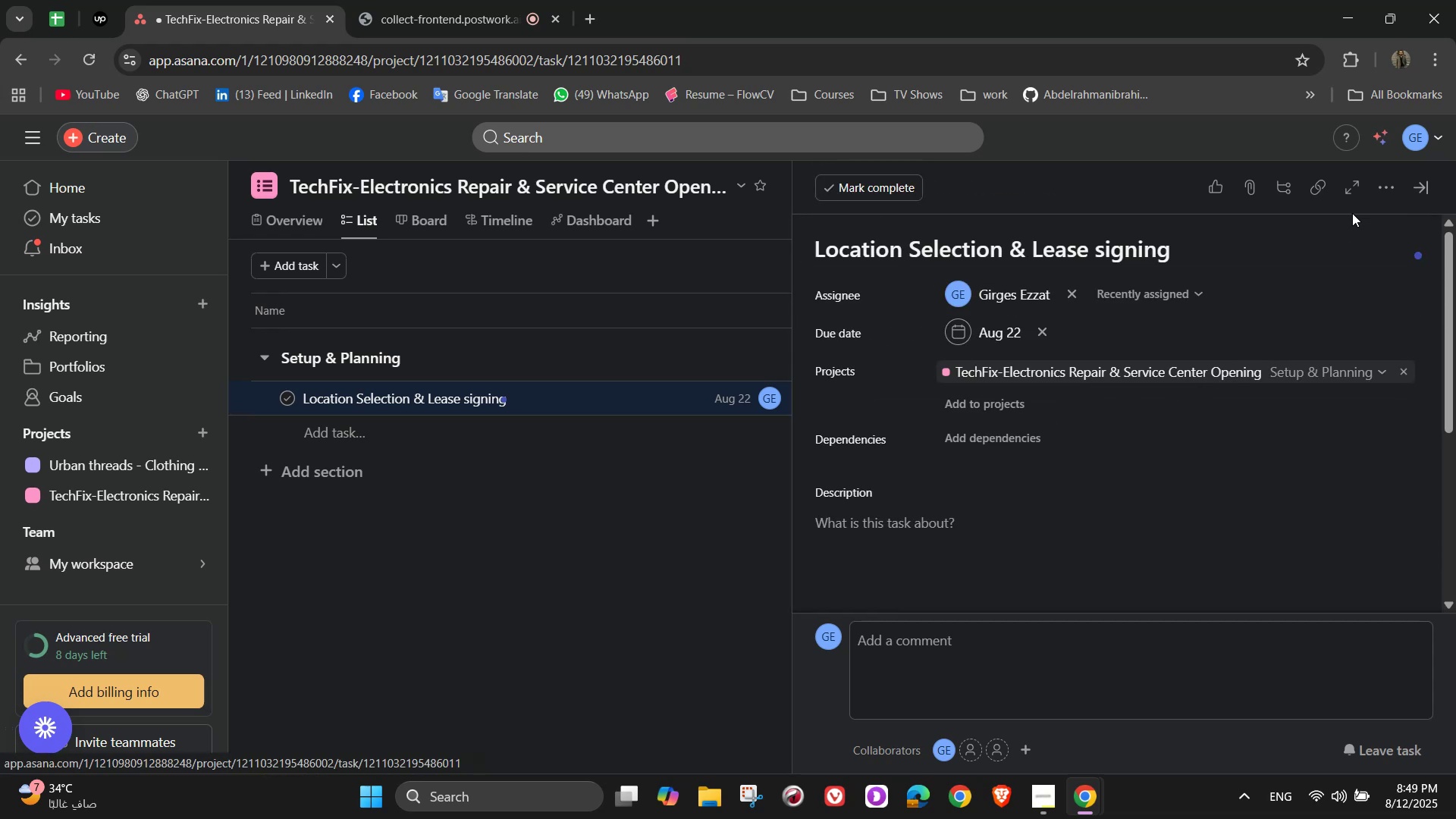 
scroll: coordinate [1099, 427], scroll_direction: down, amount: 1.0
 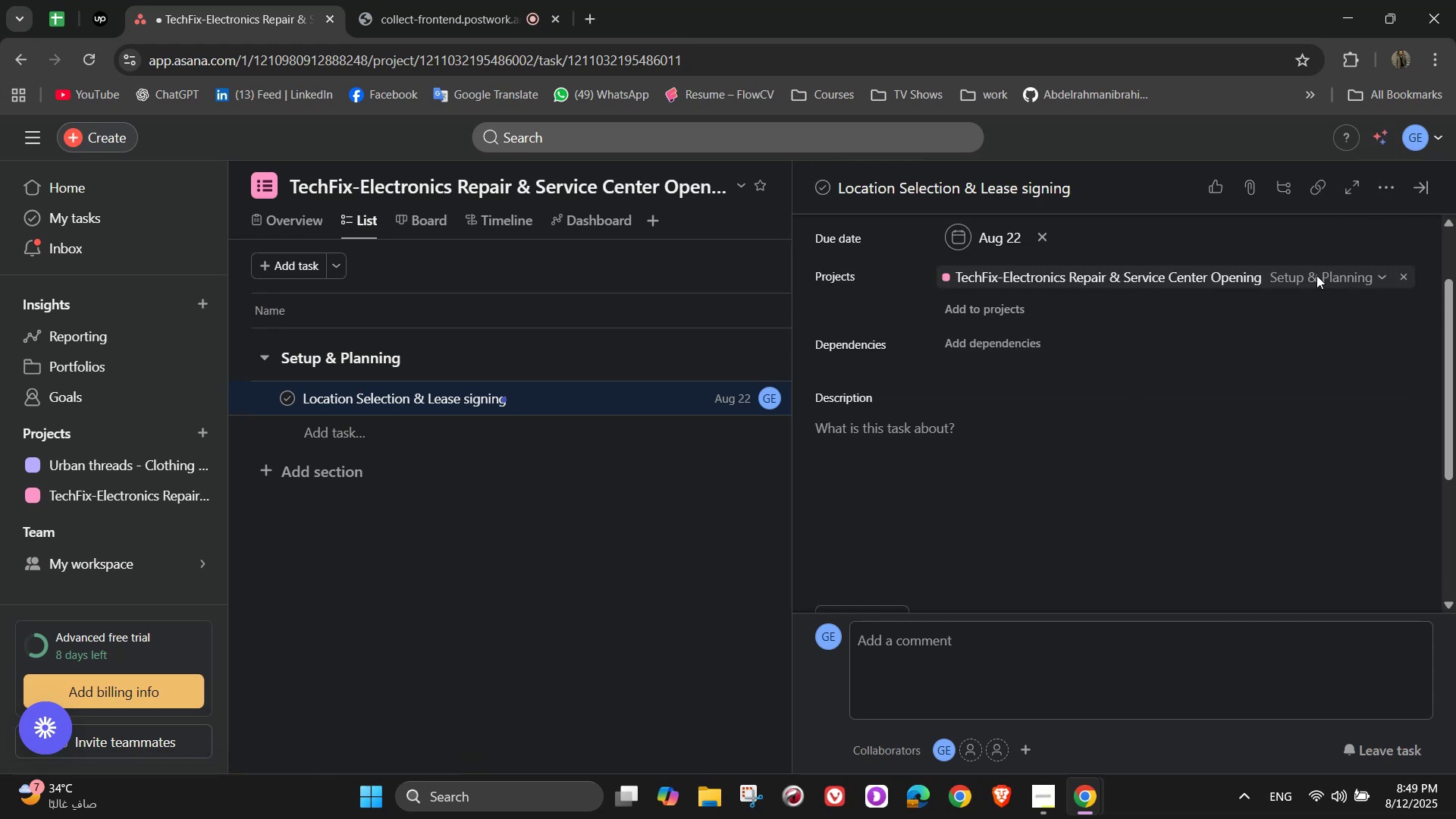 
left_click([1381, 180])
 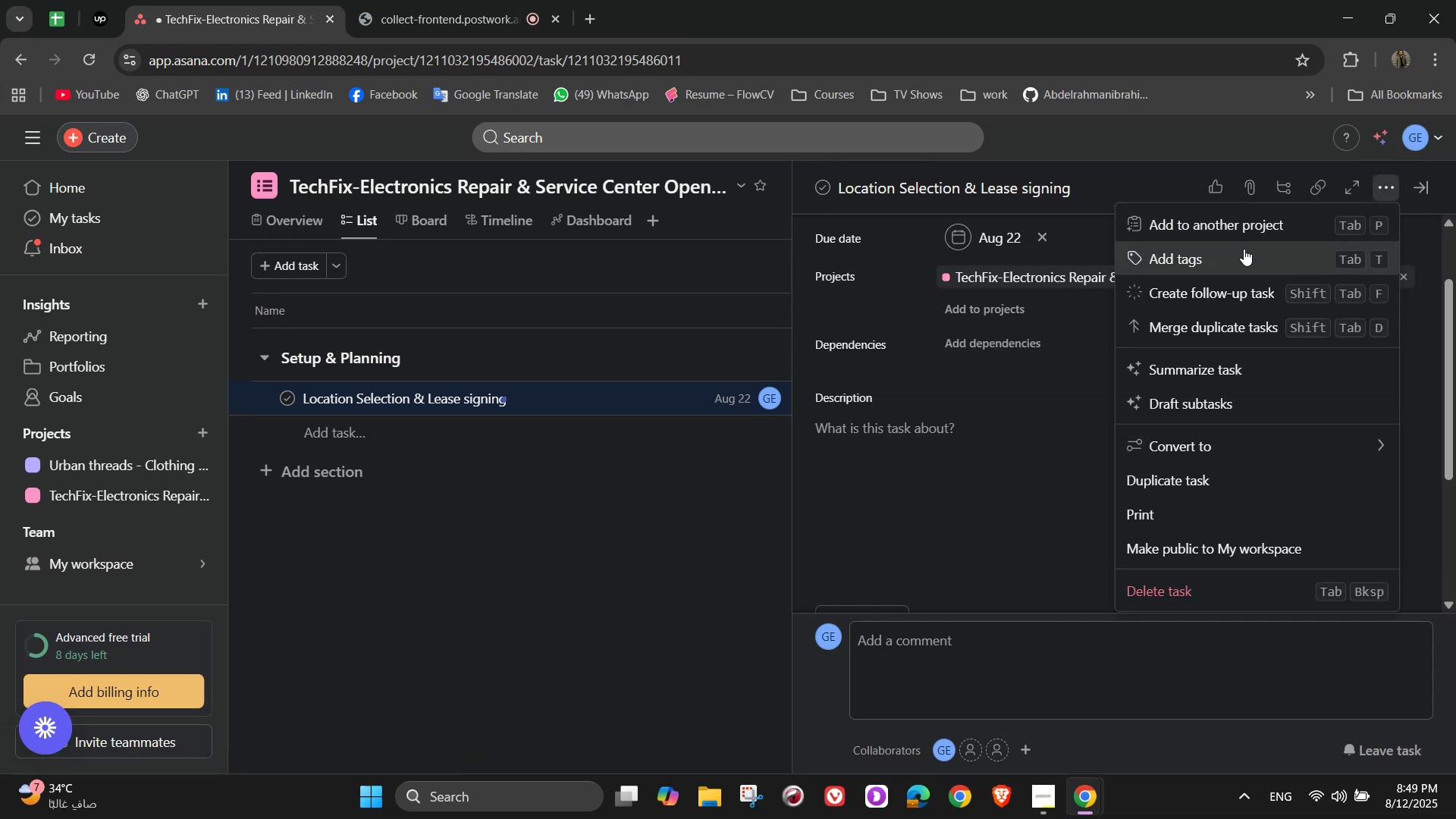 
left_click([1243, 249])
 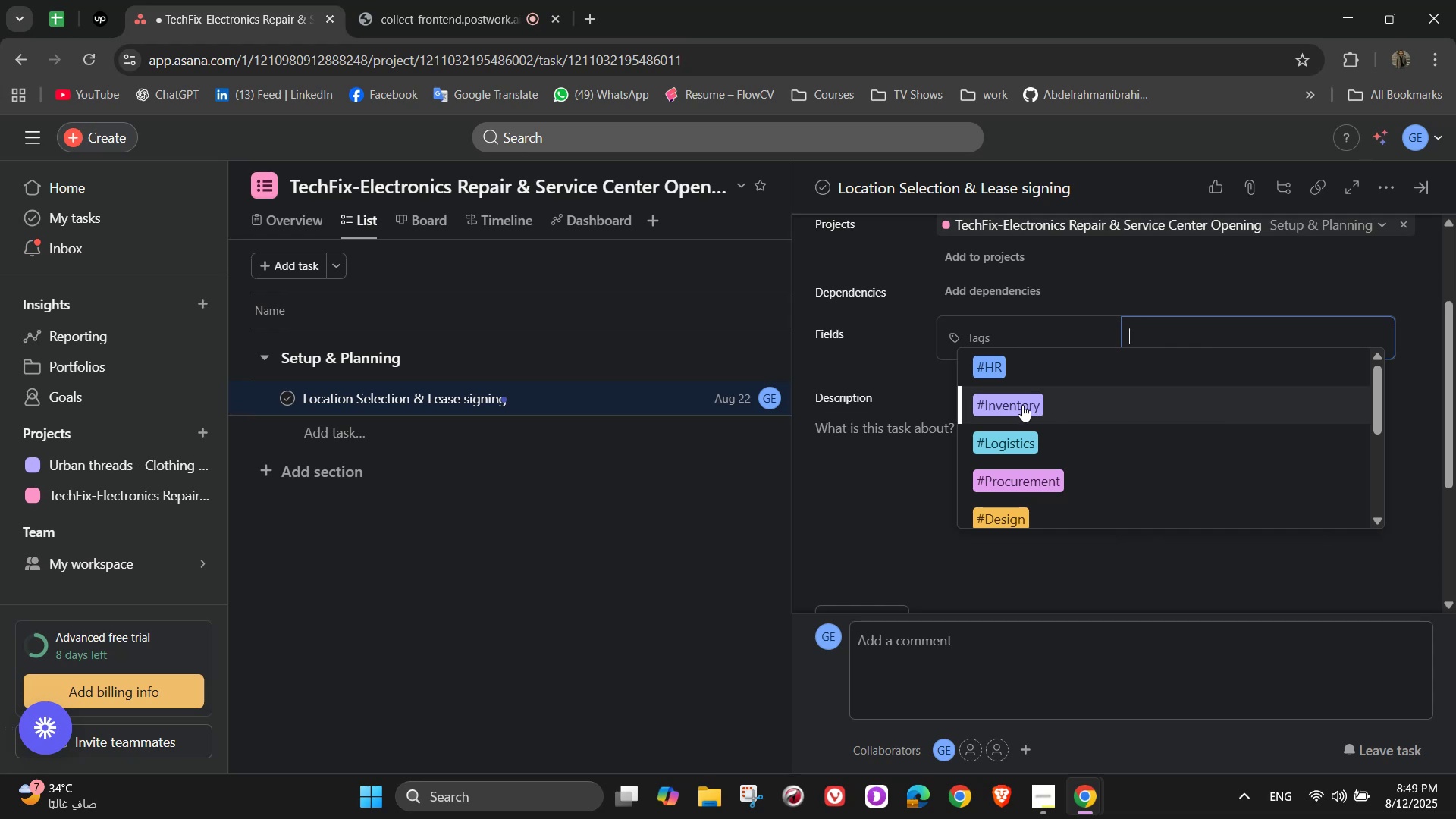 
key(S)
 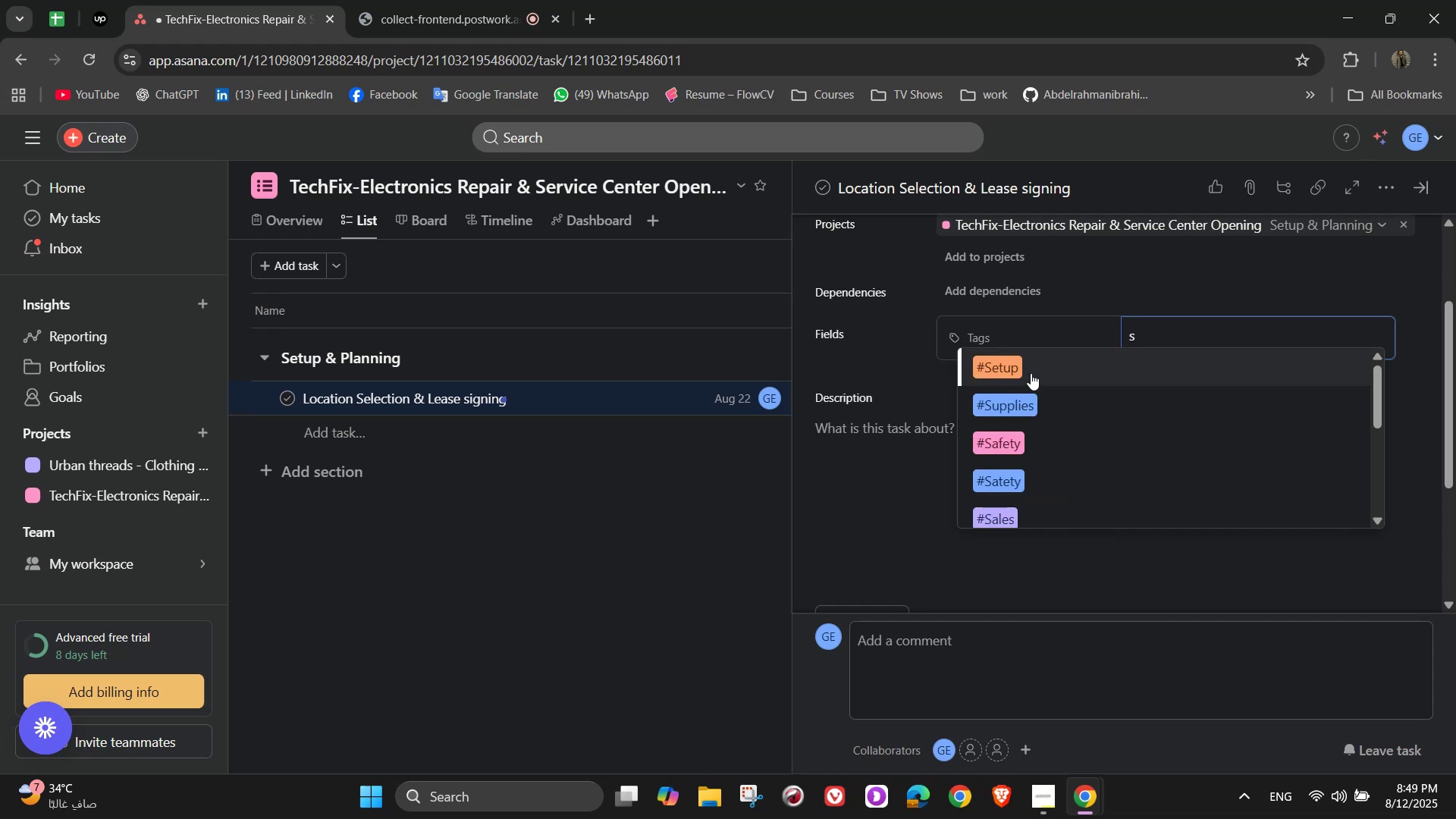 
left_click([1031, 373])
 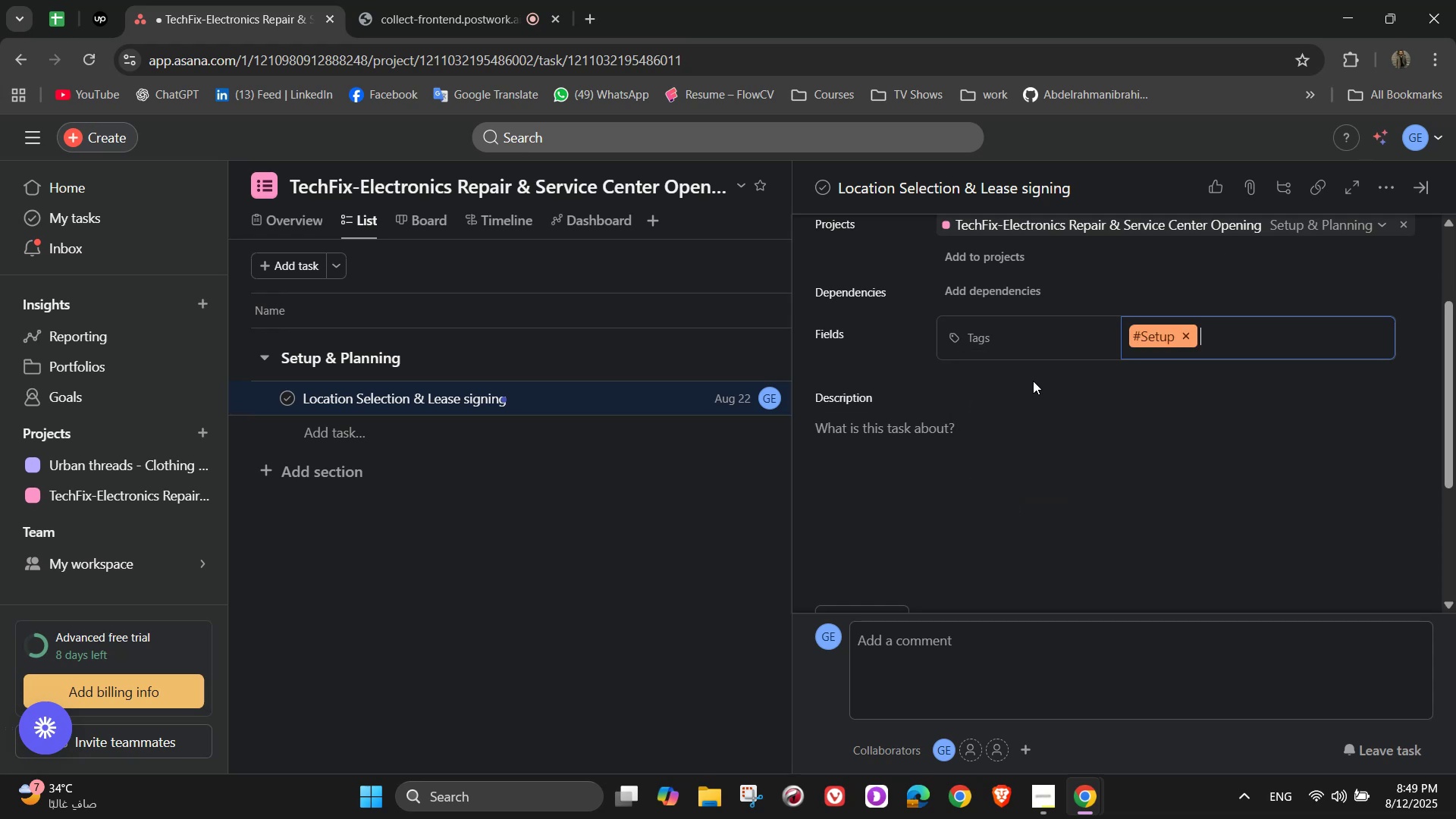 
left_click([1010, 497])
 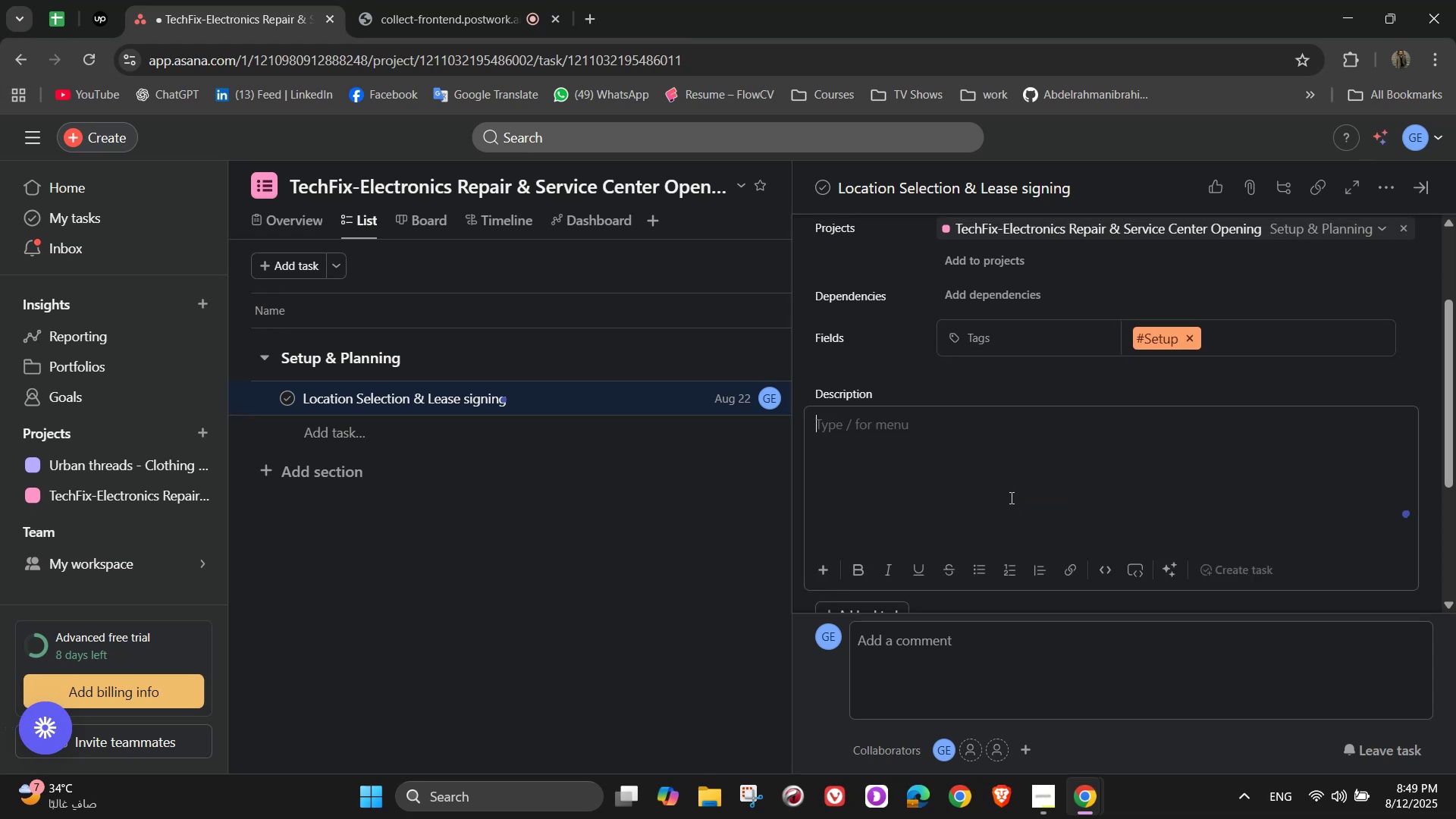 
type(Find and secure an accessible )
key(Backspace)
type(, high)
 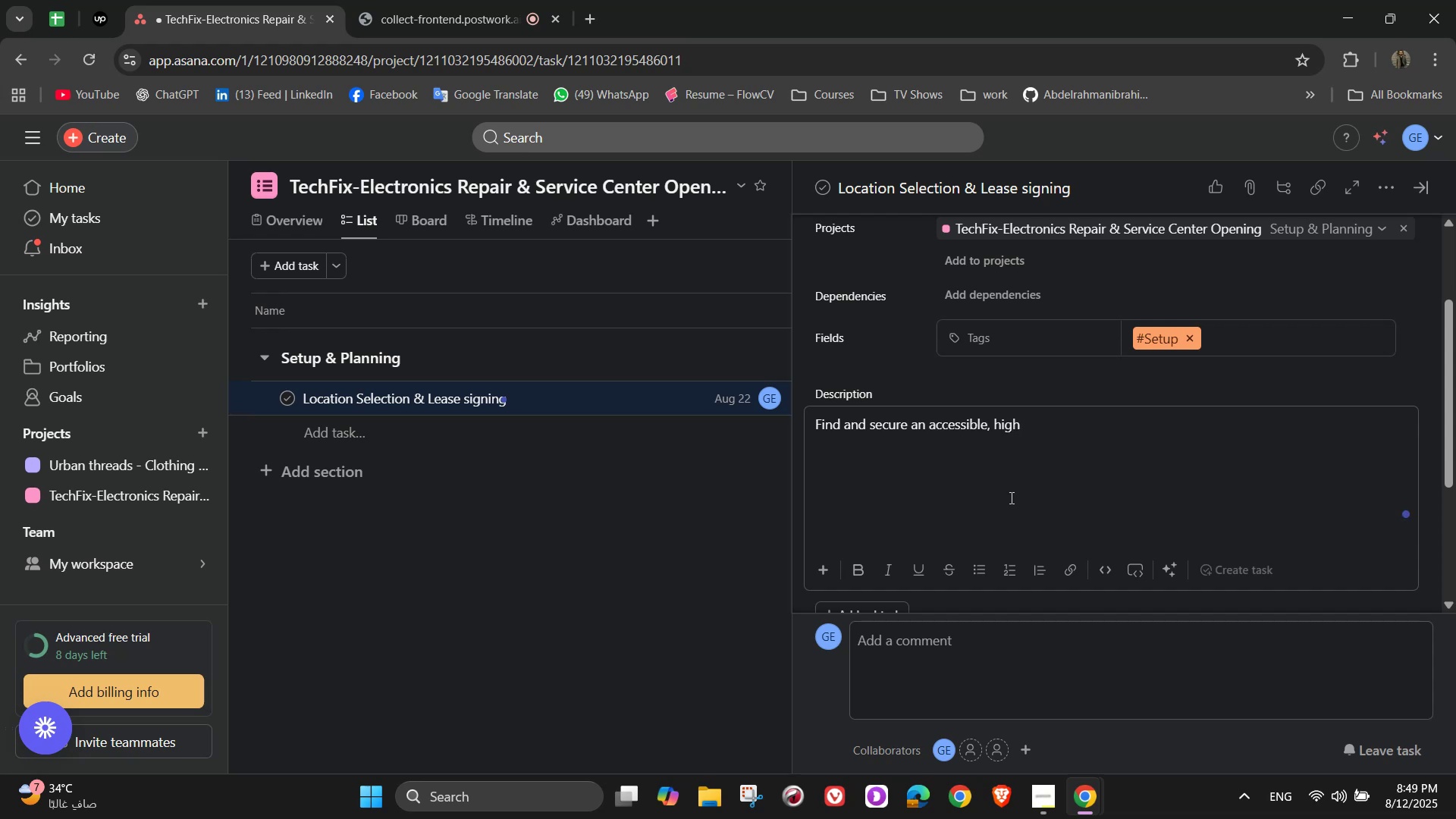 
type(-visibility location suitable for )
 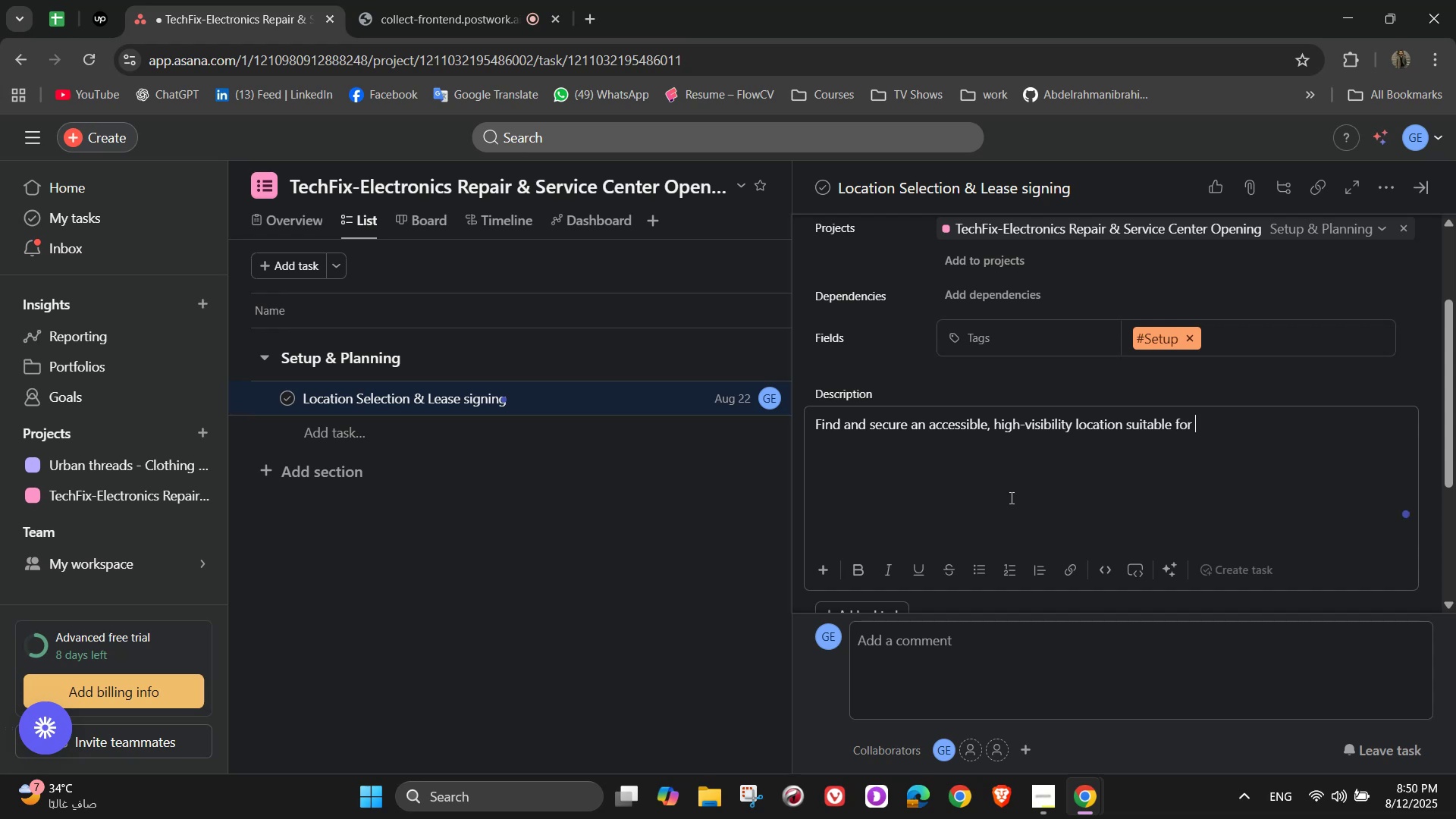 
type(repair services)
 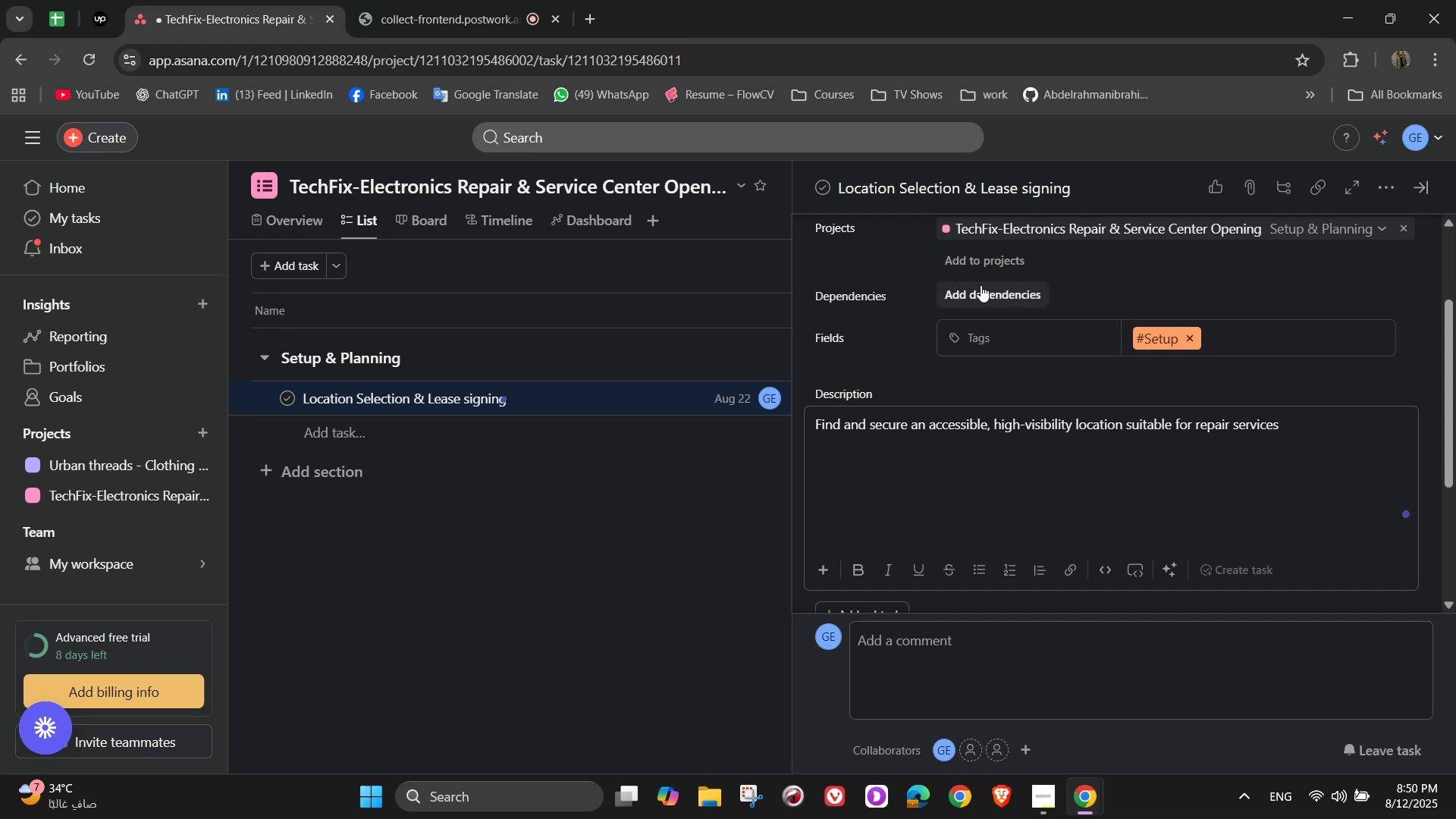 
scroll: coordinate [1106, 456], scroll_direction: up, amount: 2.0
 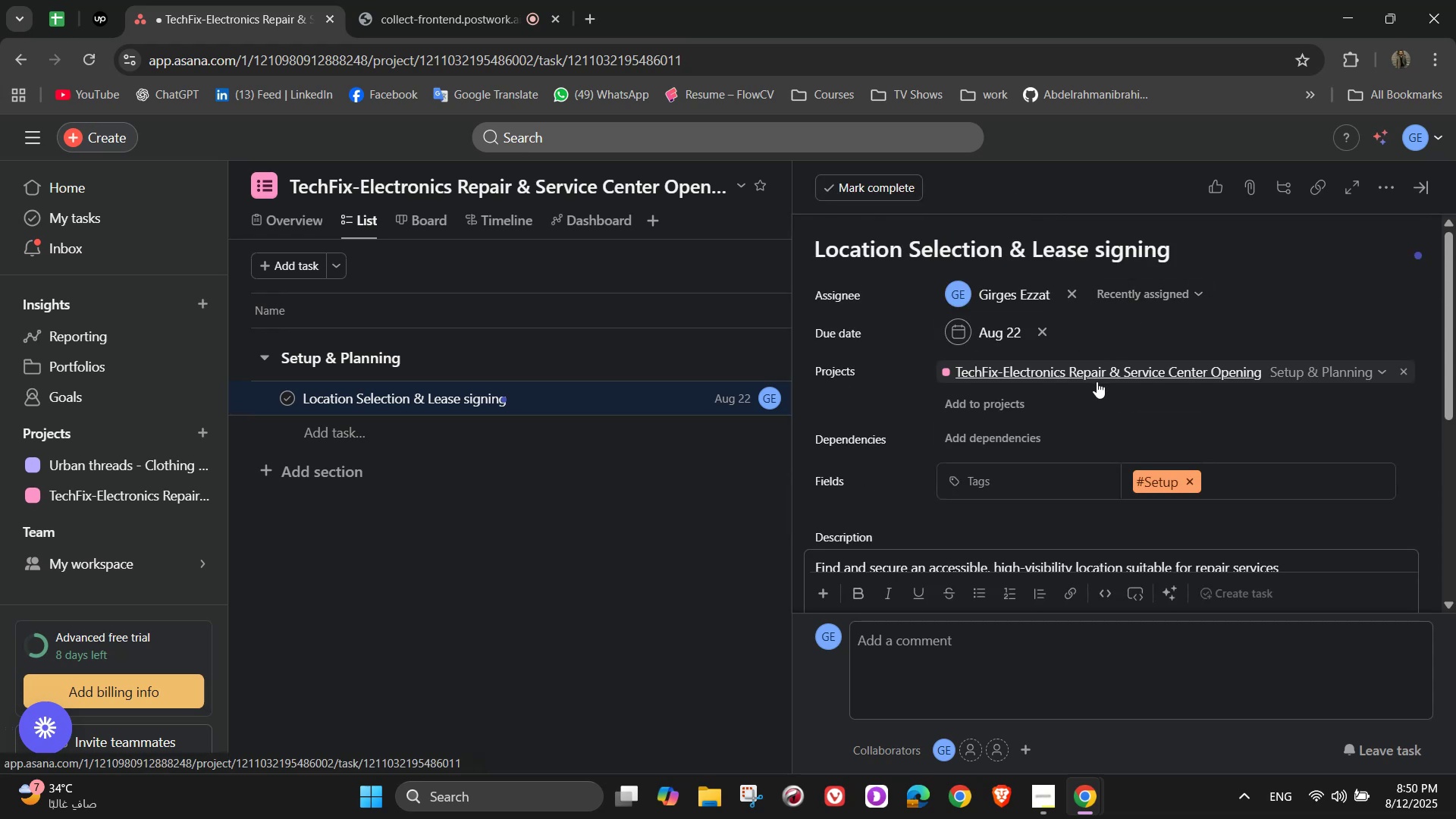 
wait(9.04)
 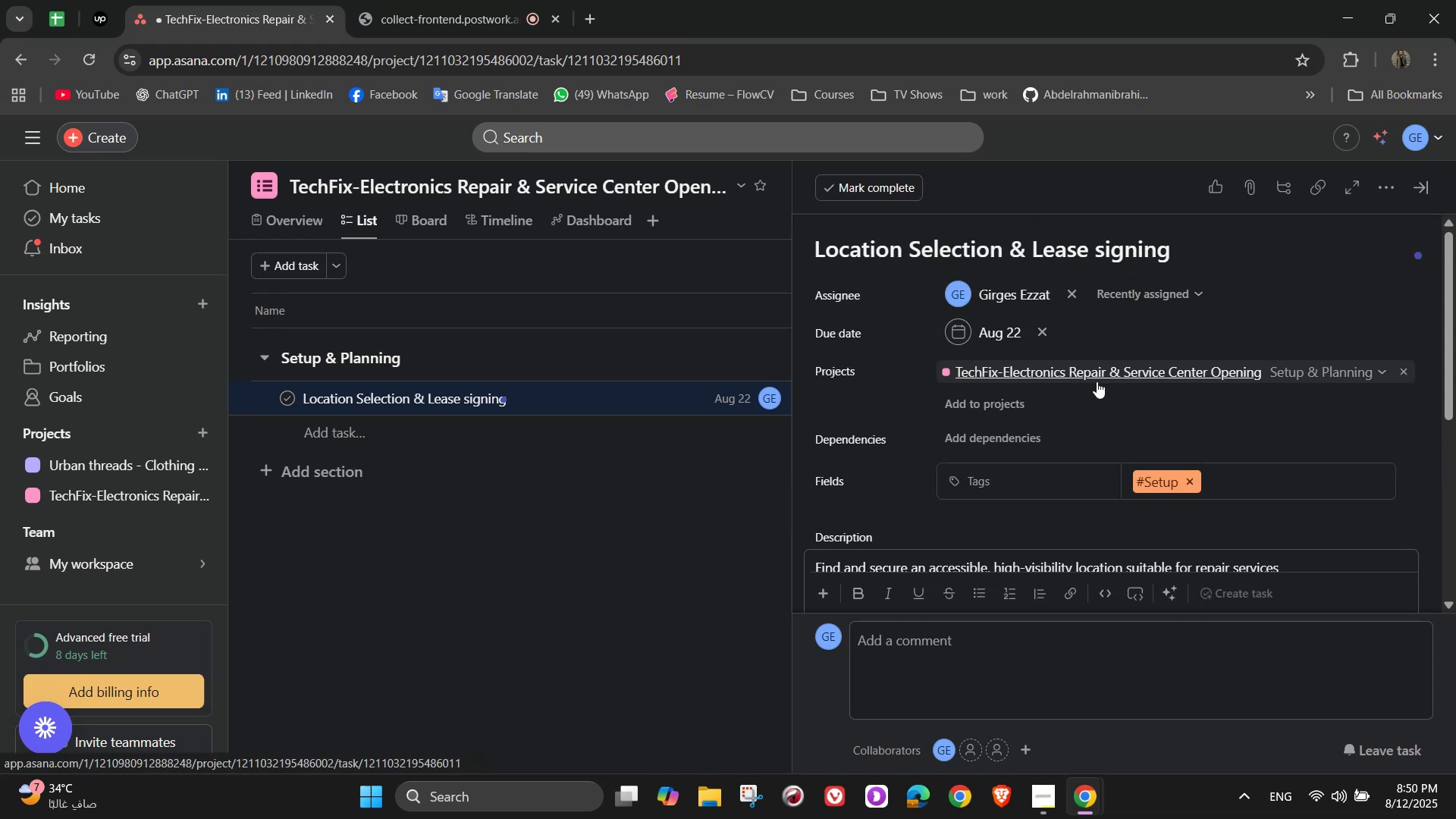 
scroll: coordinate [1342, 369], scroll_direction: down, amount: 1.0
 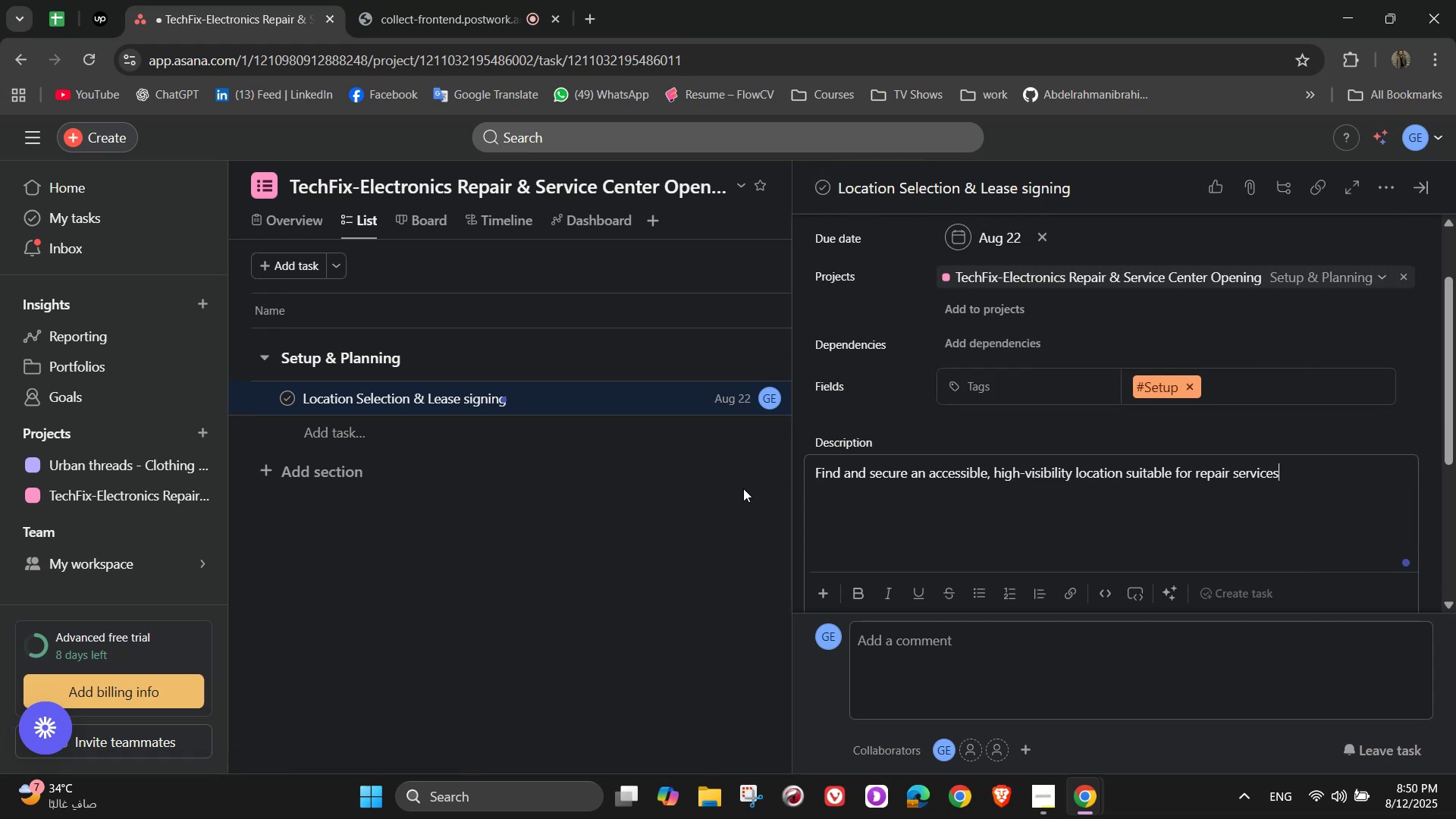 
left_click([682, 492])
 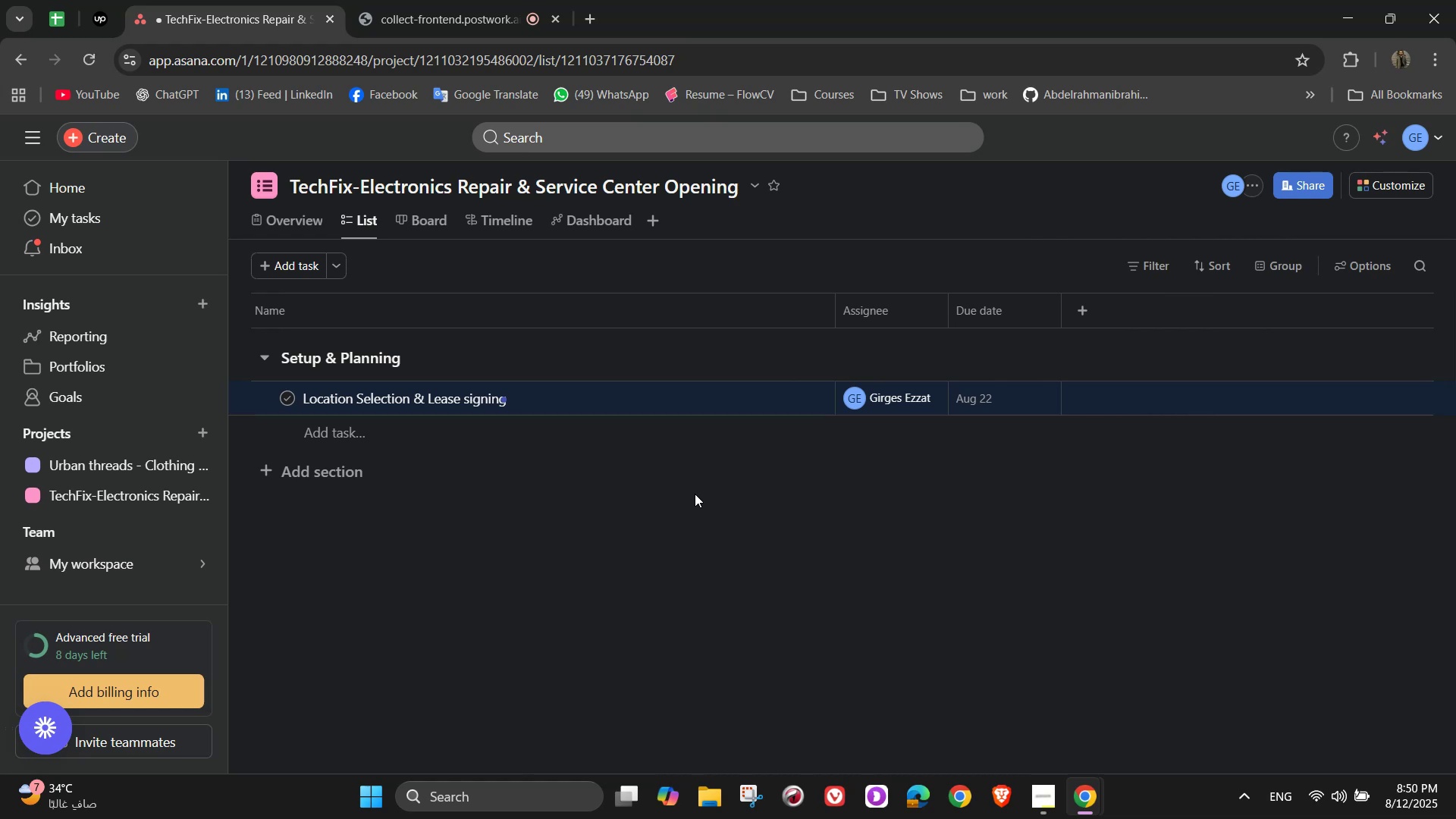 
wait(11.86)
 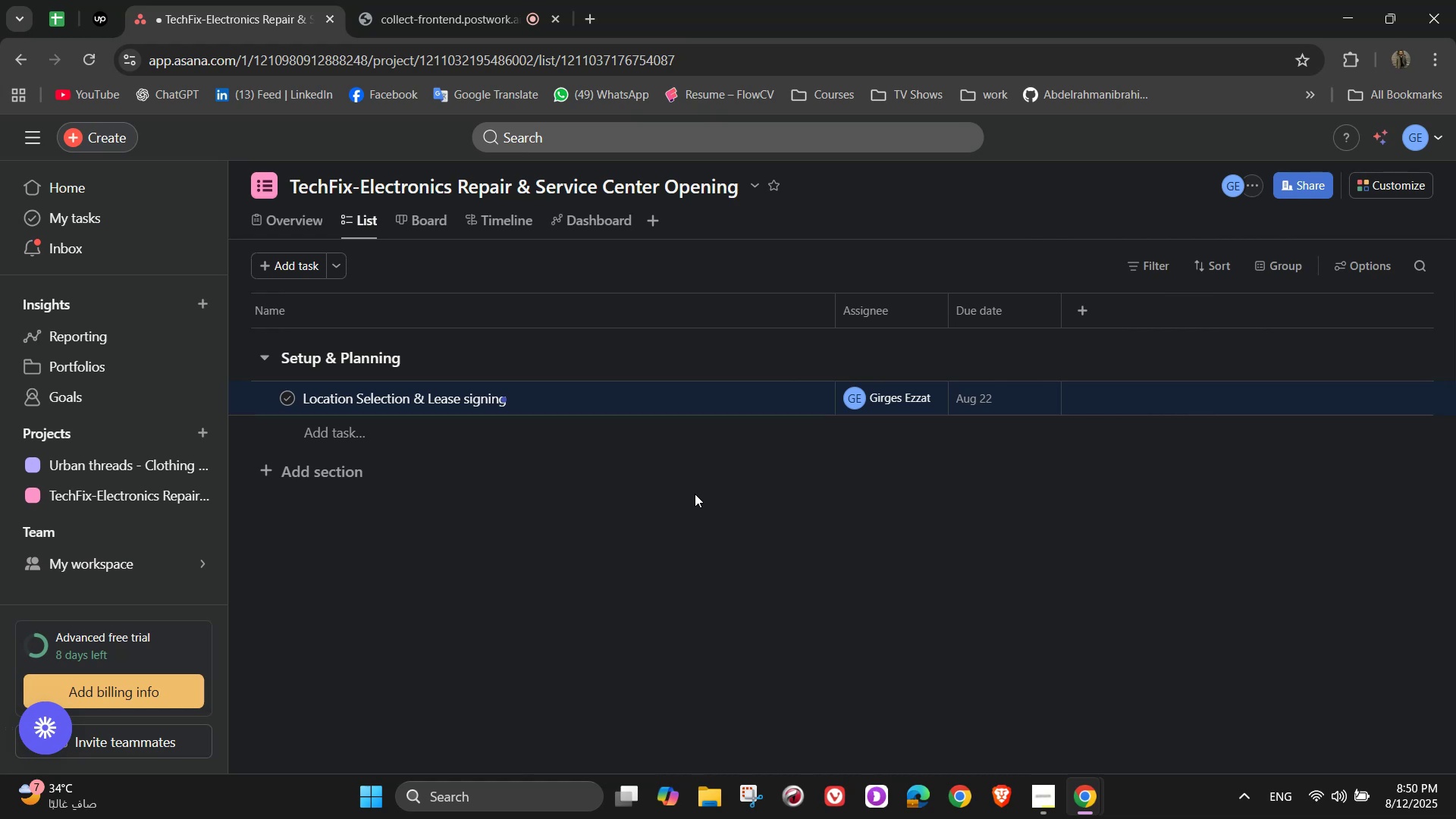 
left_click([370, 433])
 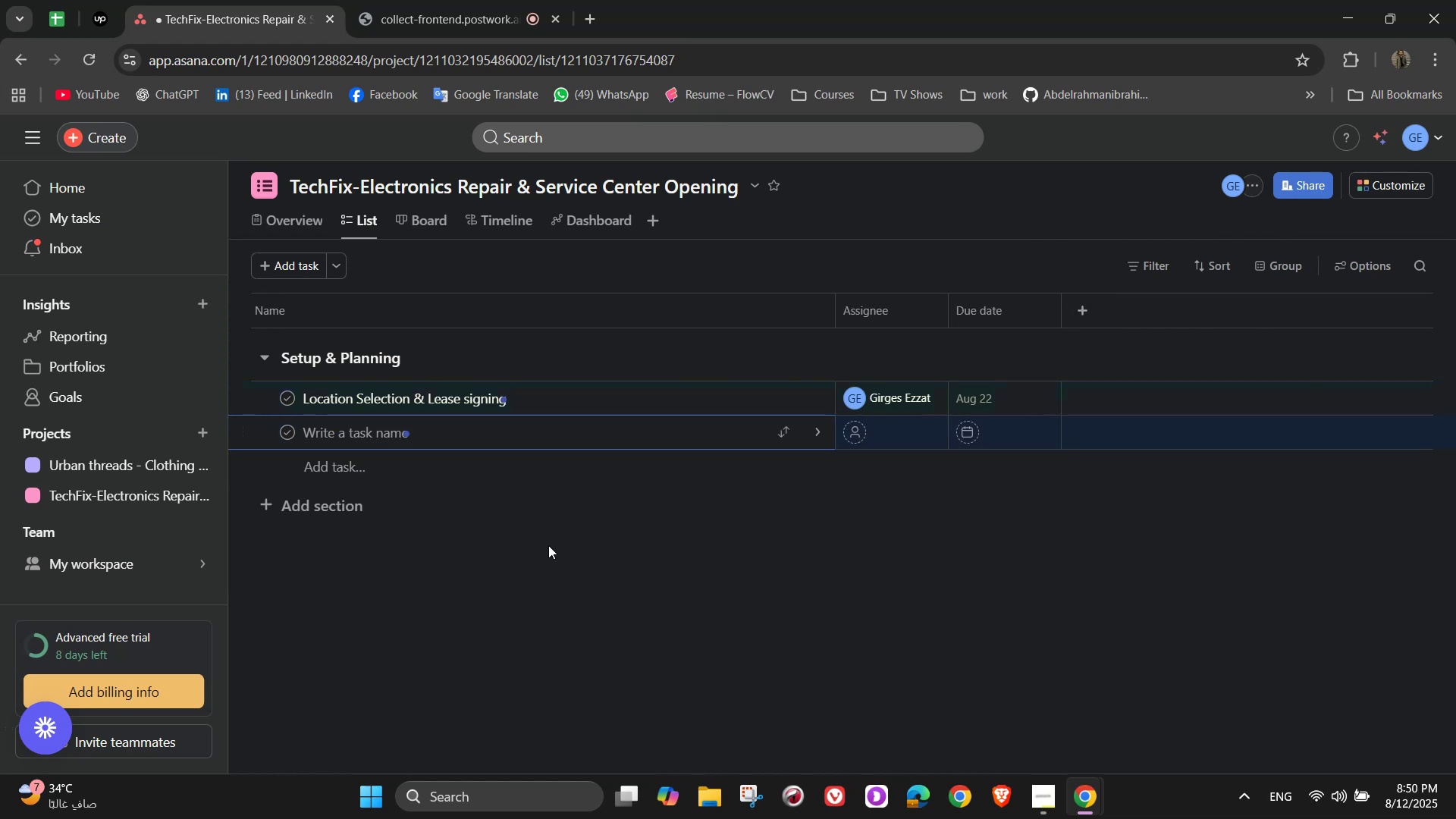 
wait(8.23)
 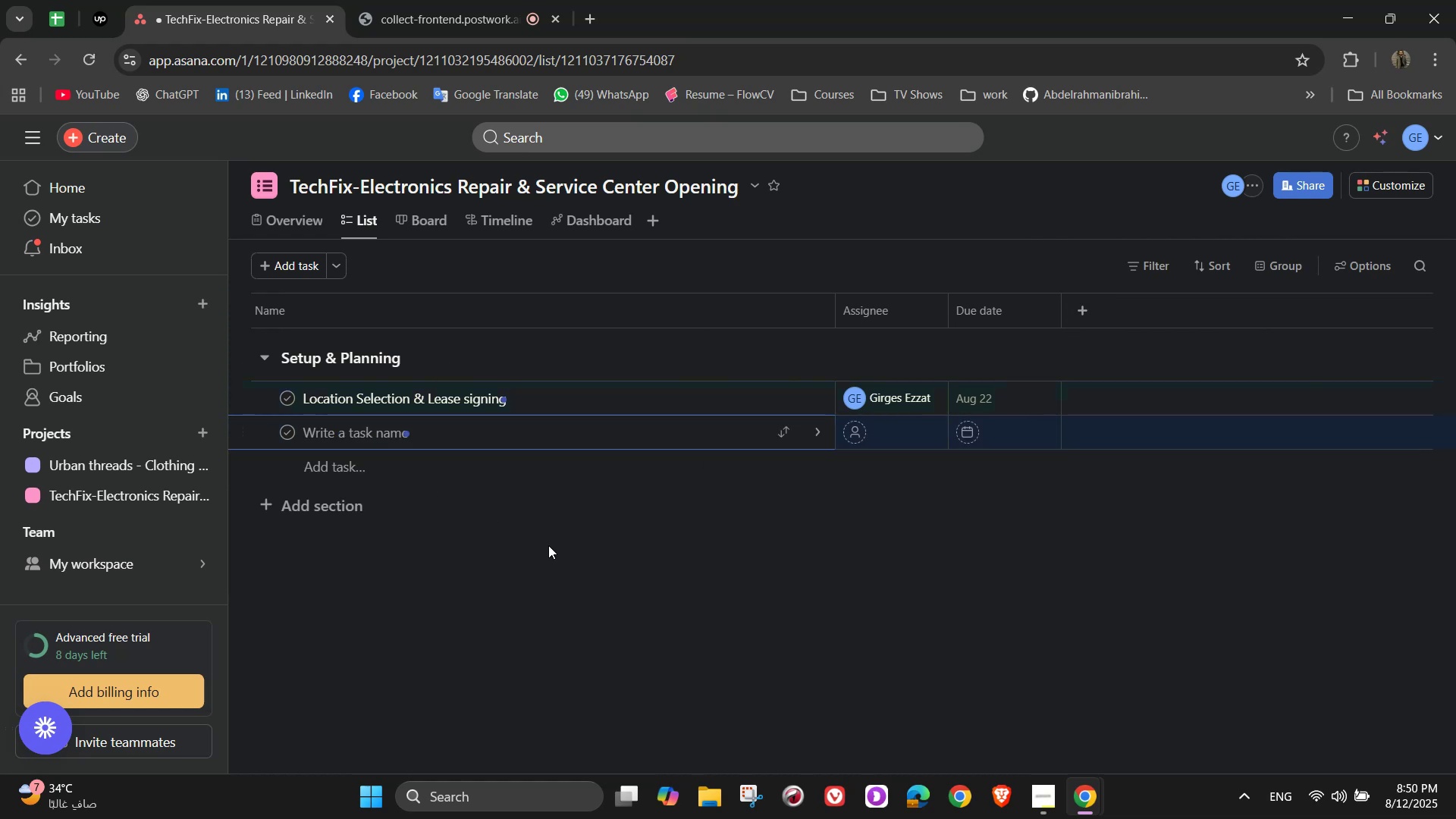 
left_click([813, 427])
 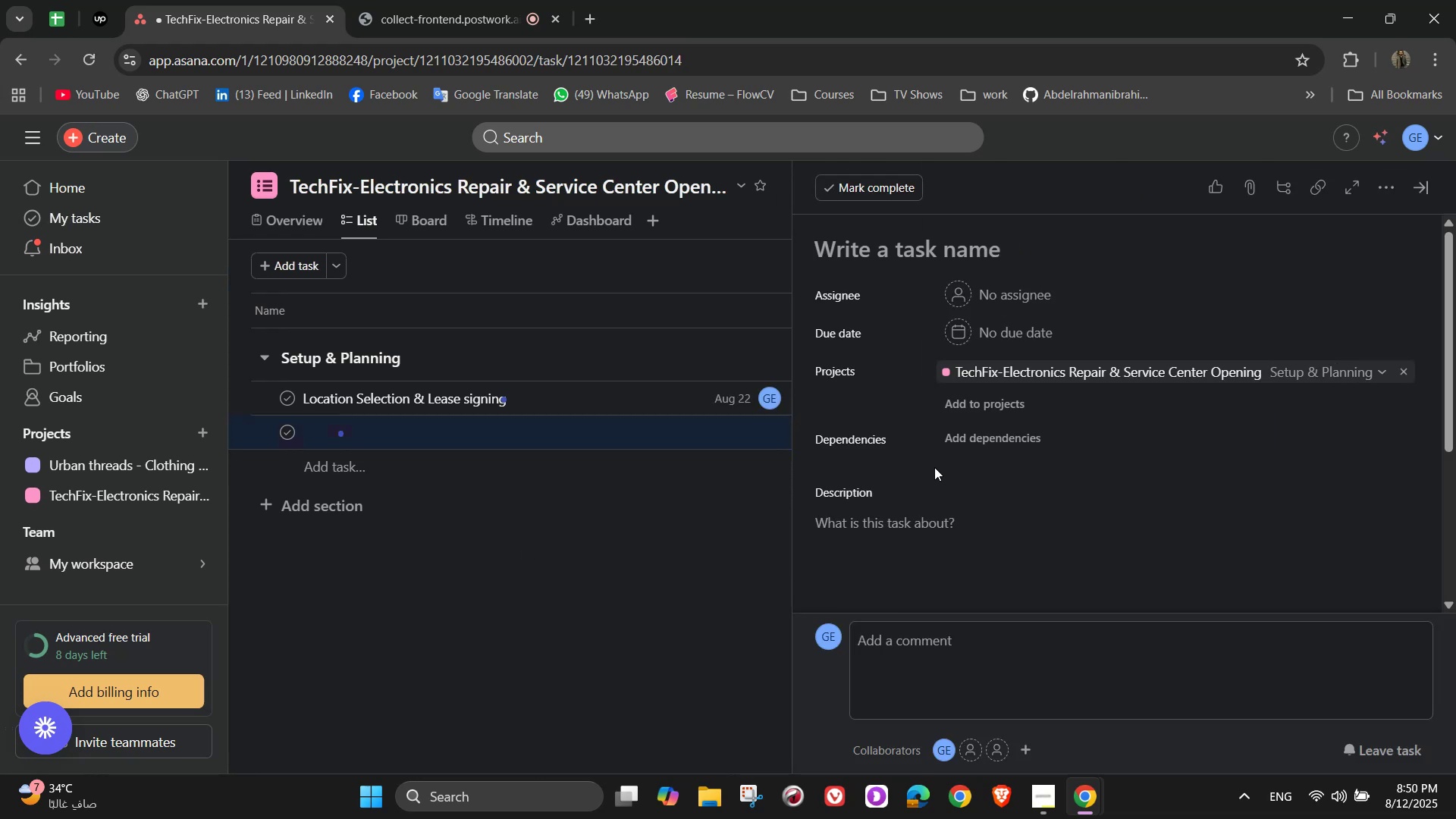 
scroll: coordinate [994, 464], scroll_direction: down, amount: 3.0
 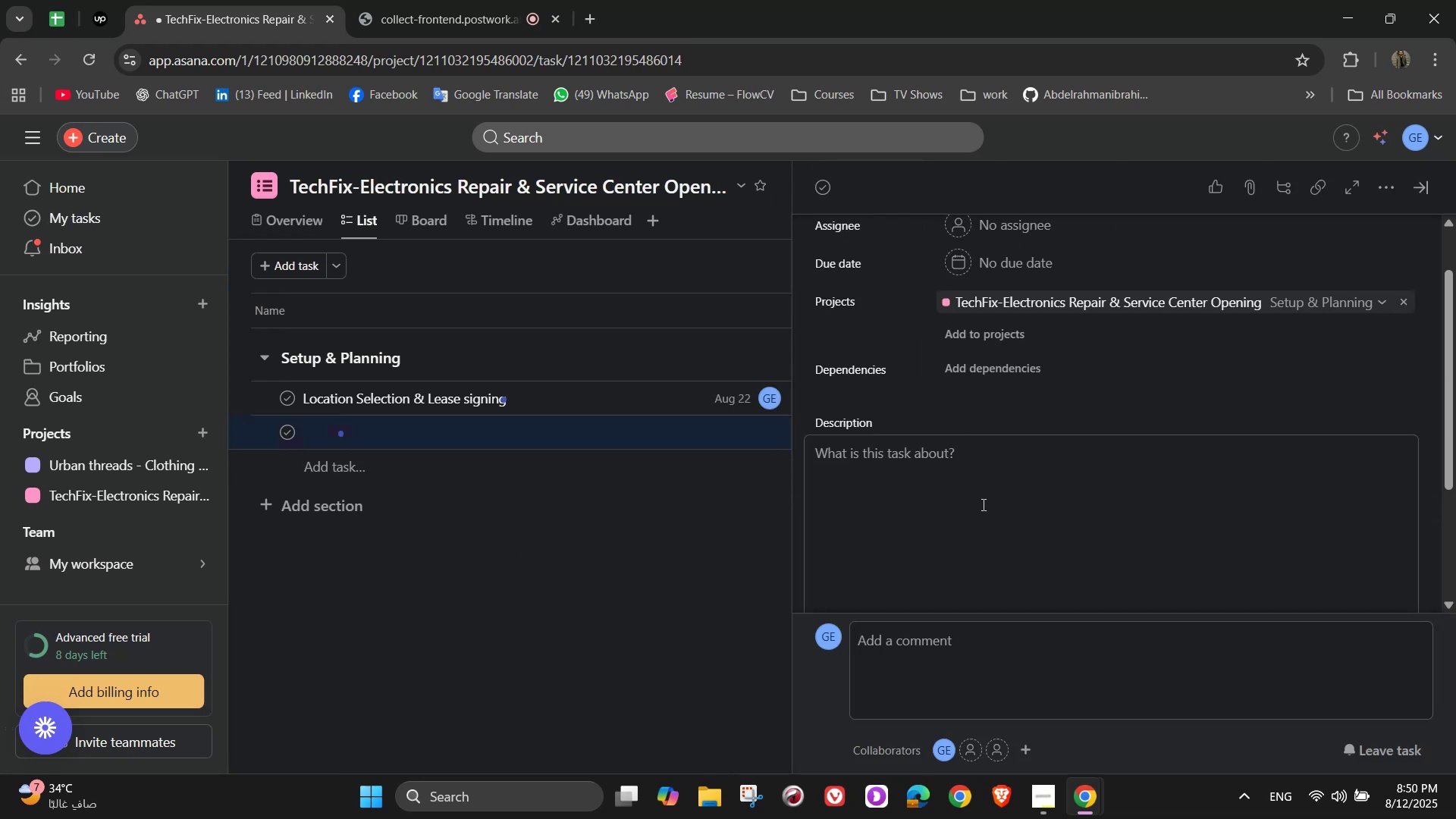 
scroll: coordinate [996, 431], scroll_direction: up, amount: 2.0
 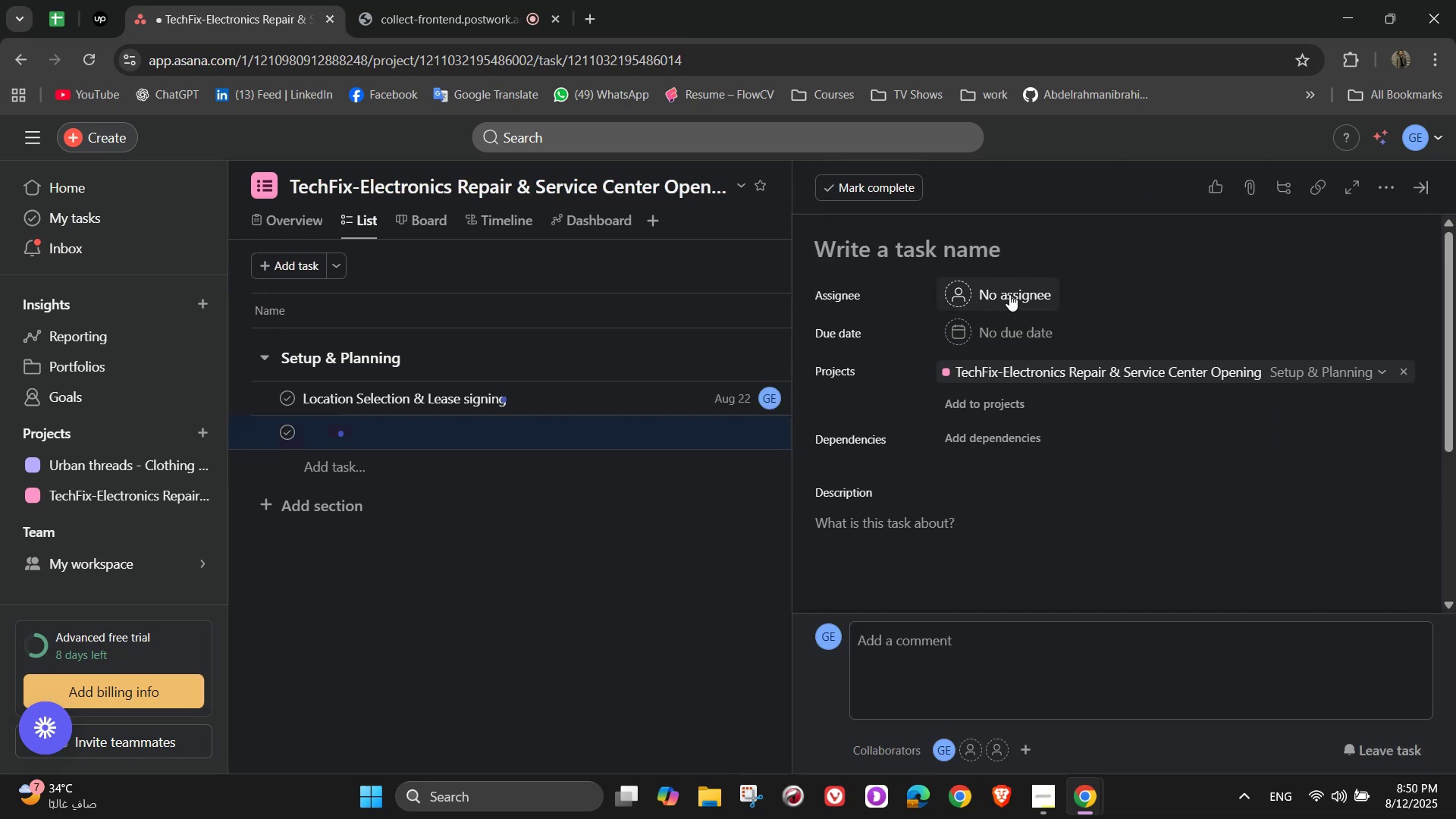 
left_click([1011, 290])
 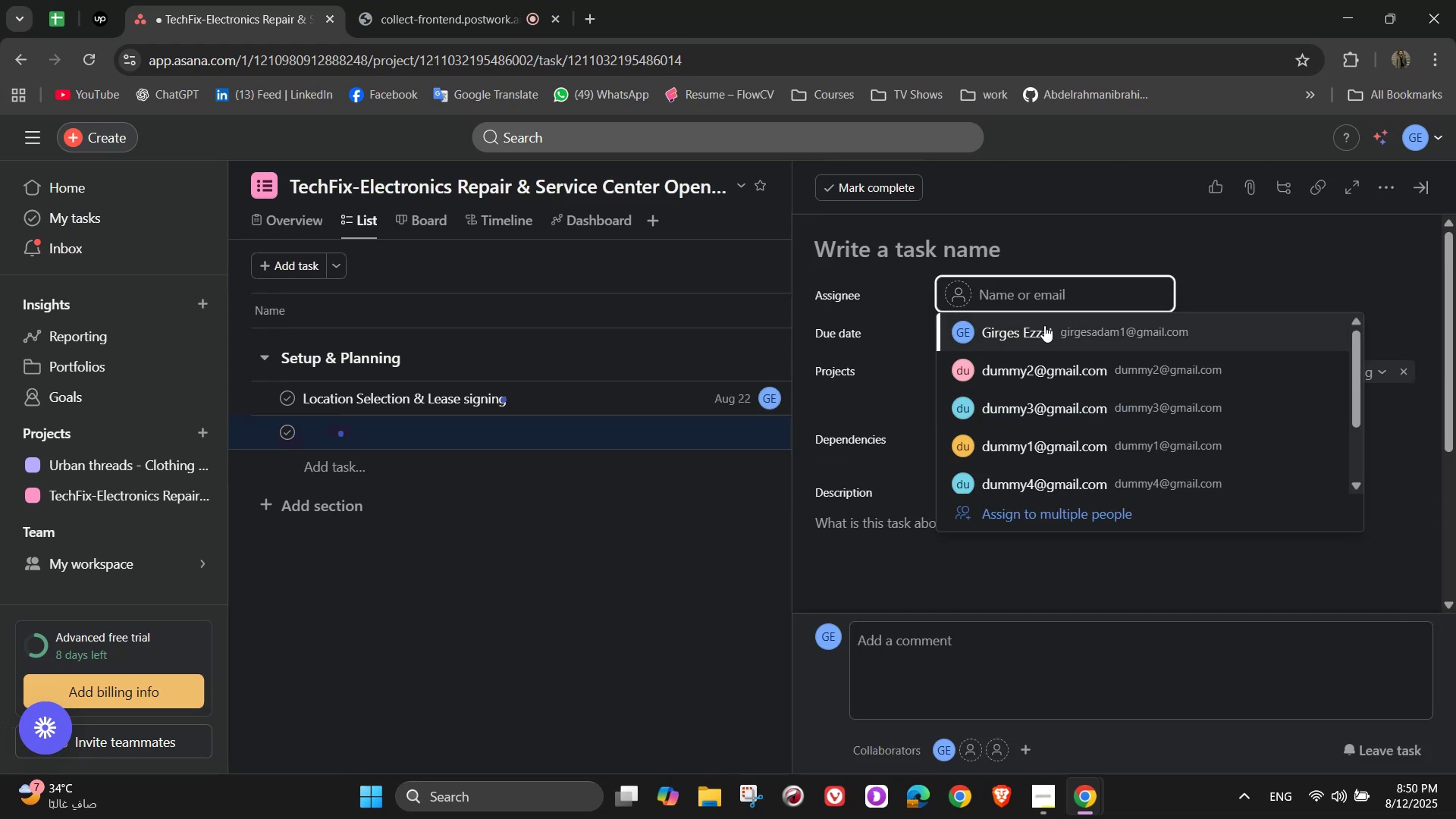 
left_click([1044, 325])
 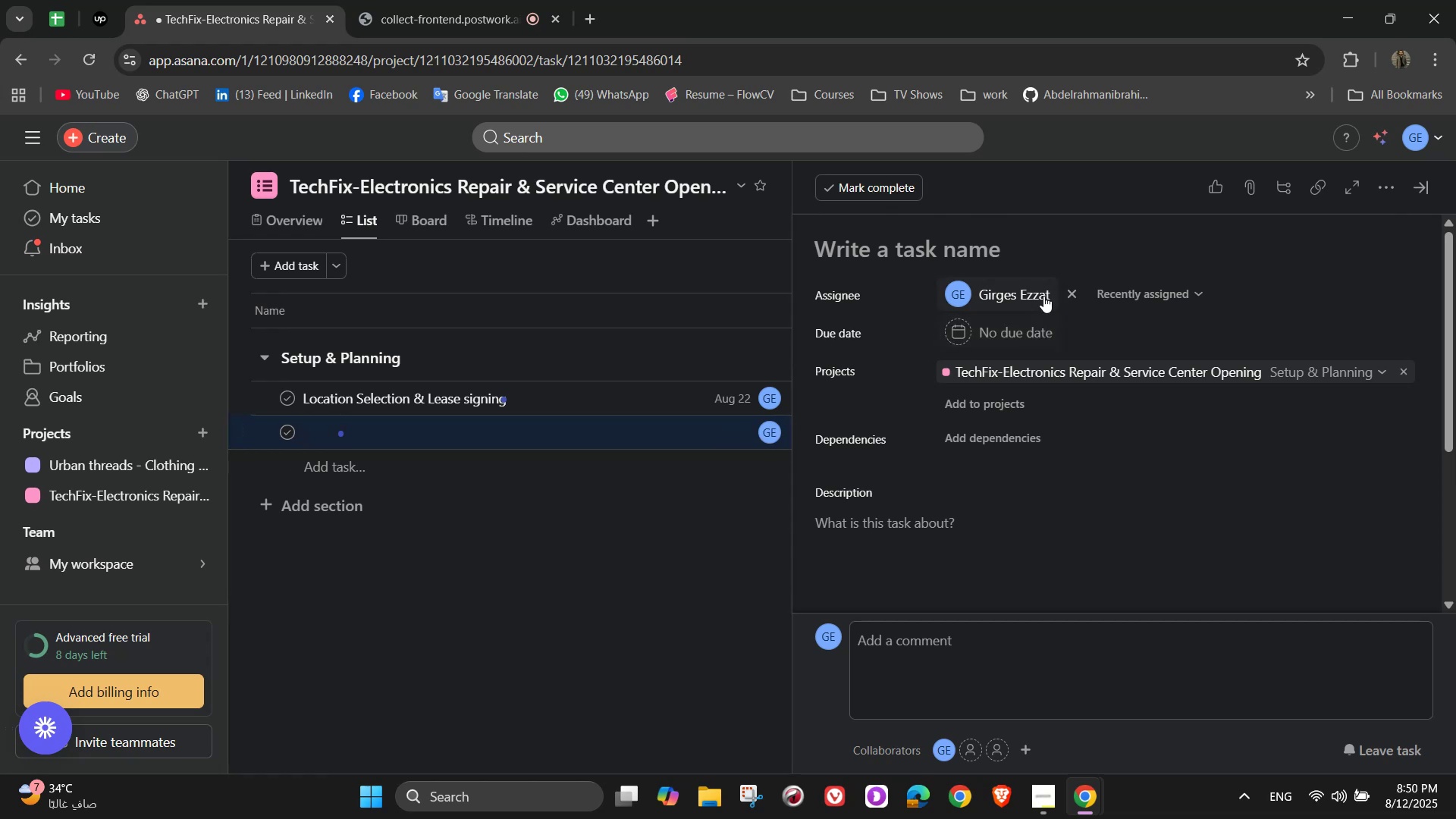 
left_click([1069, 292])
 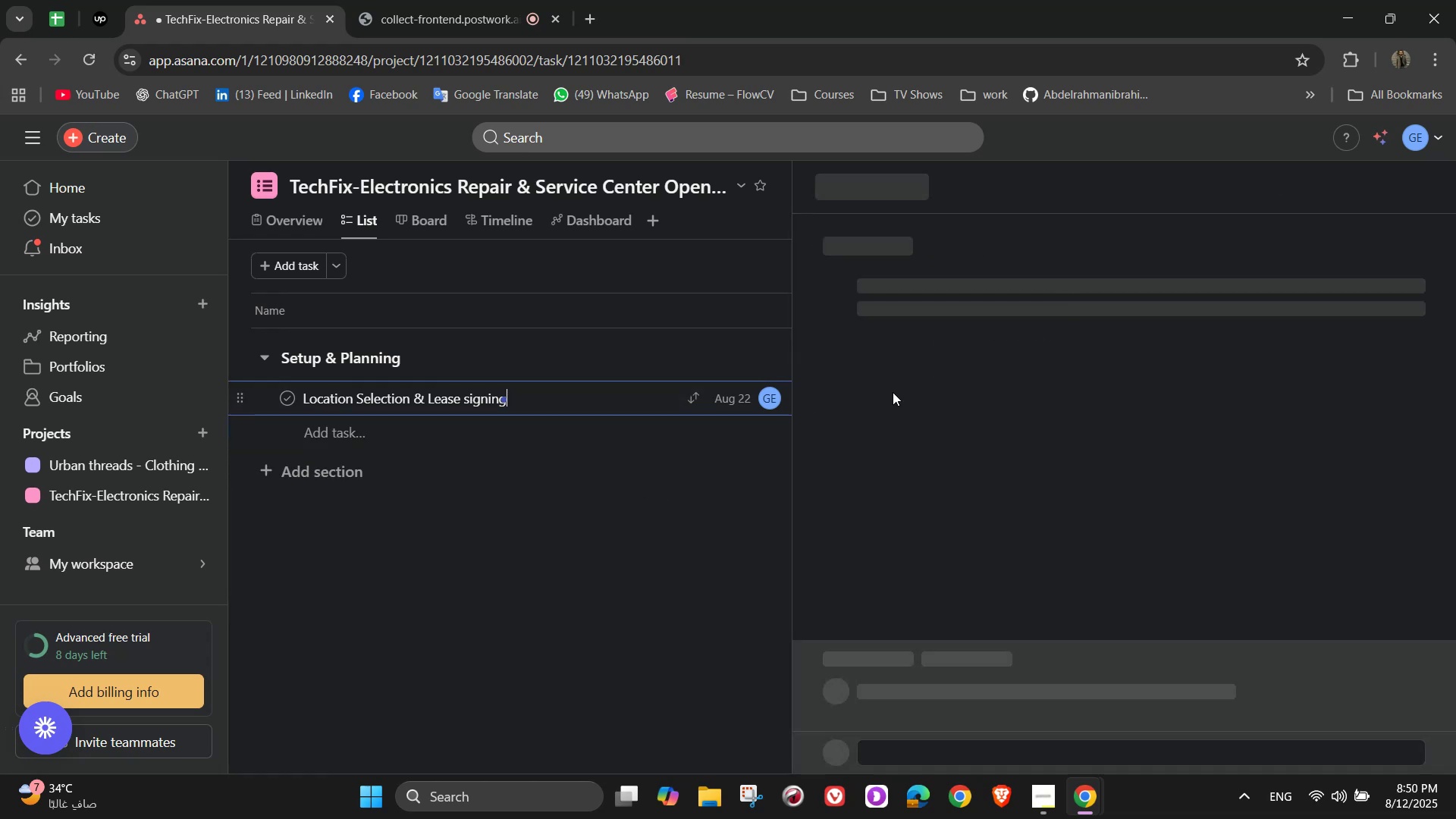 
scroll: coordinate [1043, 429], scroll_direction: down, amount: 5.0
 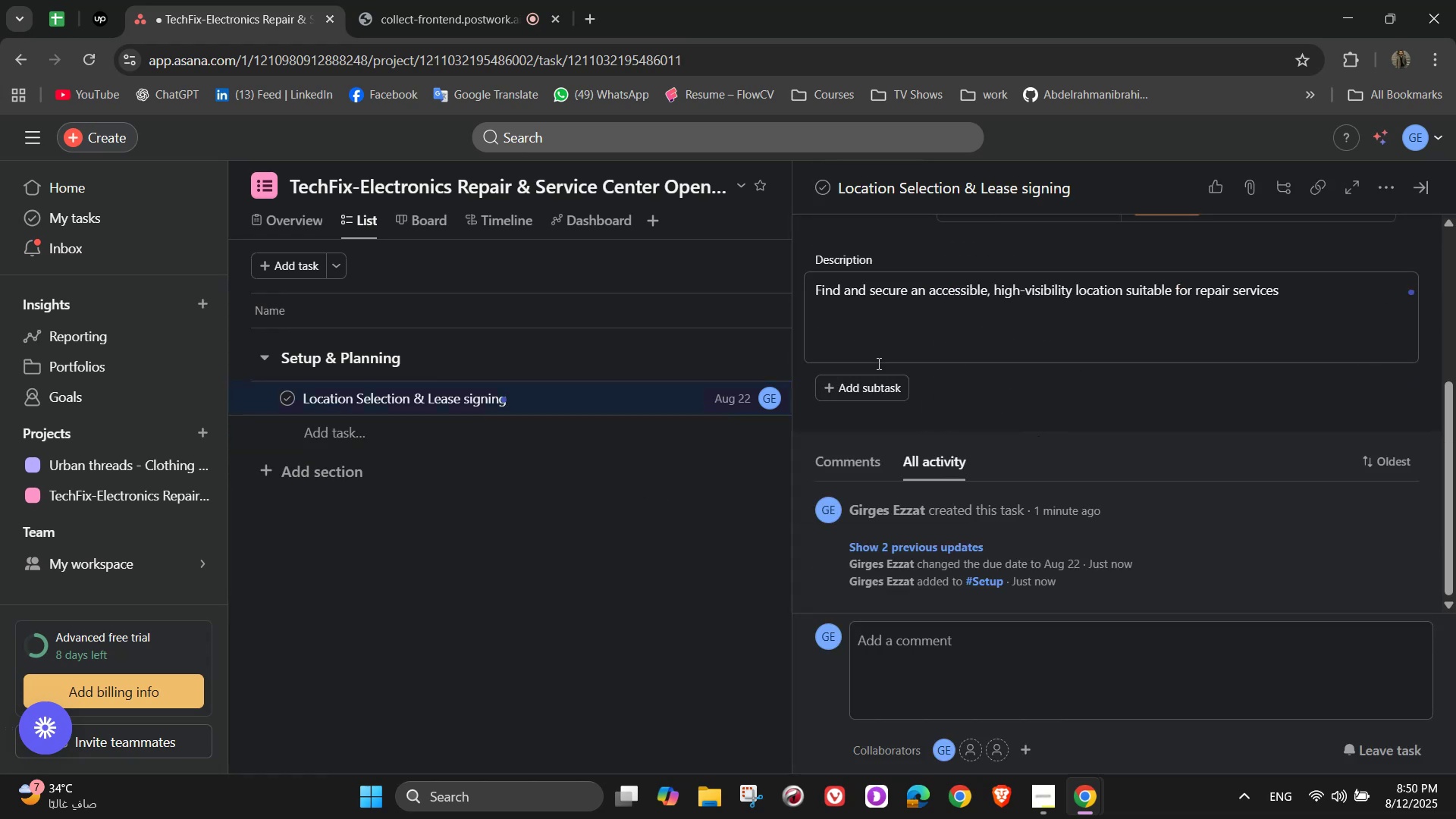 
left_click([864, 396])
 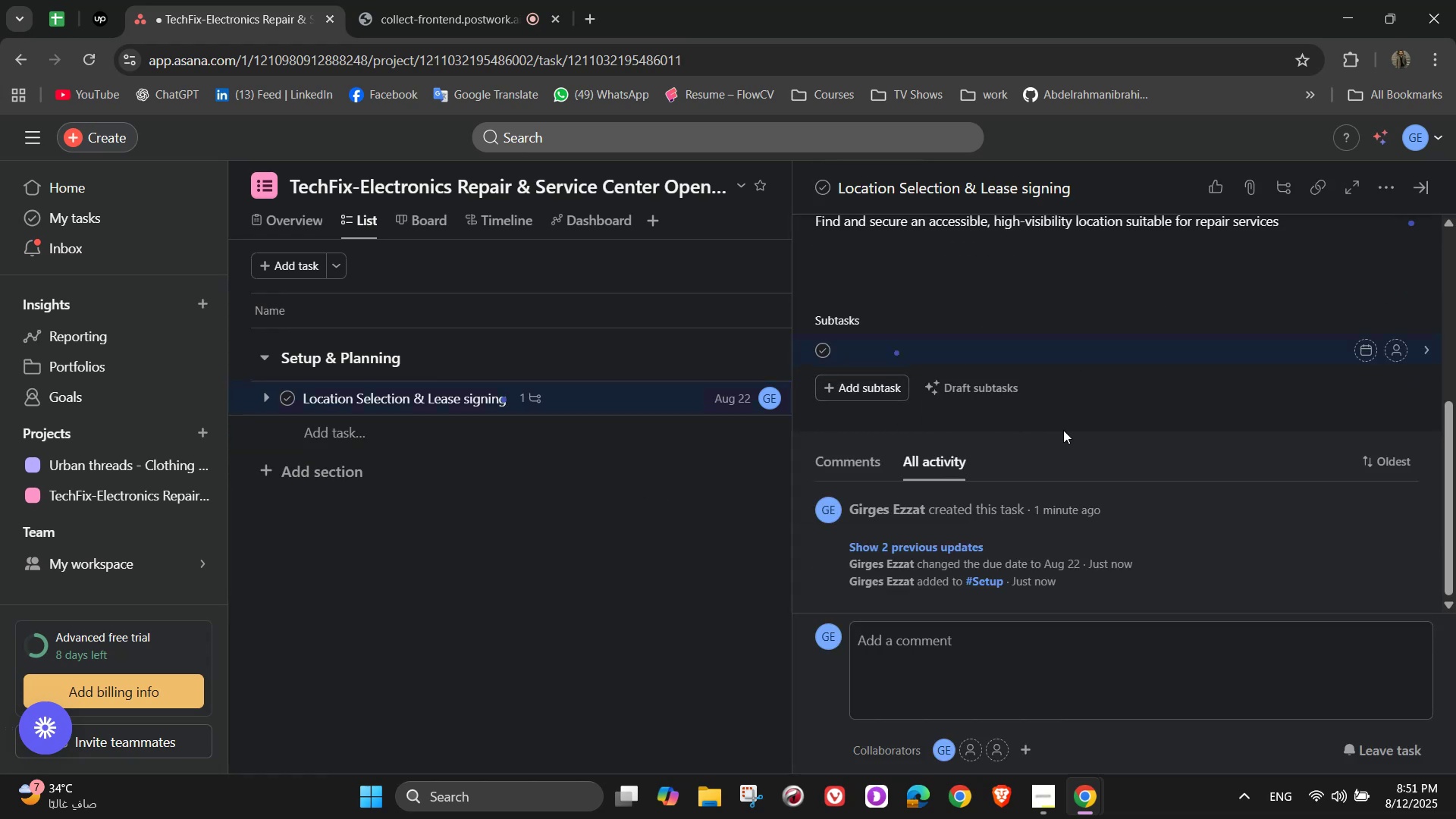 
type(Research commercial properties)
 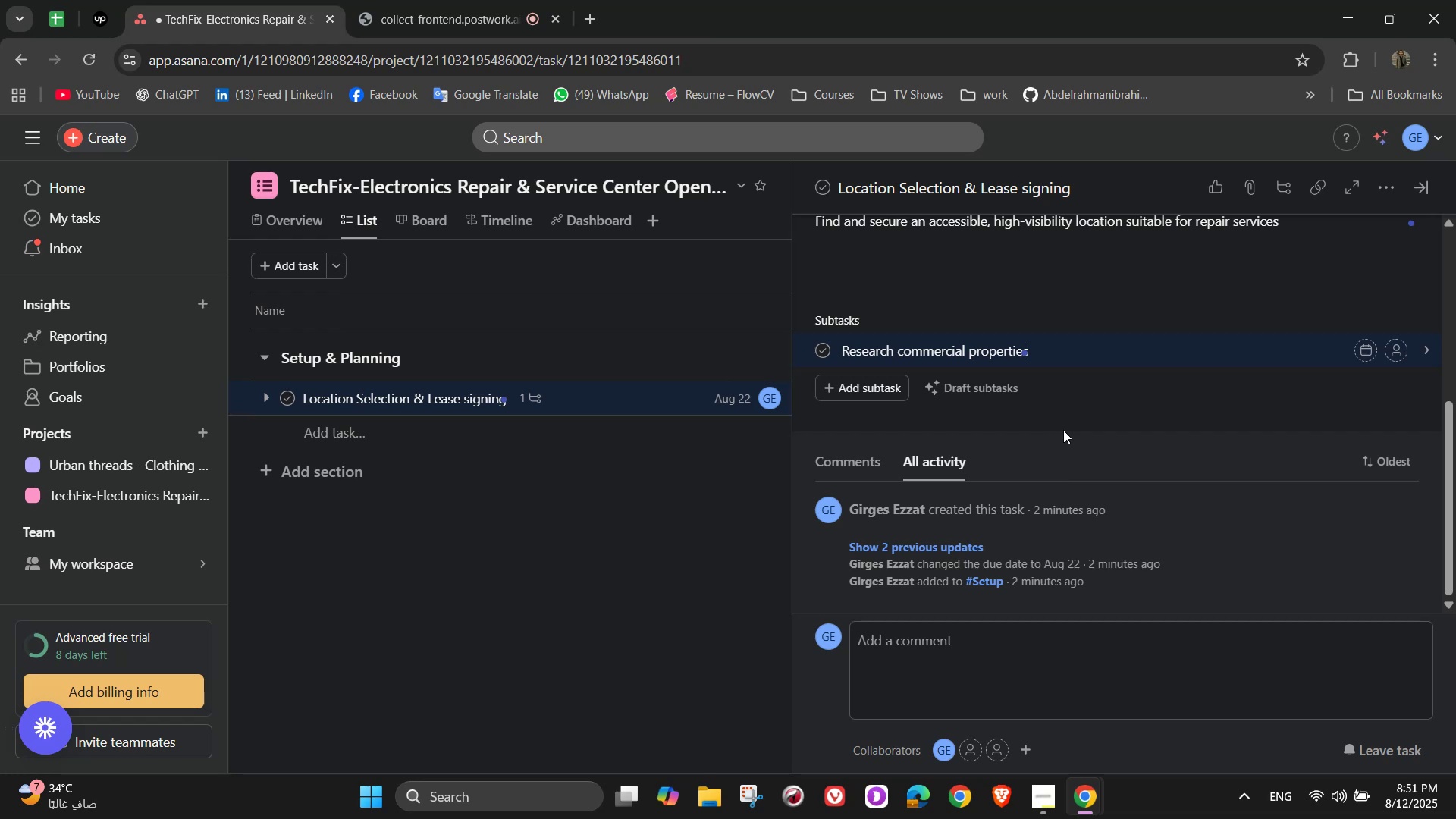 
key(Backslash)
 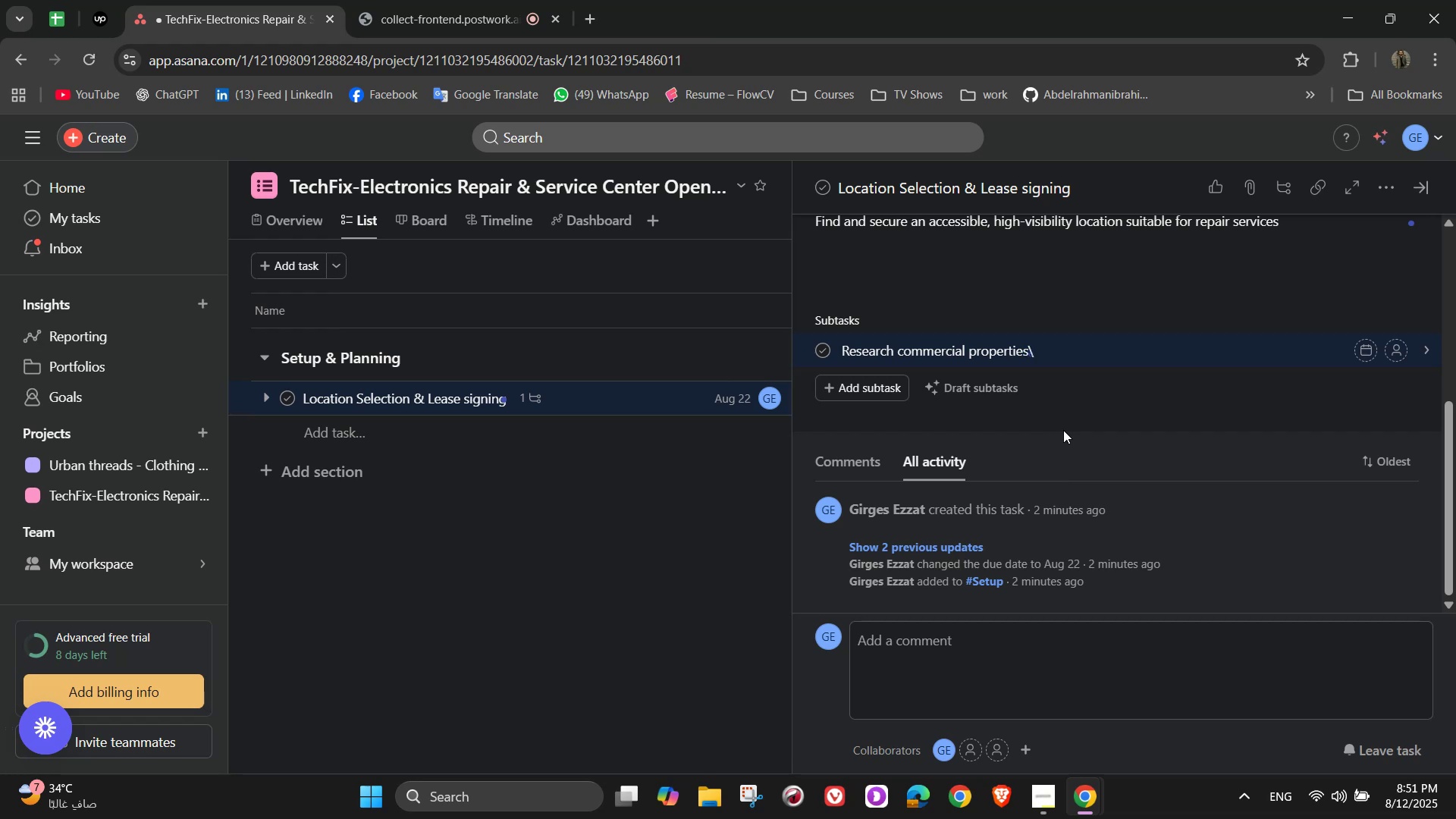 
key(Backspace)
 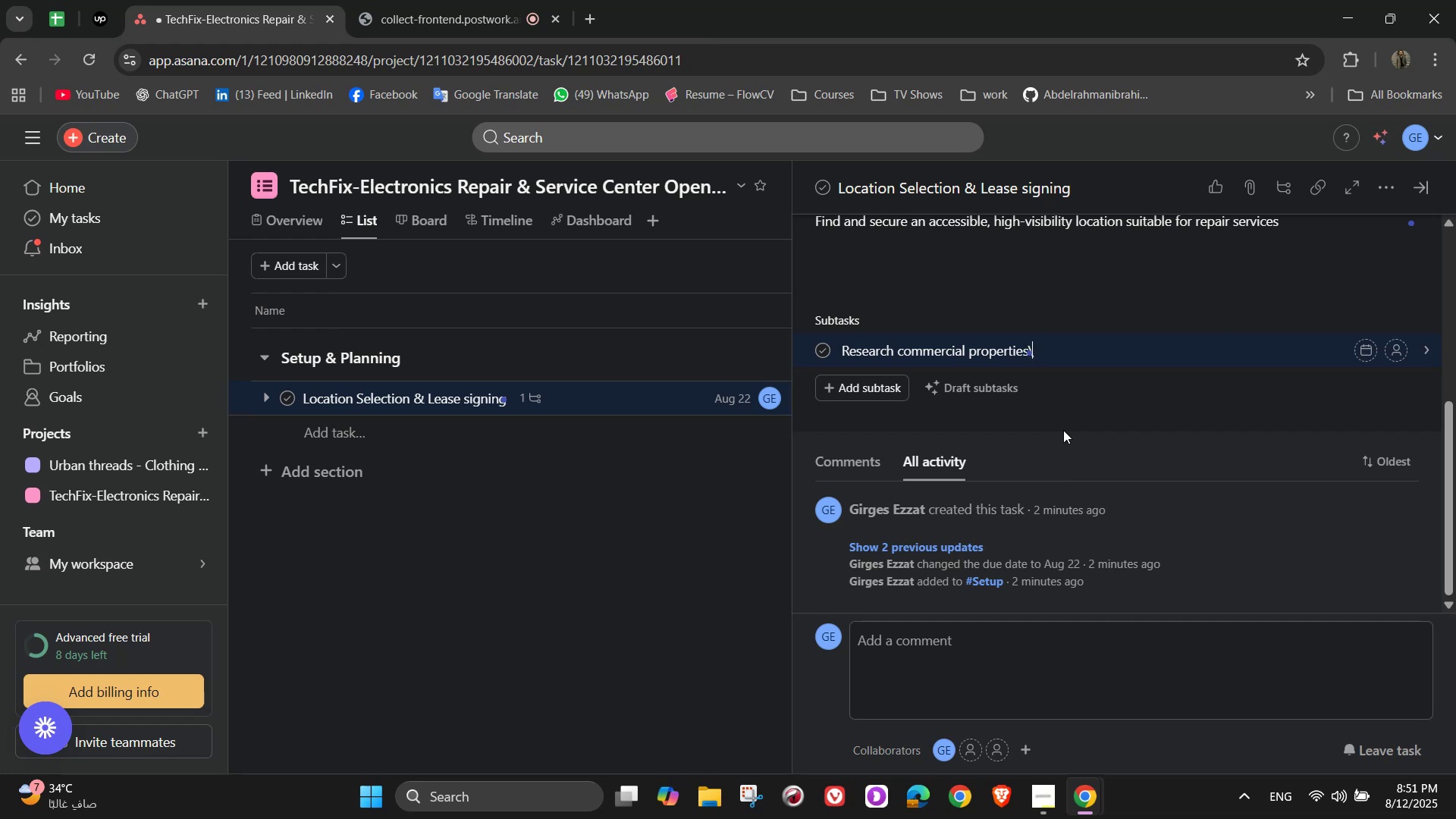 
key(Delete)
 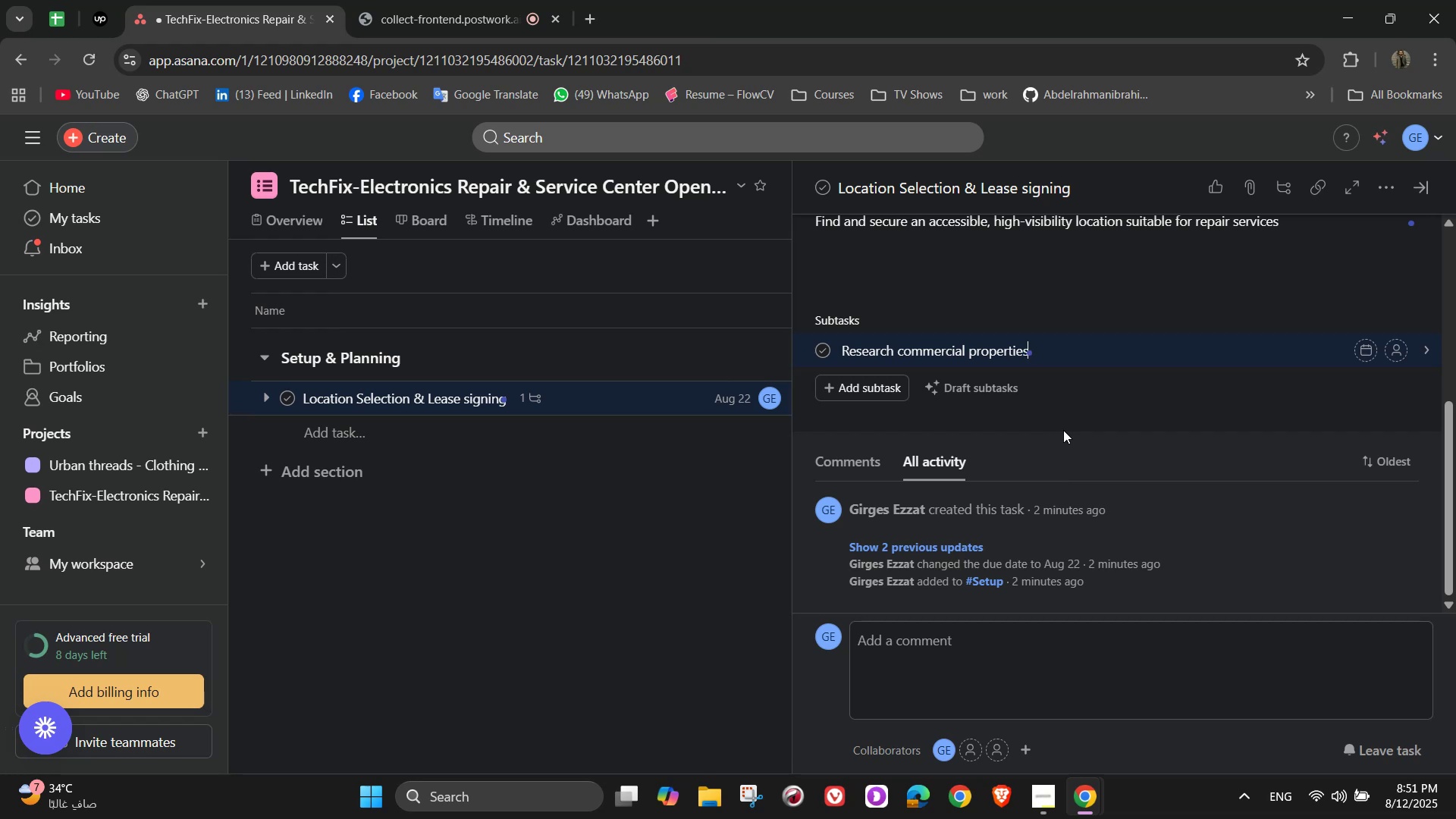 
key(Backspace)
 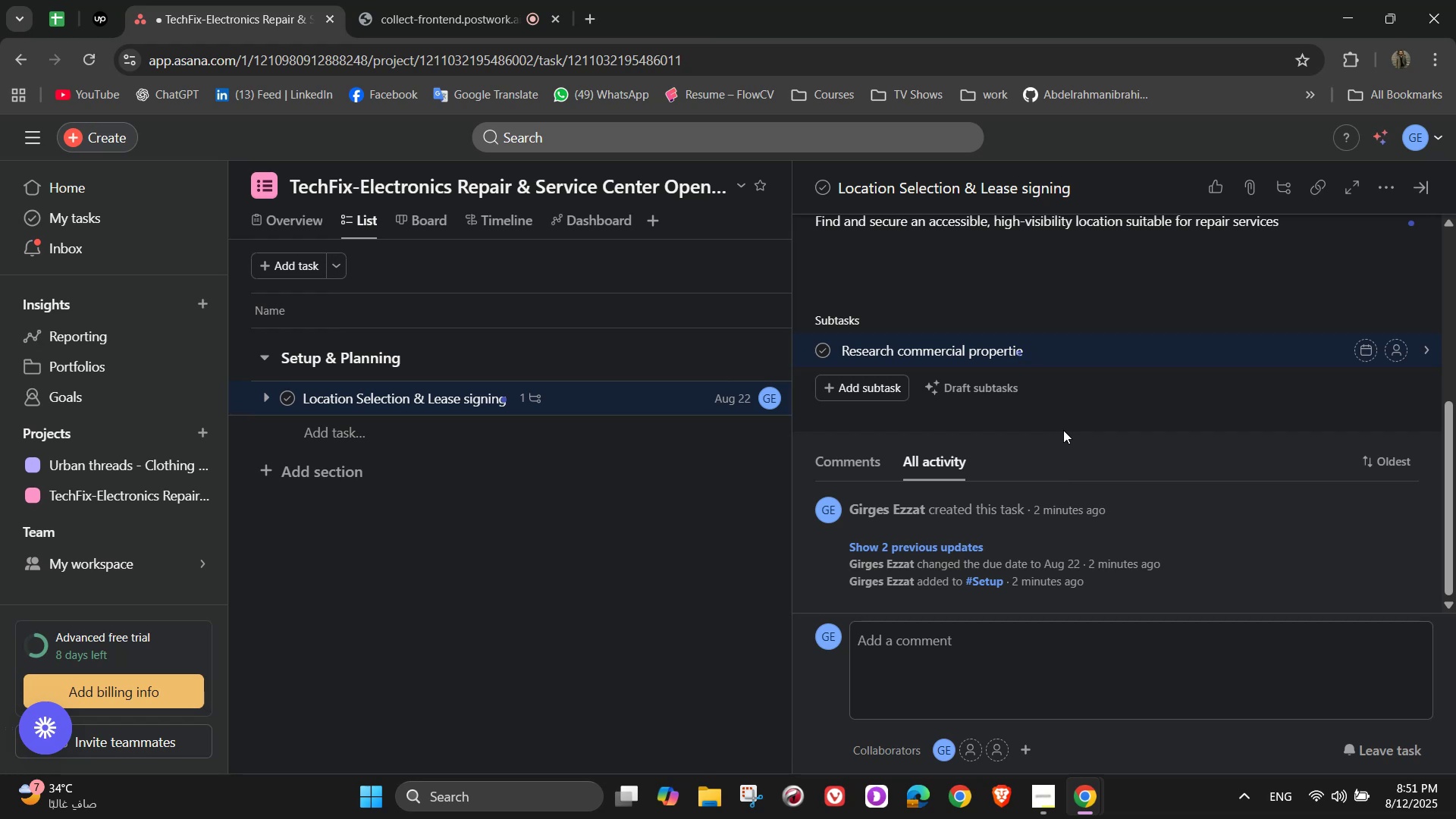 
key(Enter)
 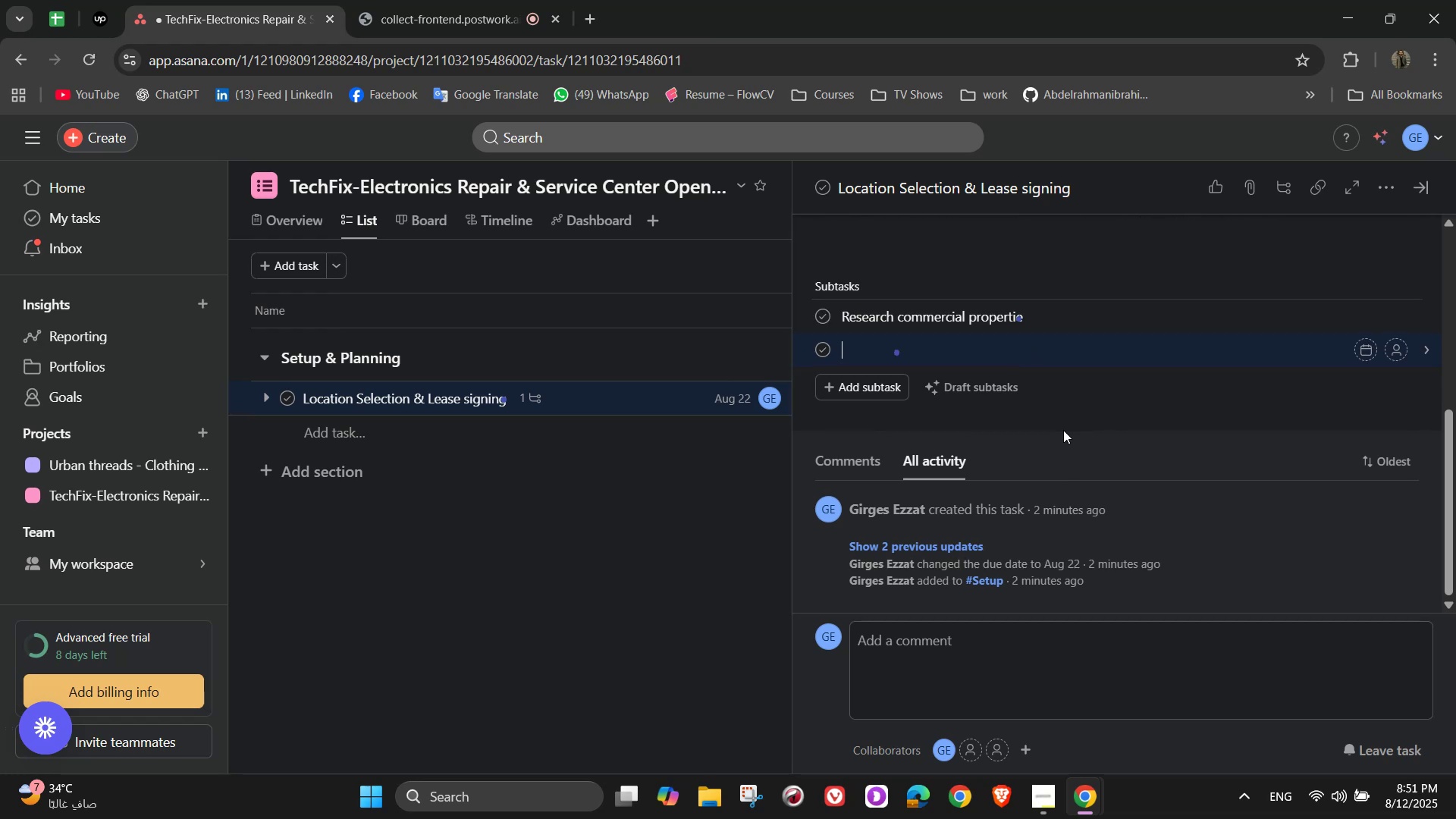 
type(Compare rental )
 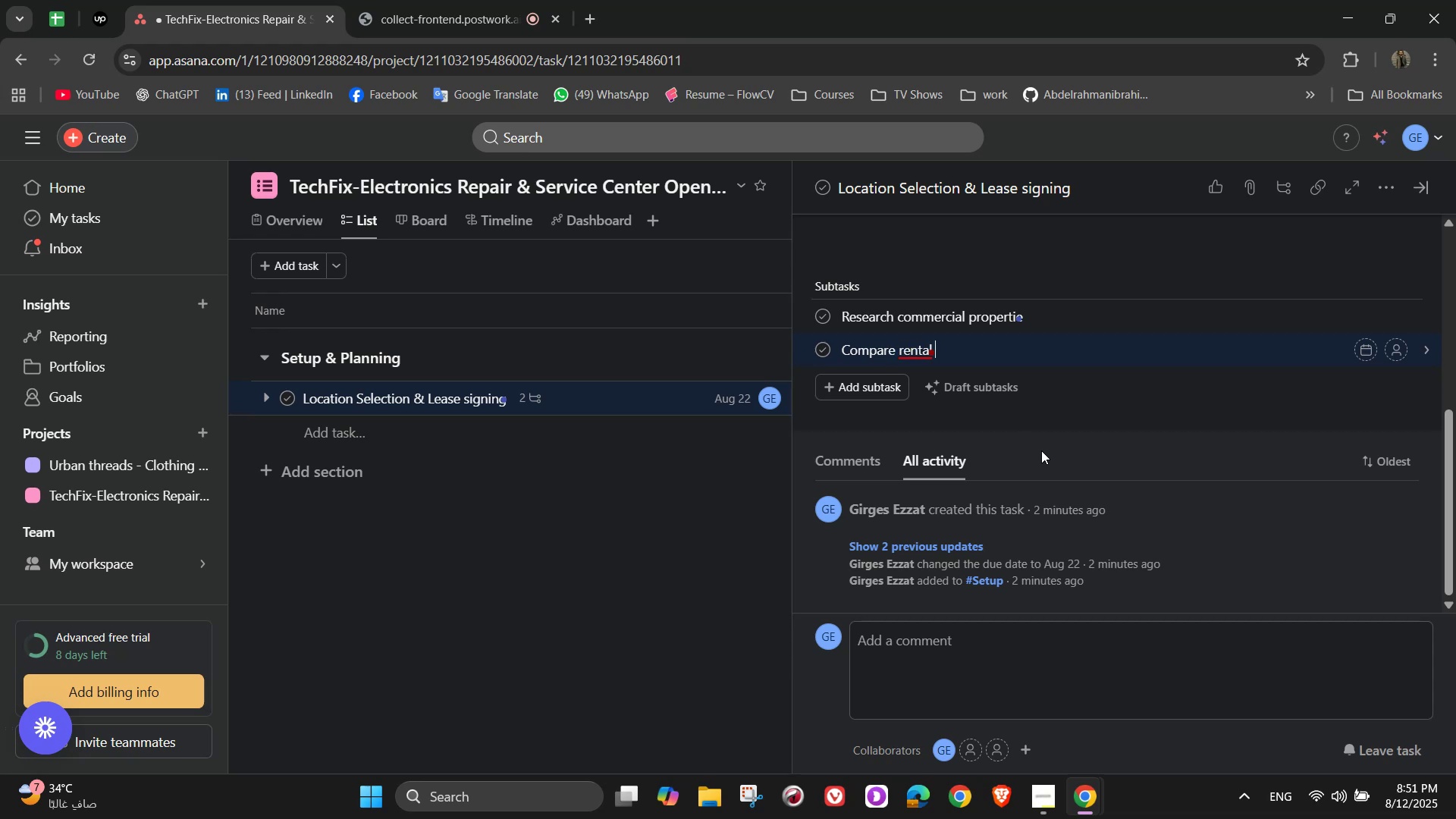 
type(terms)
 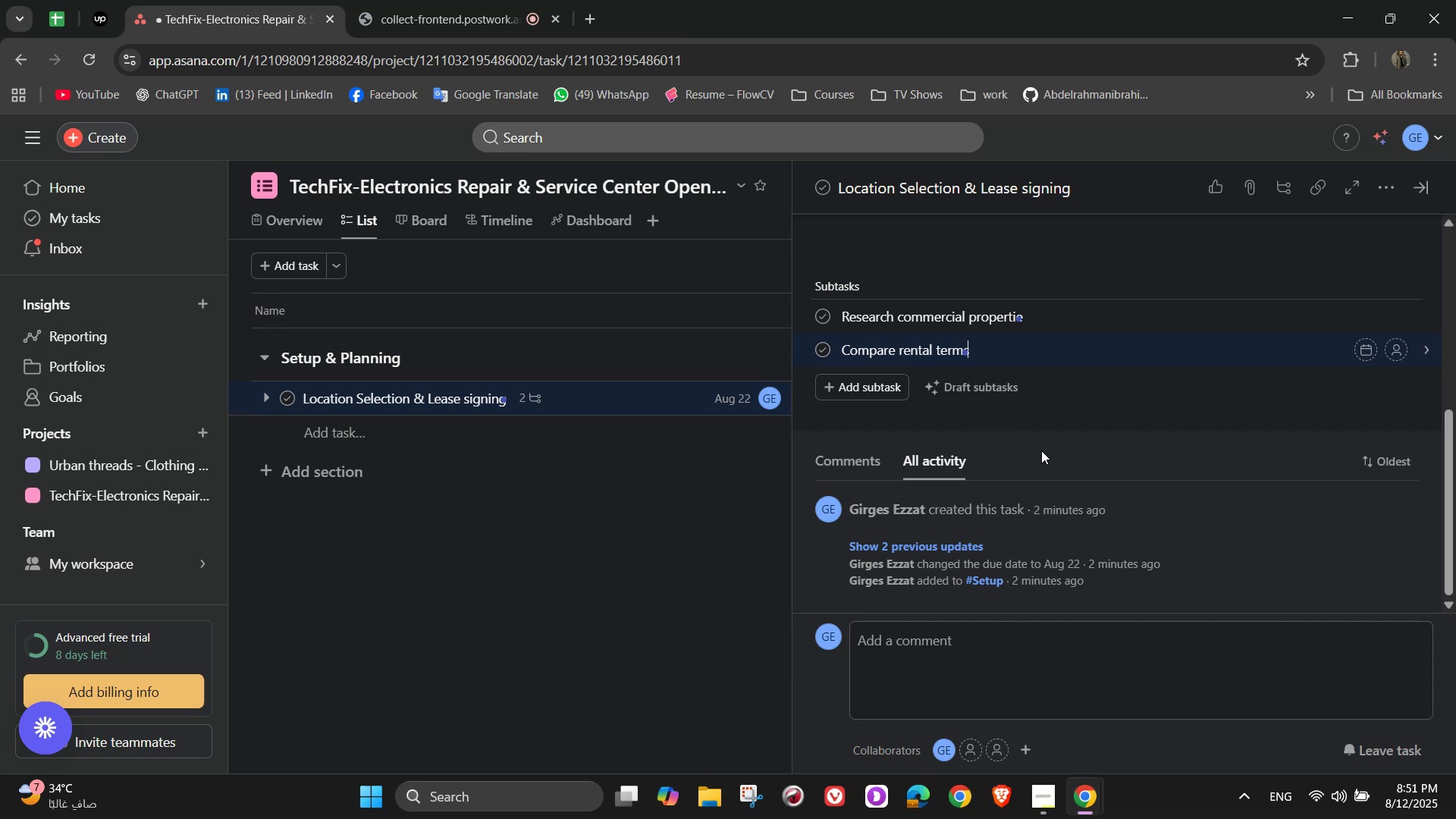 
wait(9.63)
 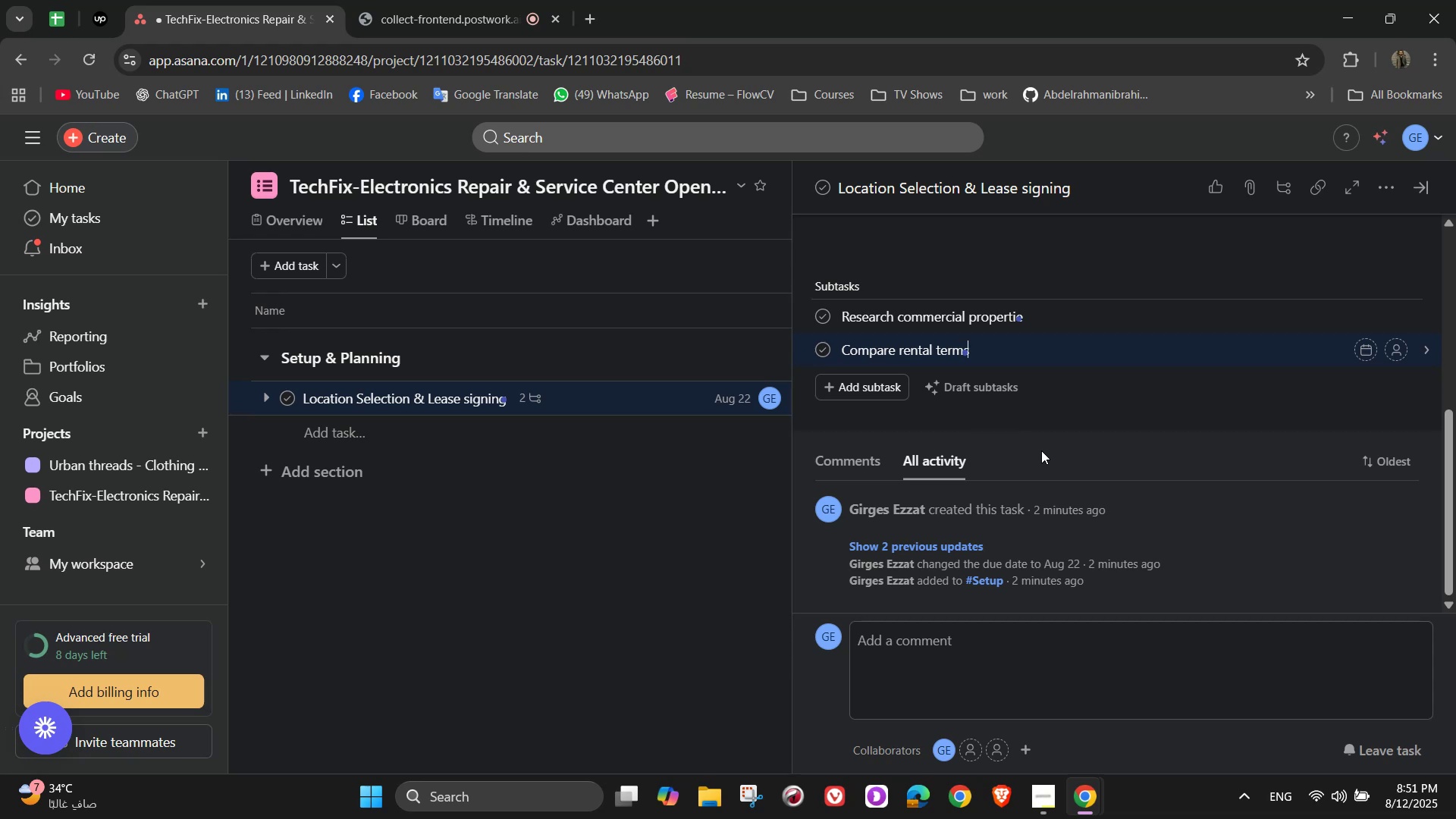 
key(NumpadEnter)
 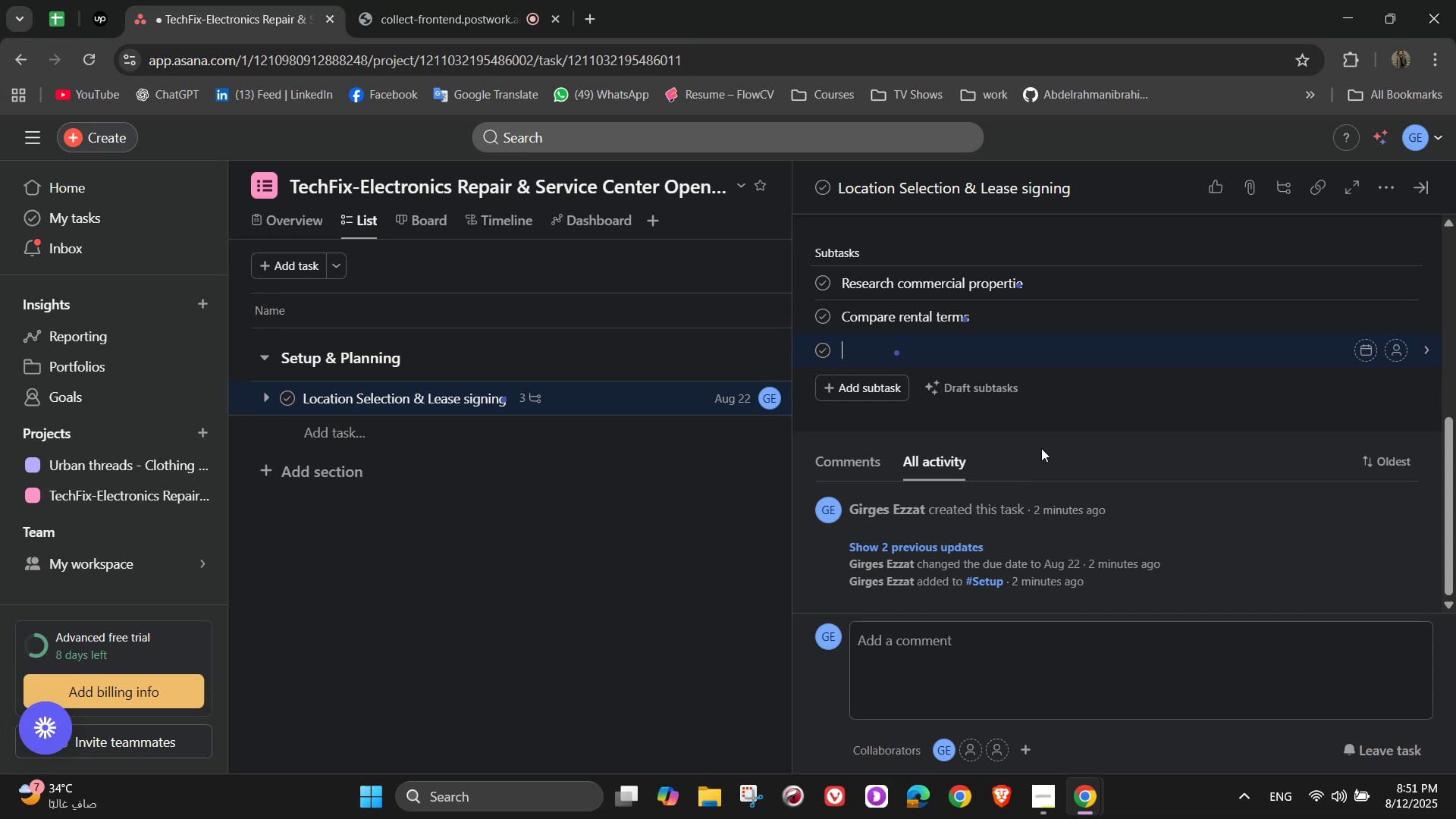 
wait(6.31)
 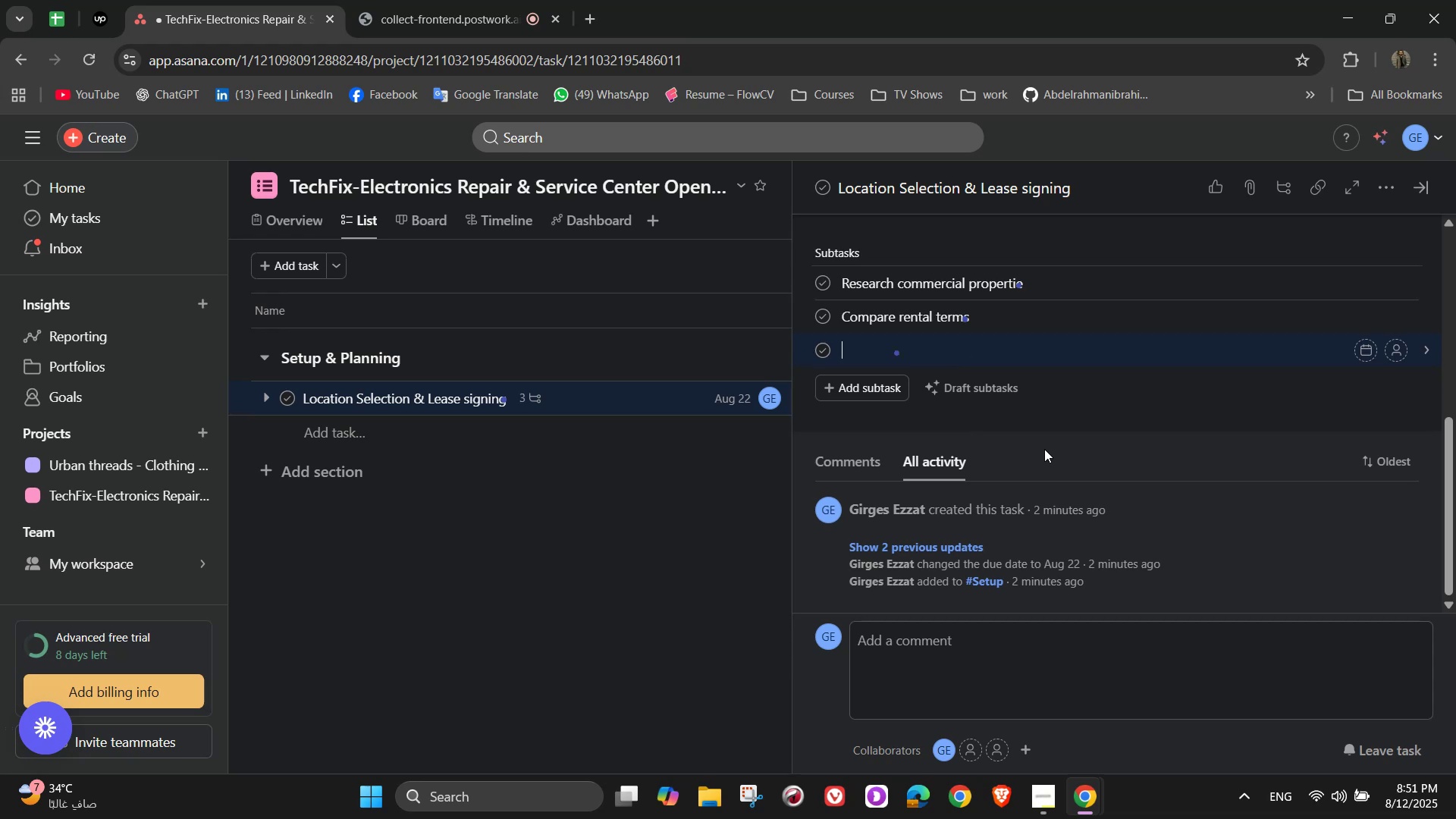 
type(Sign lease agreement)
 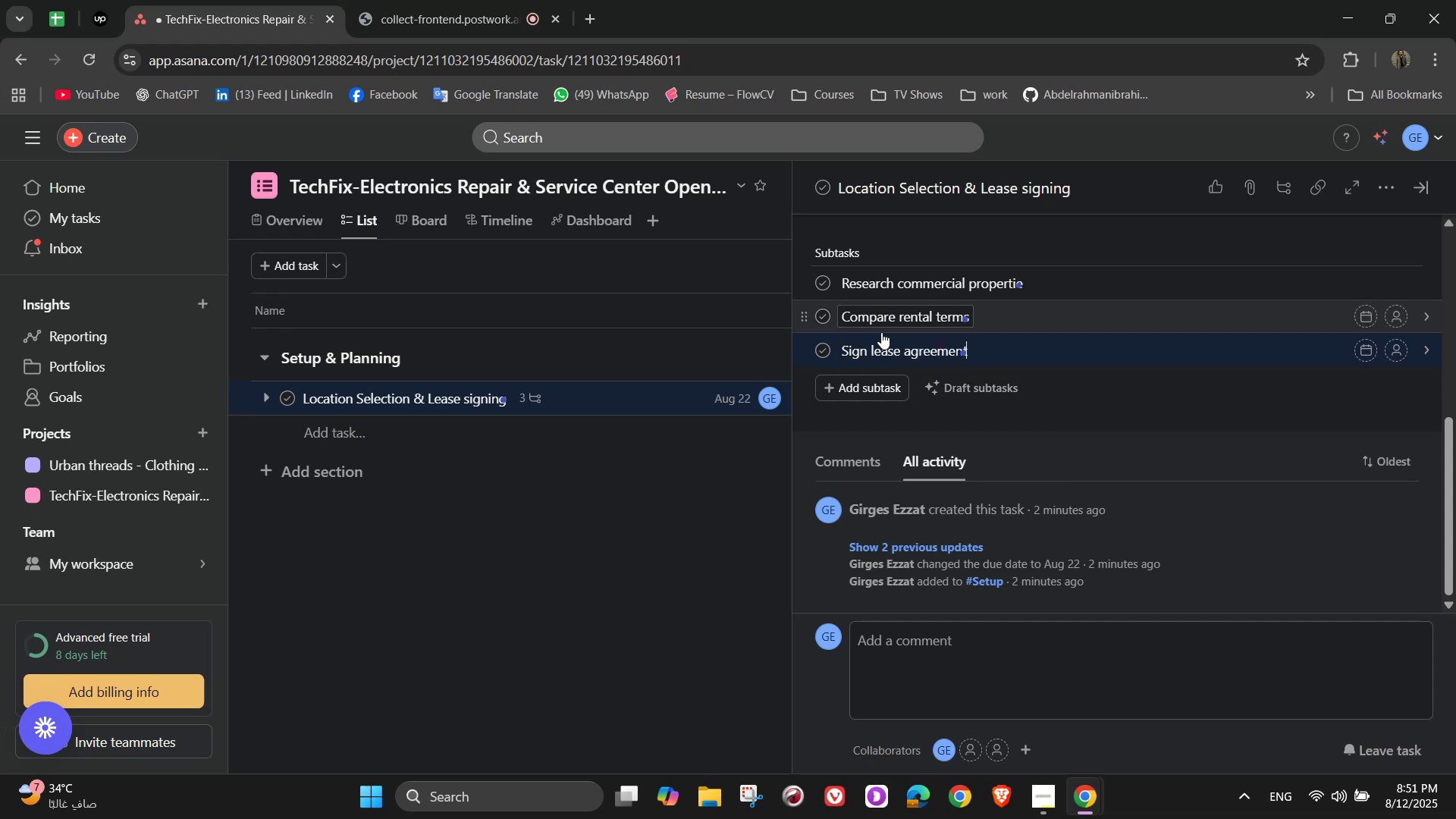 
wait(8.42)
 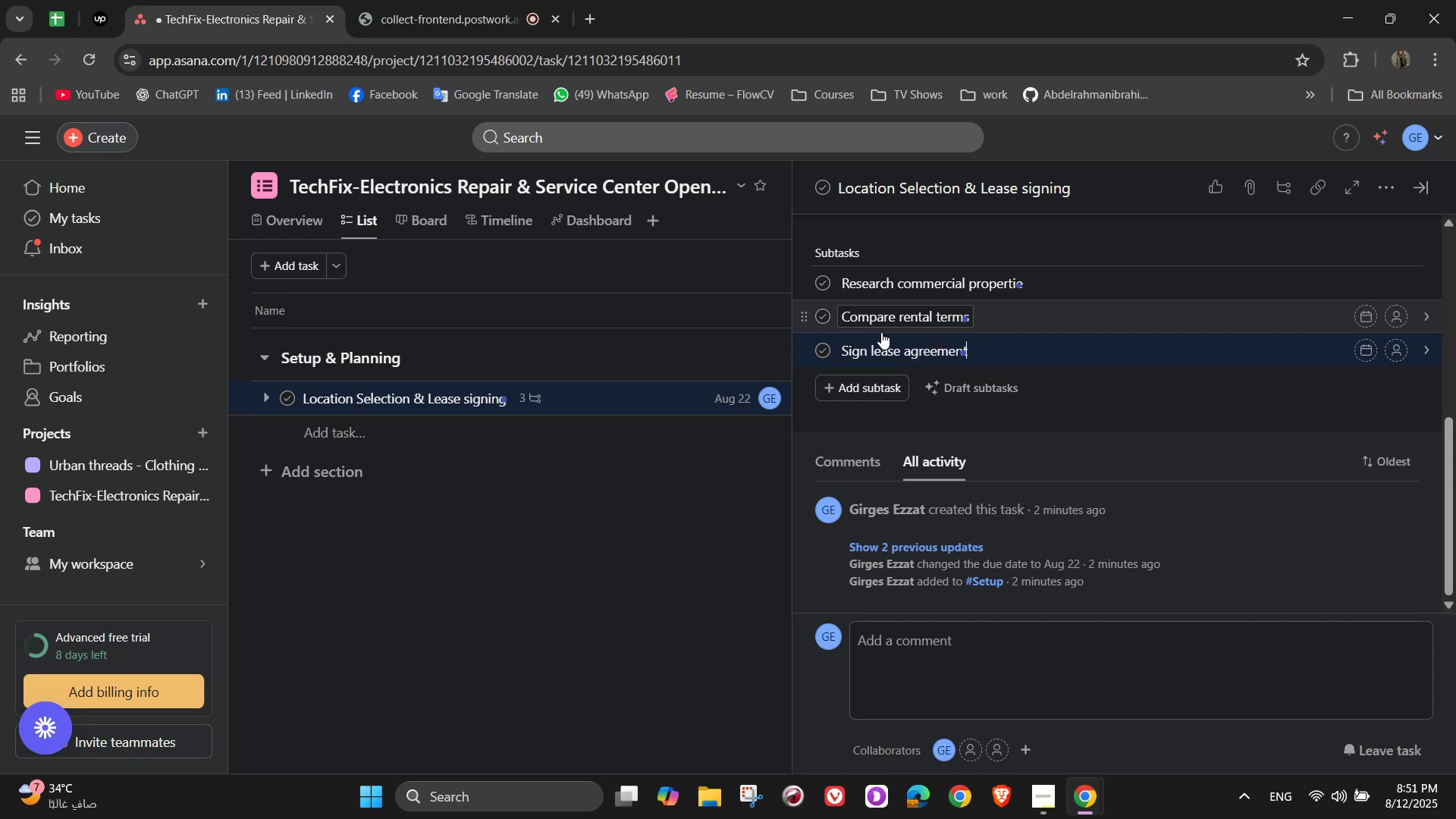 
scroll: coordinate [1368, 394], scroll_direction: down, amount: 1.0
 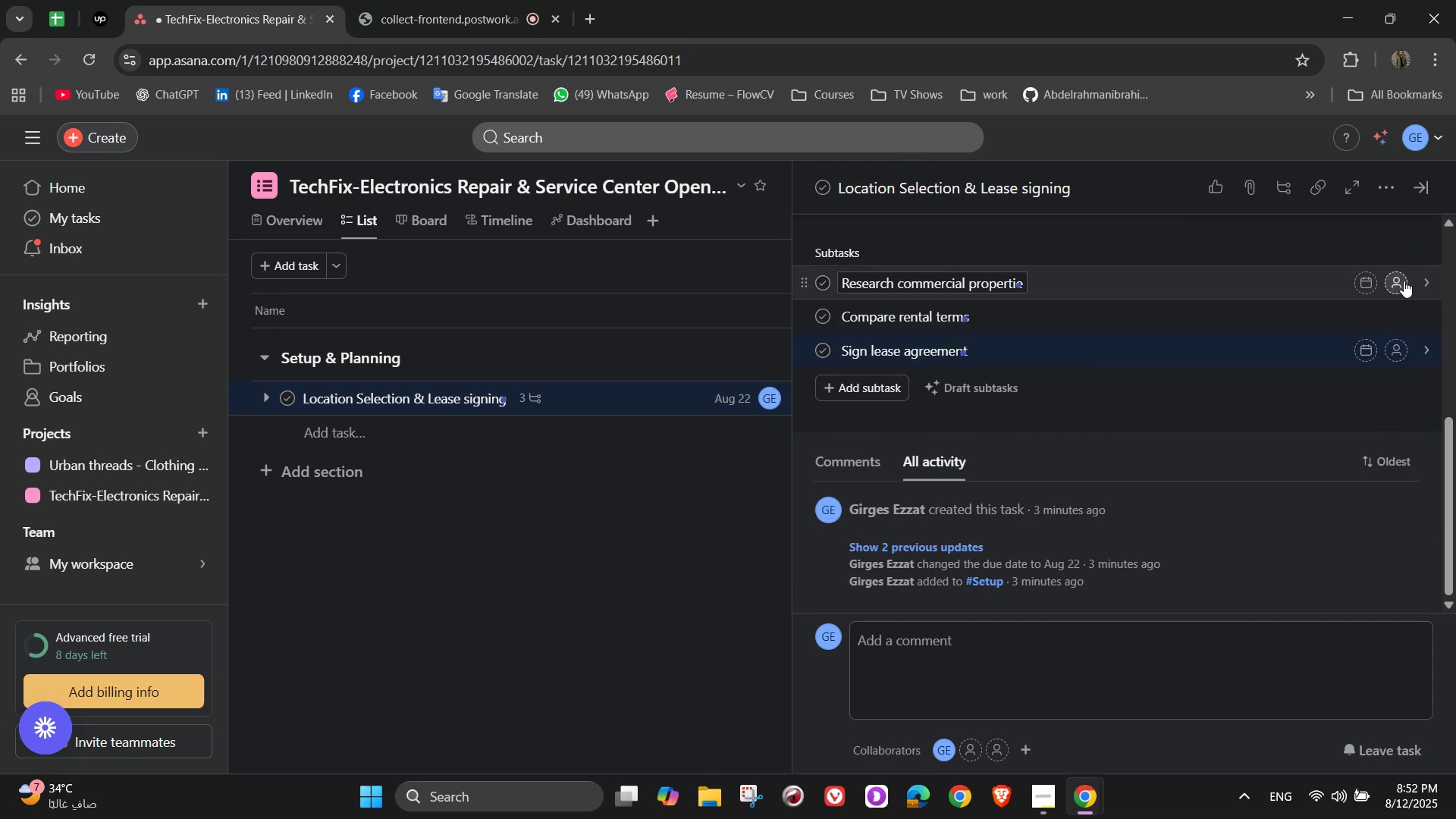 
left_click([1397, 281])
 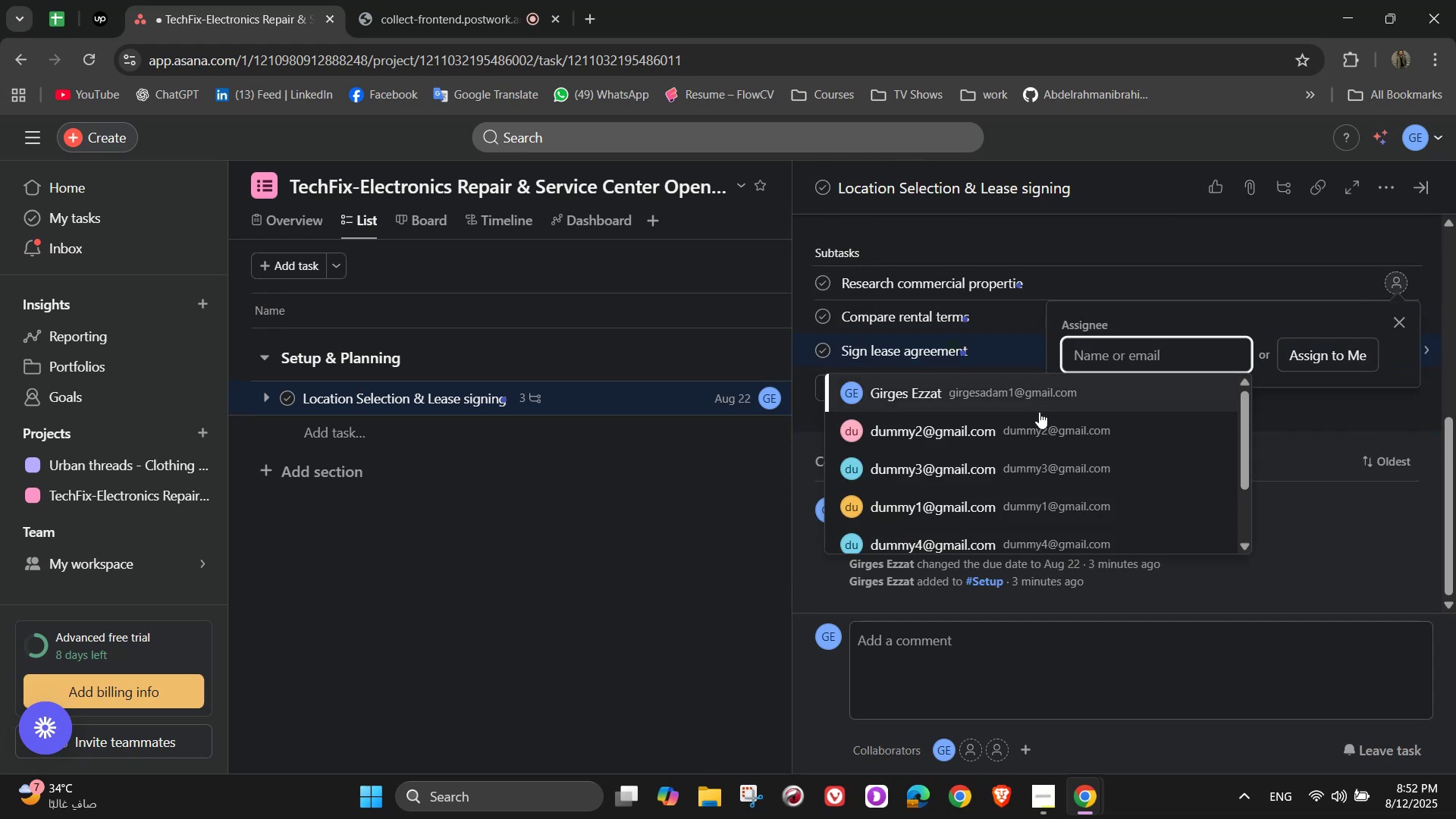 
left_click([1038, 416])
 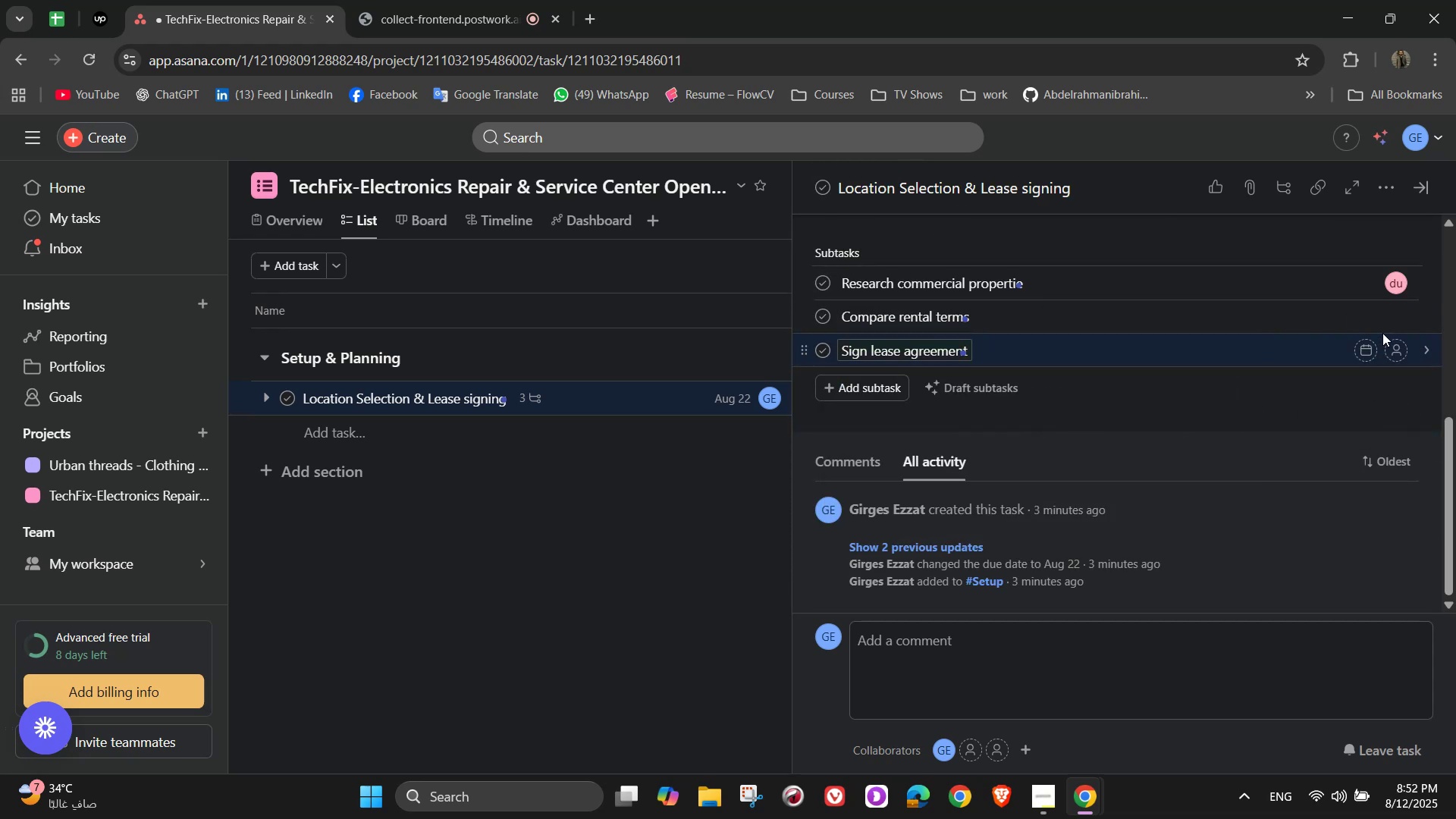 
left_click([1398, 320])
 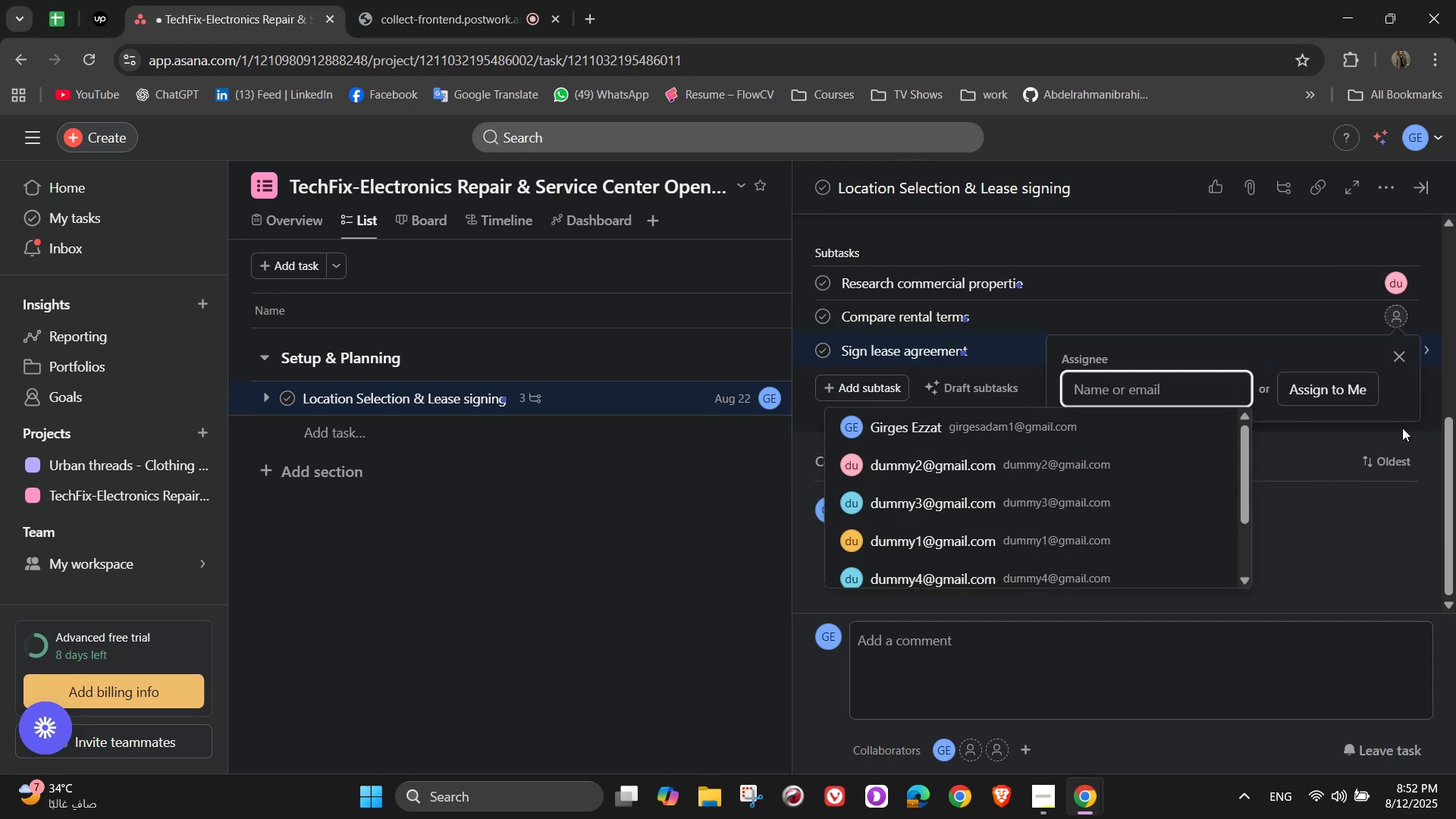 
wait(9.82)
 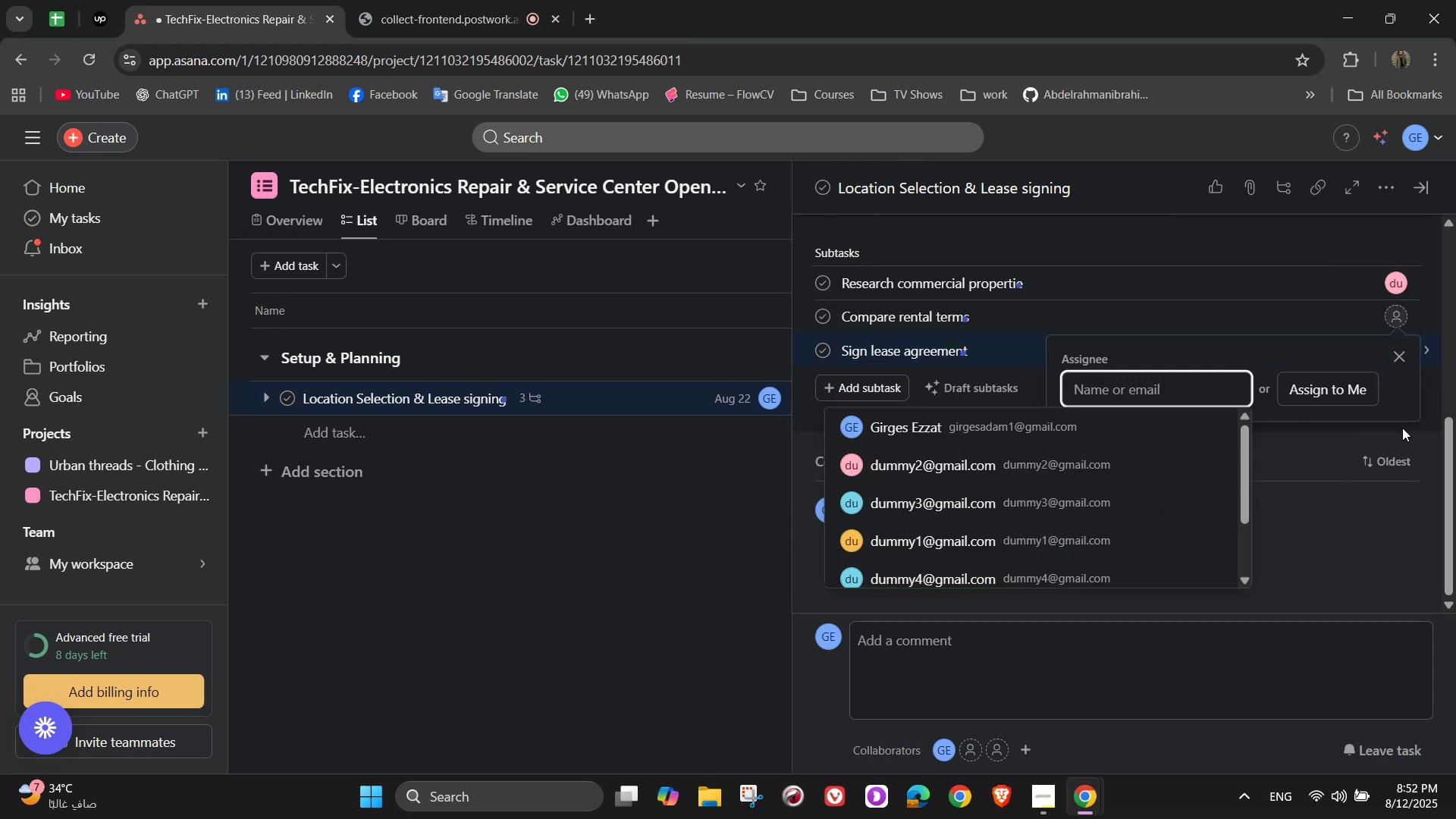 
left_click([1038, 503])
 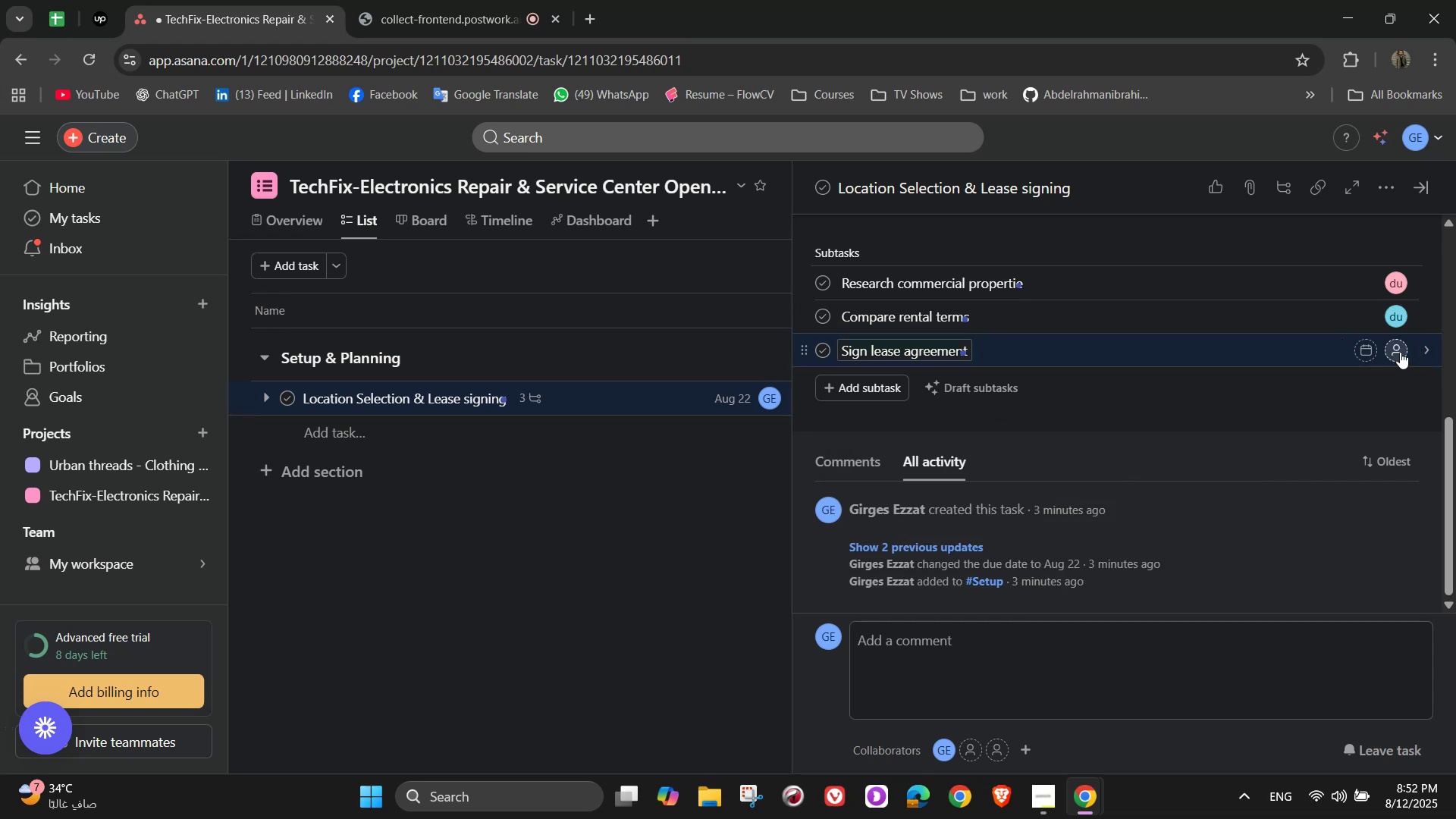 
left_click([1402, 352])
 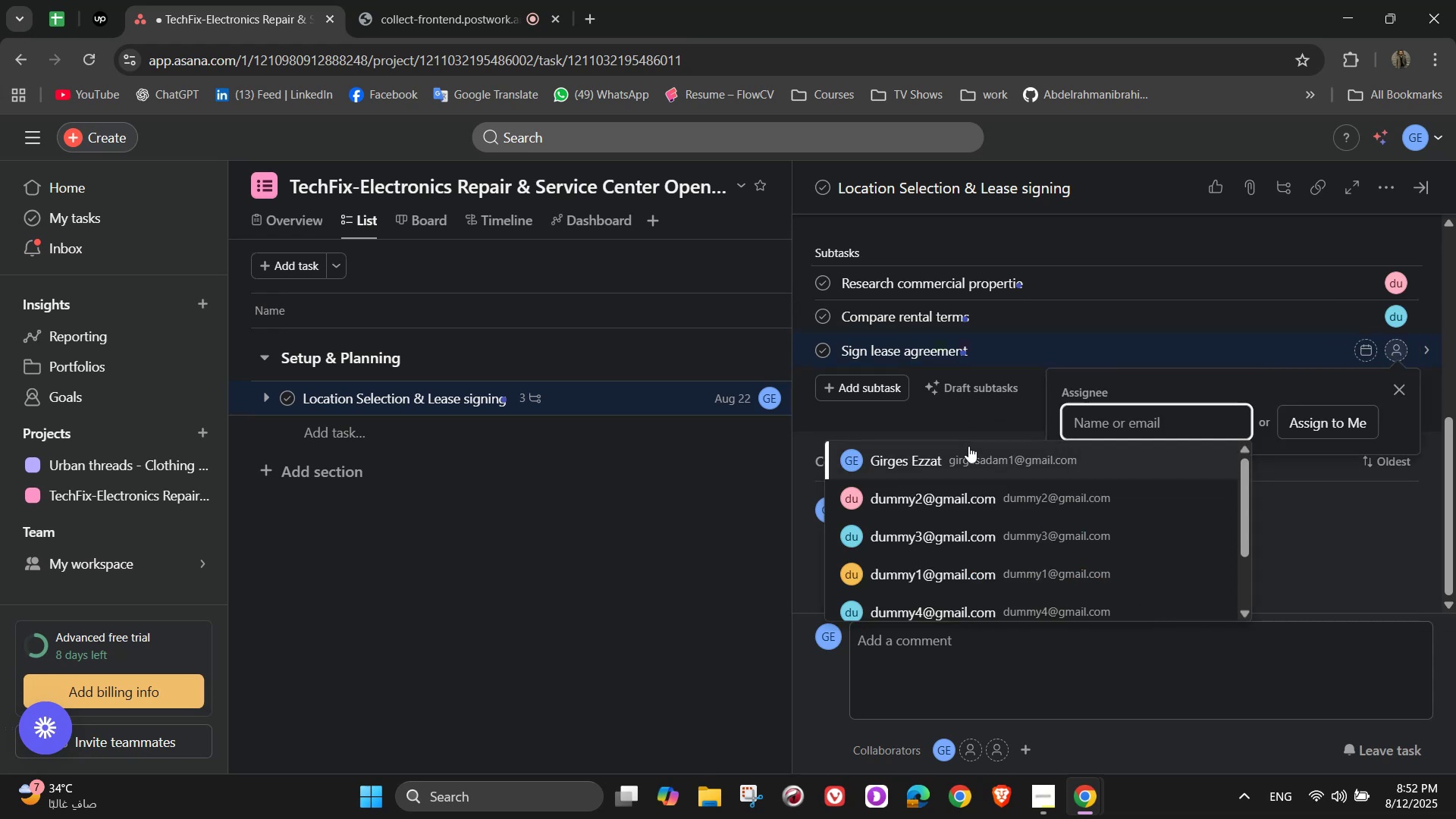 
left_click([968, 447])
 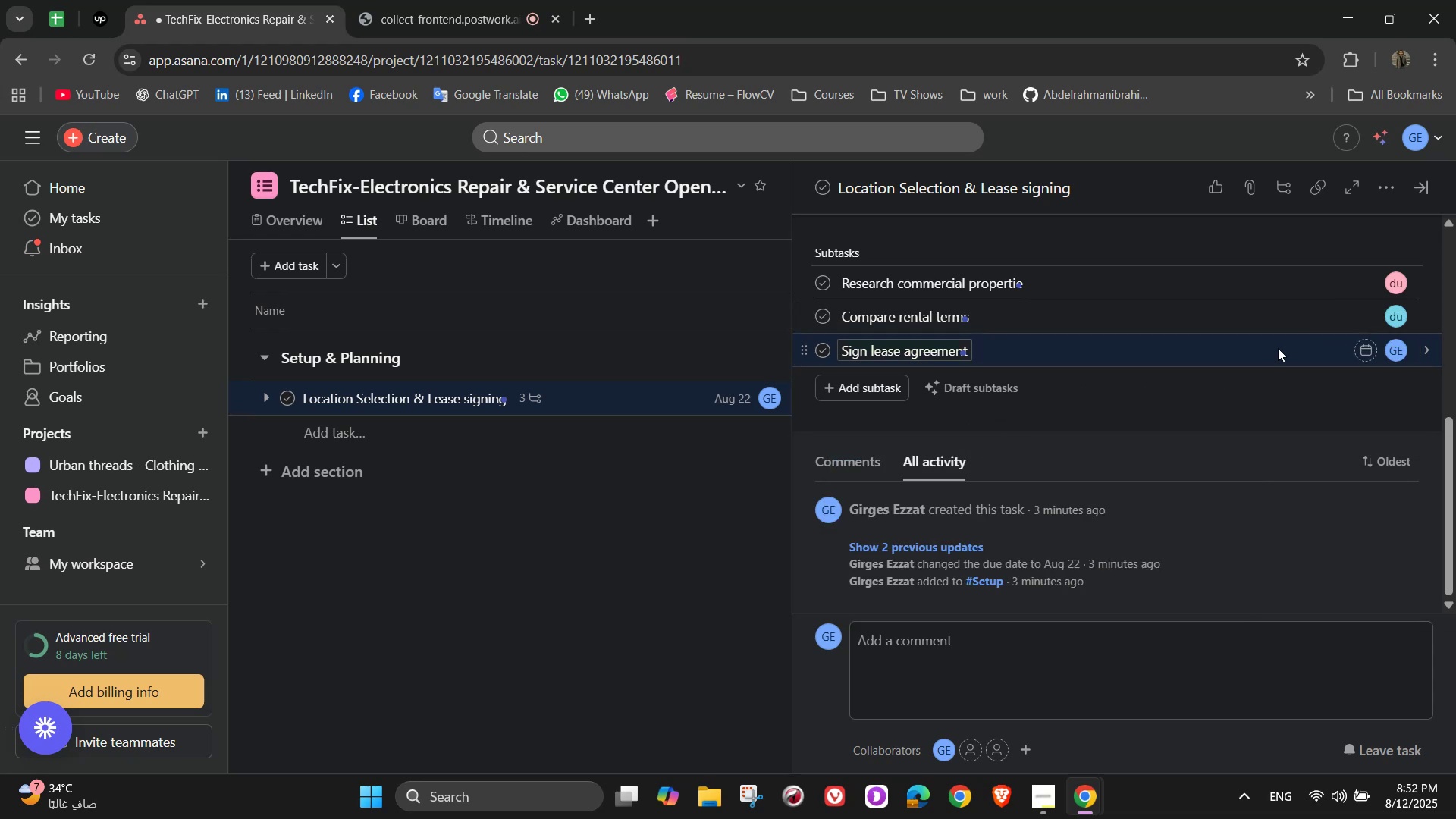 
scroll: coordinate [1303, 340], scroll_direction: up, amount: 4.0
 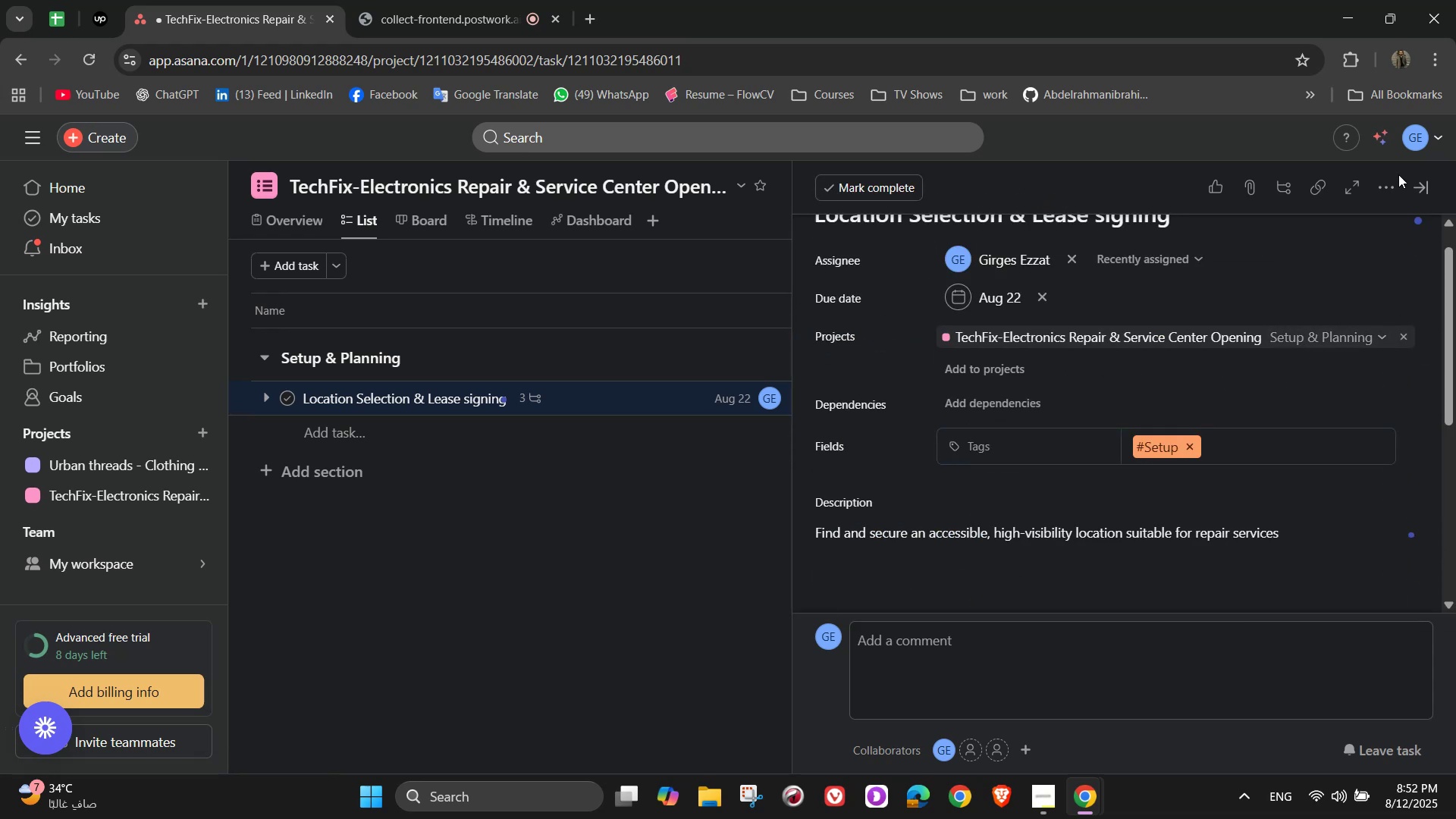 
left_click([1431, 187])
 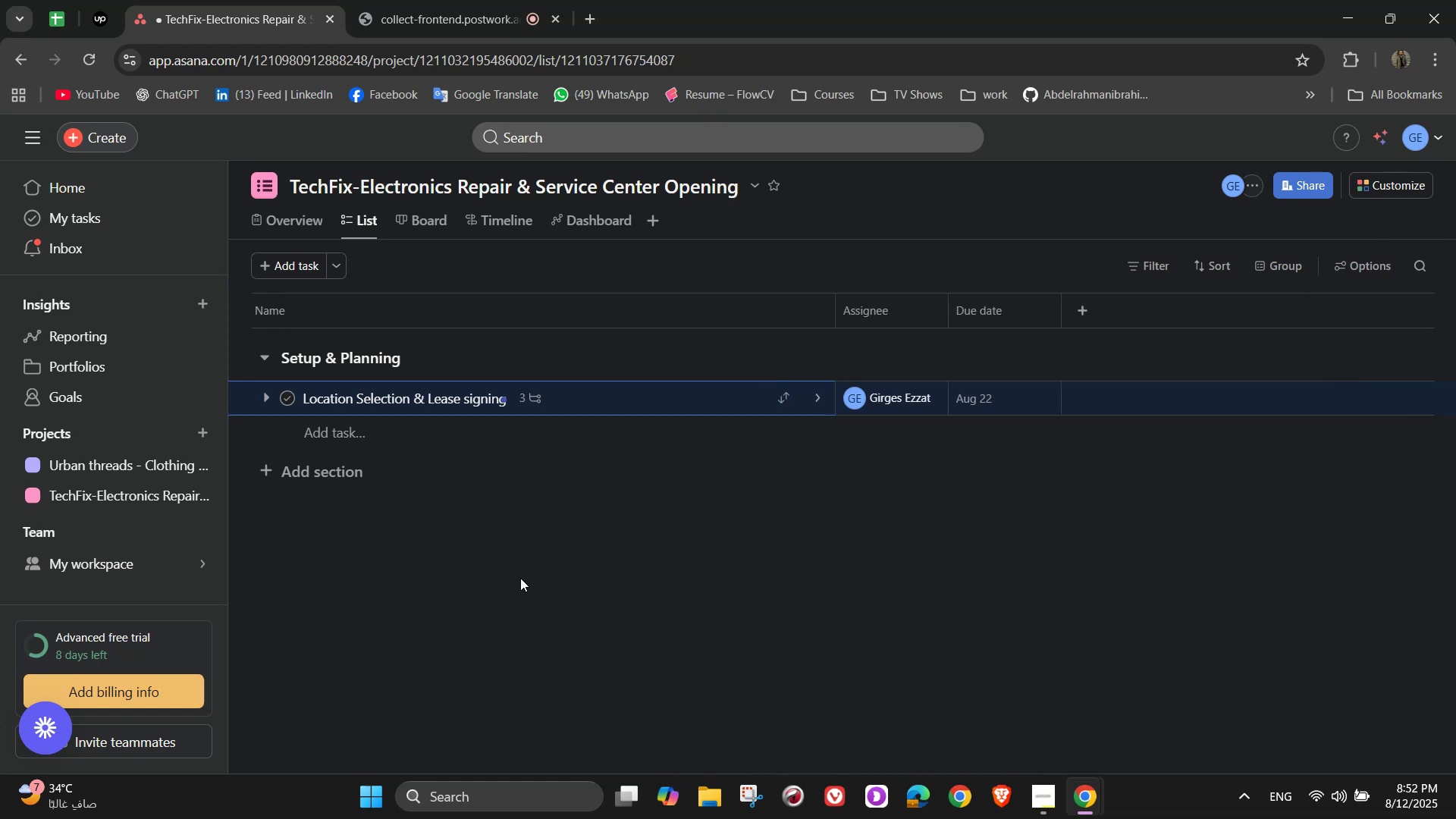 
left_click([412, 437])
 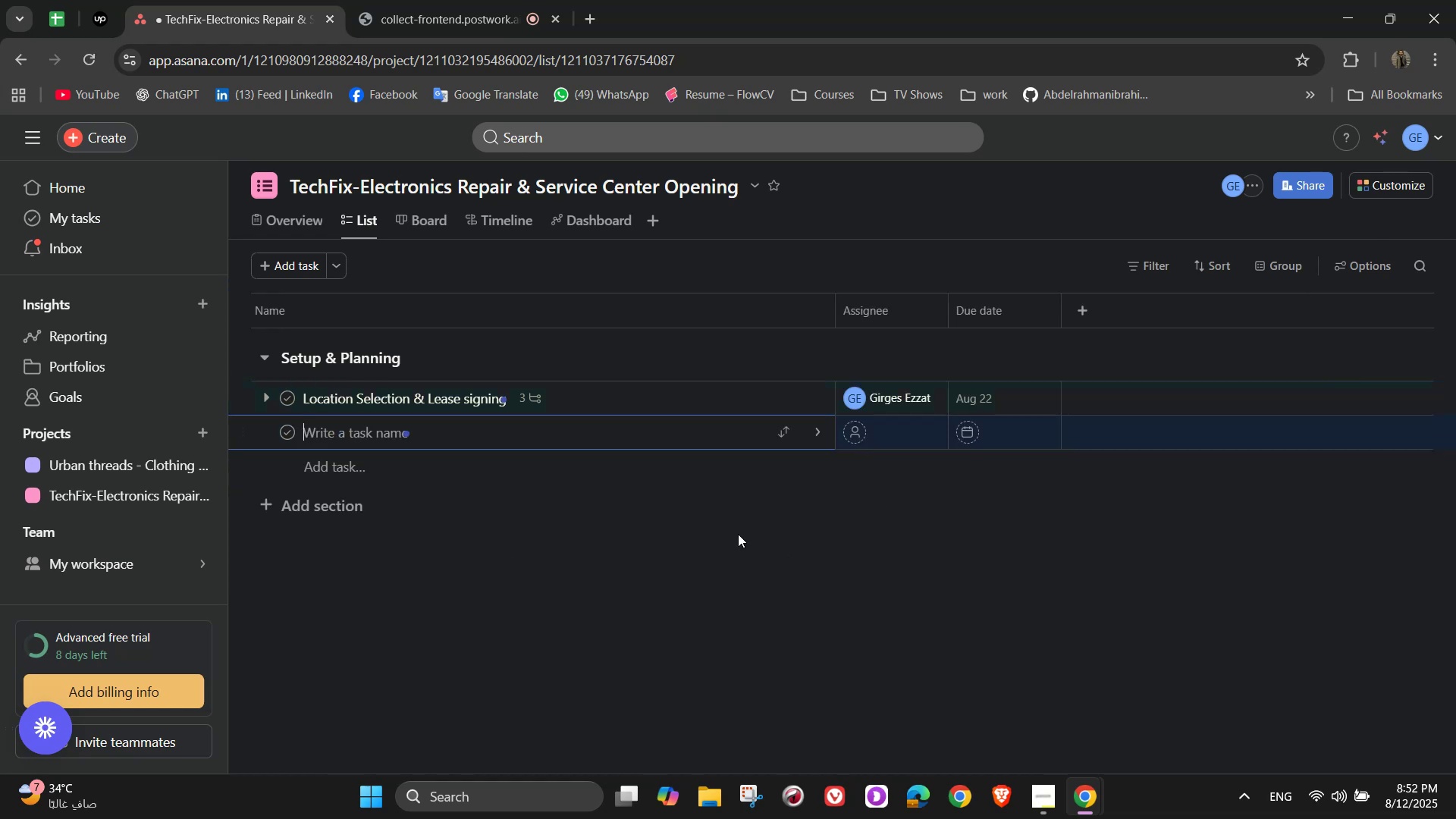 
wait(8.23)
 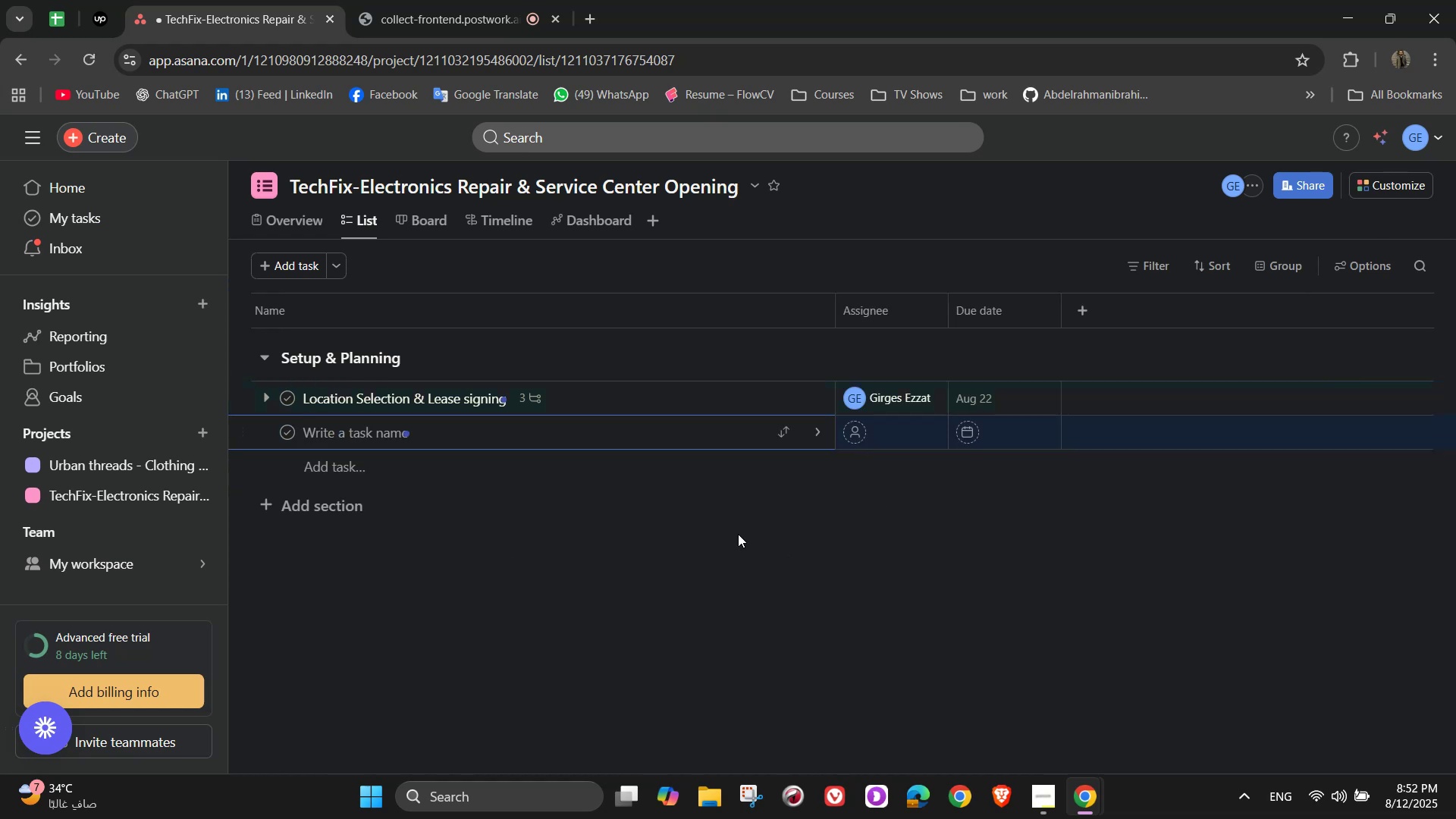 
type(Business Registrac)
key(Backspace)
type(tion)
 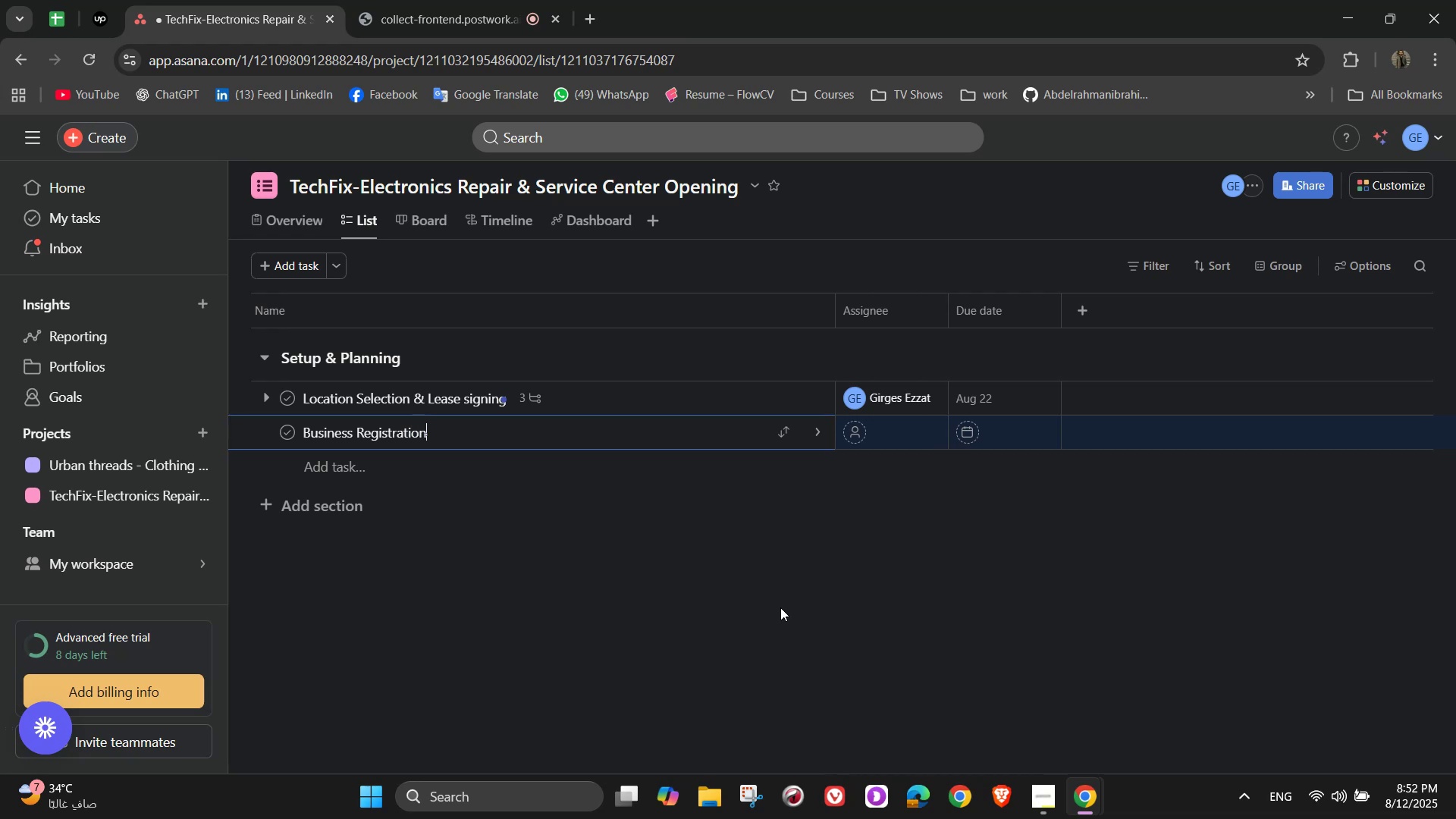 
wait(14.53)
 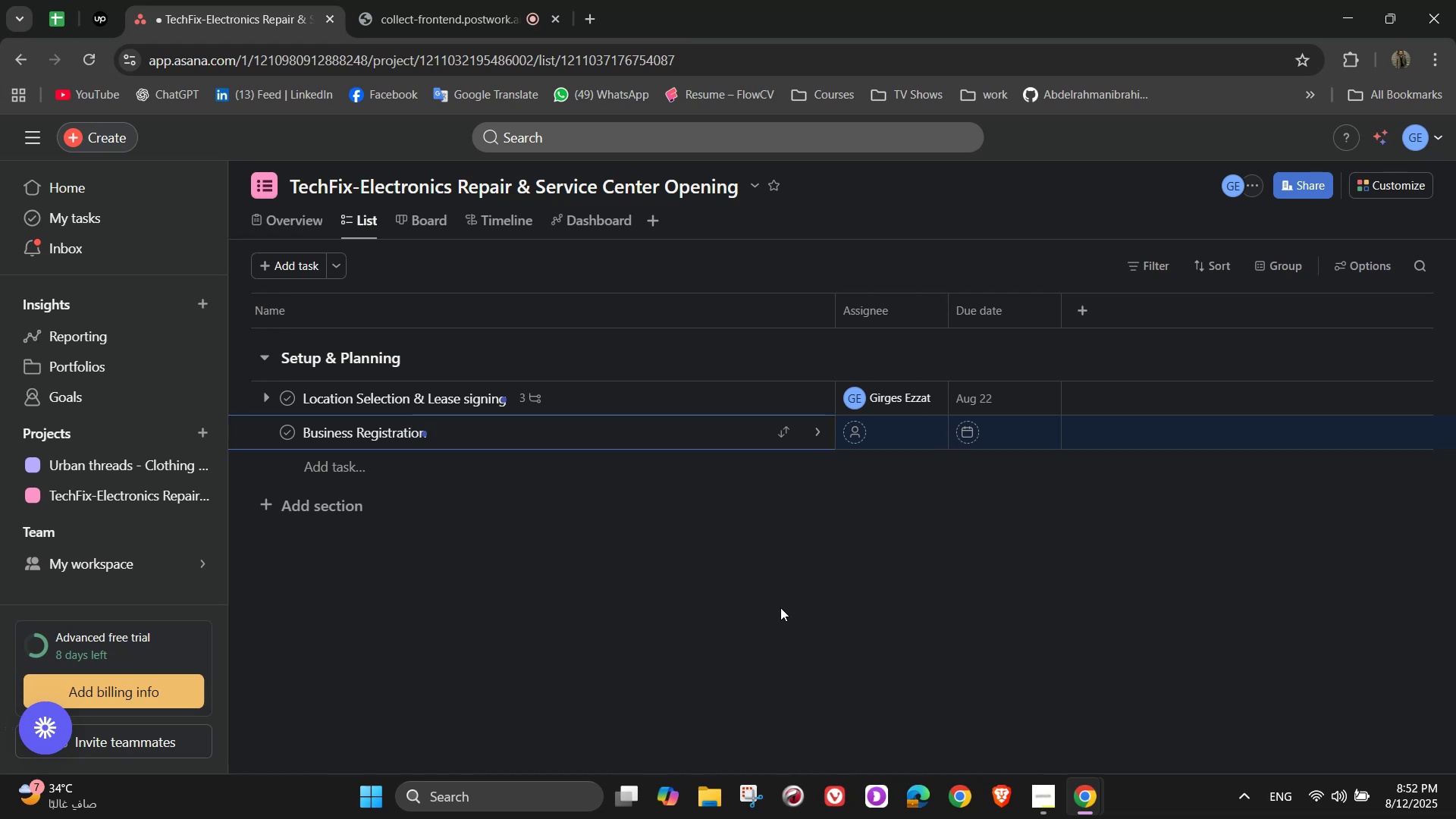 
key(Space)
 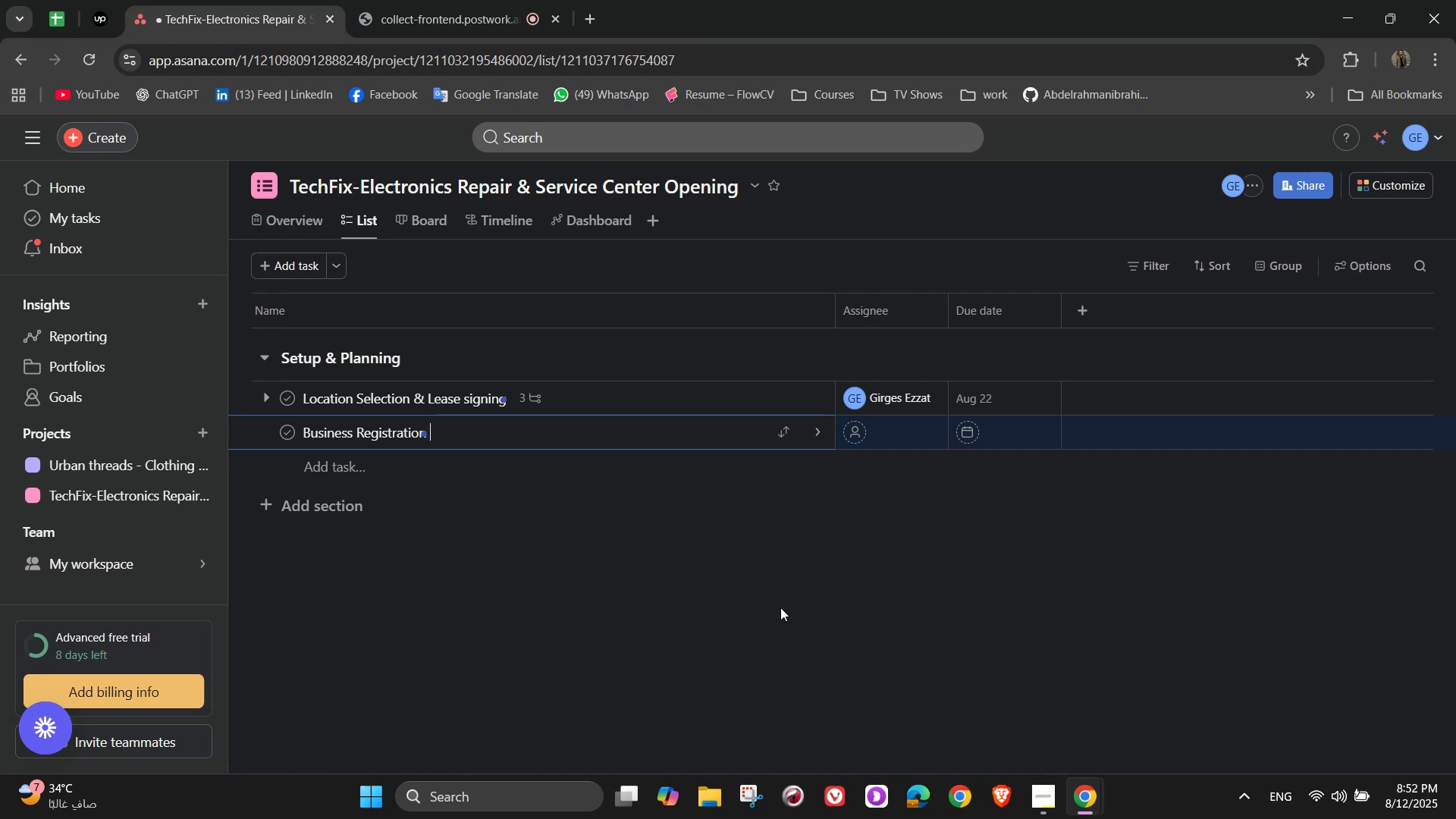 
key(Shift+7)
 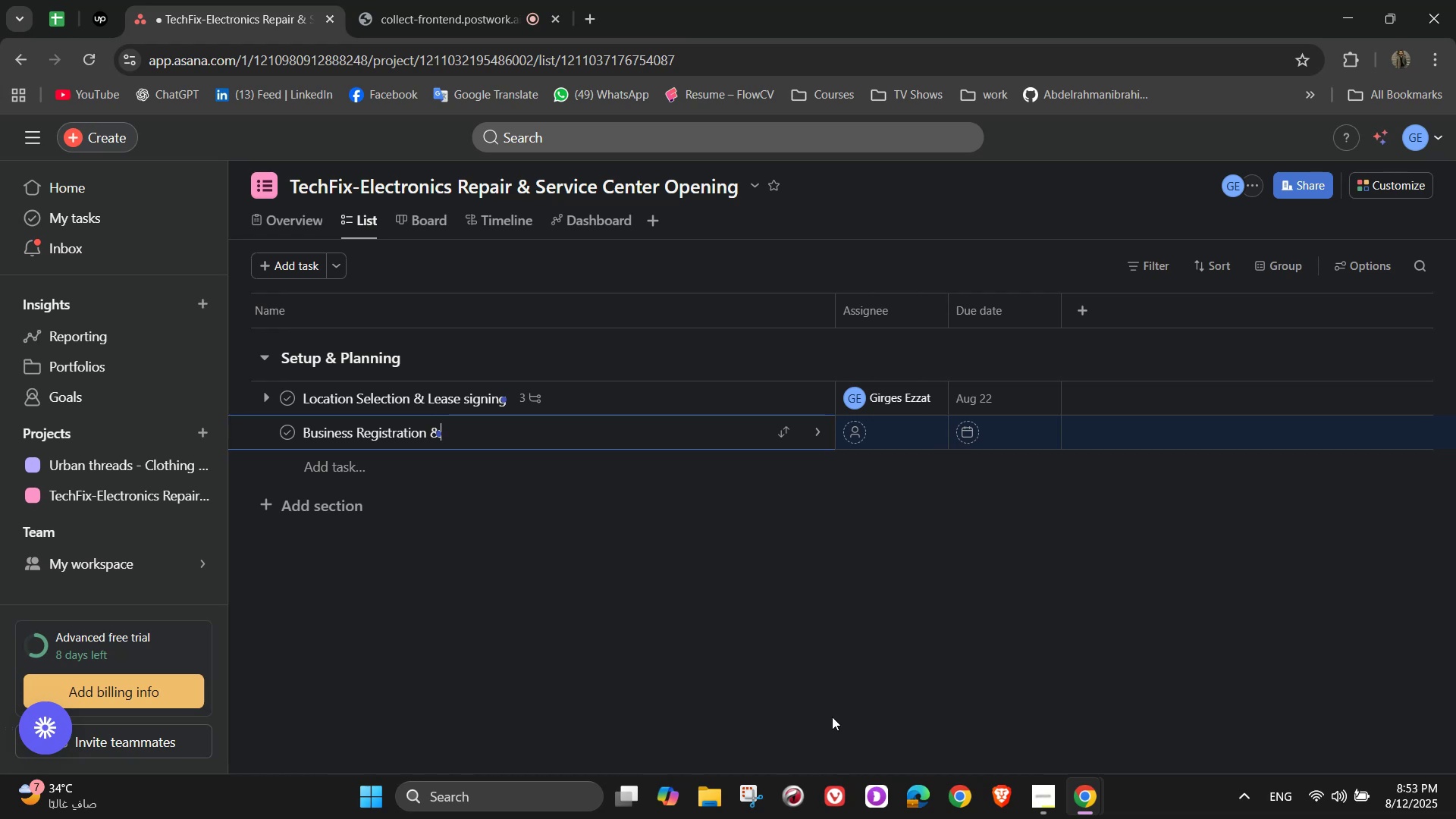 
wait(33.72)
 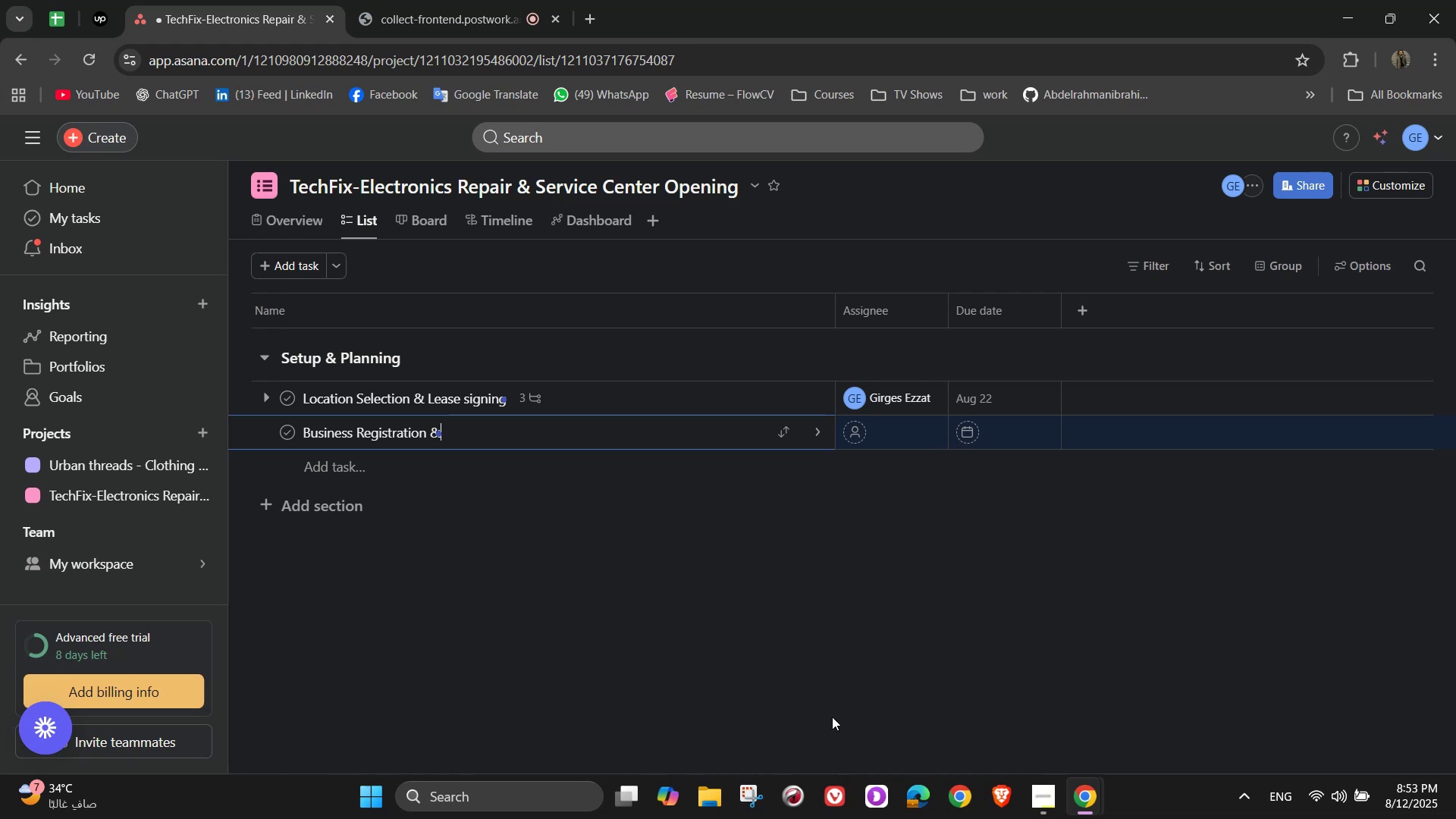 
type( Licenses)
 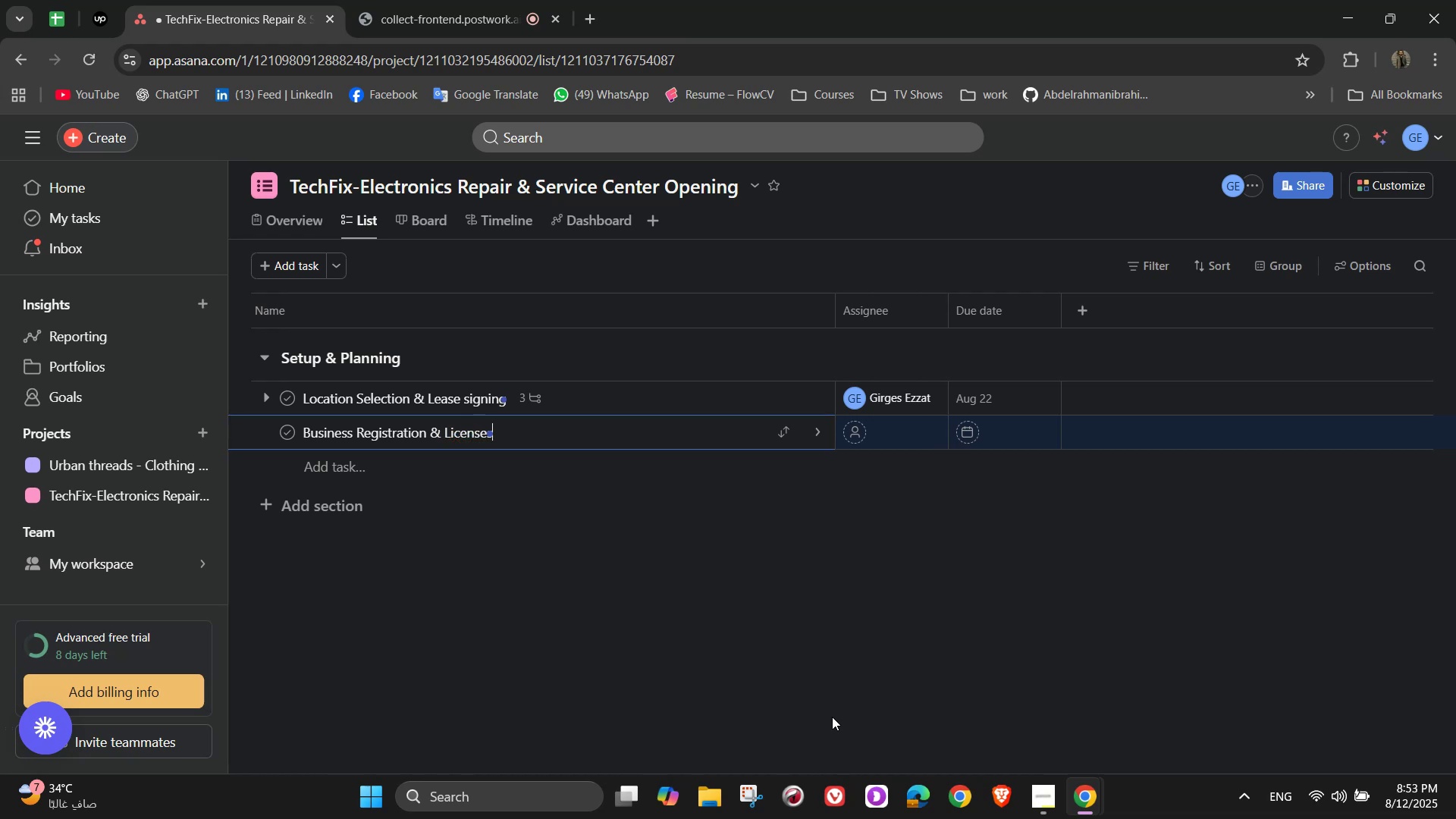 
left_click([817, 438])
 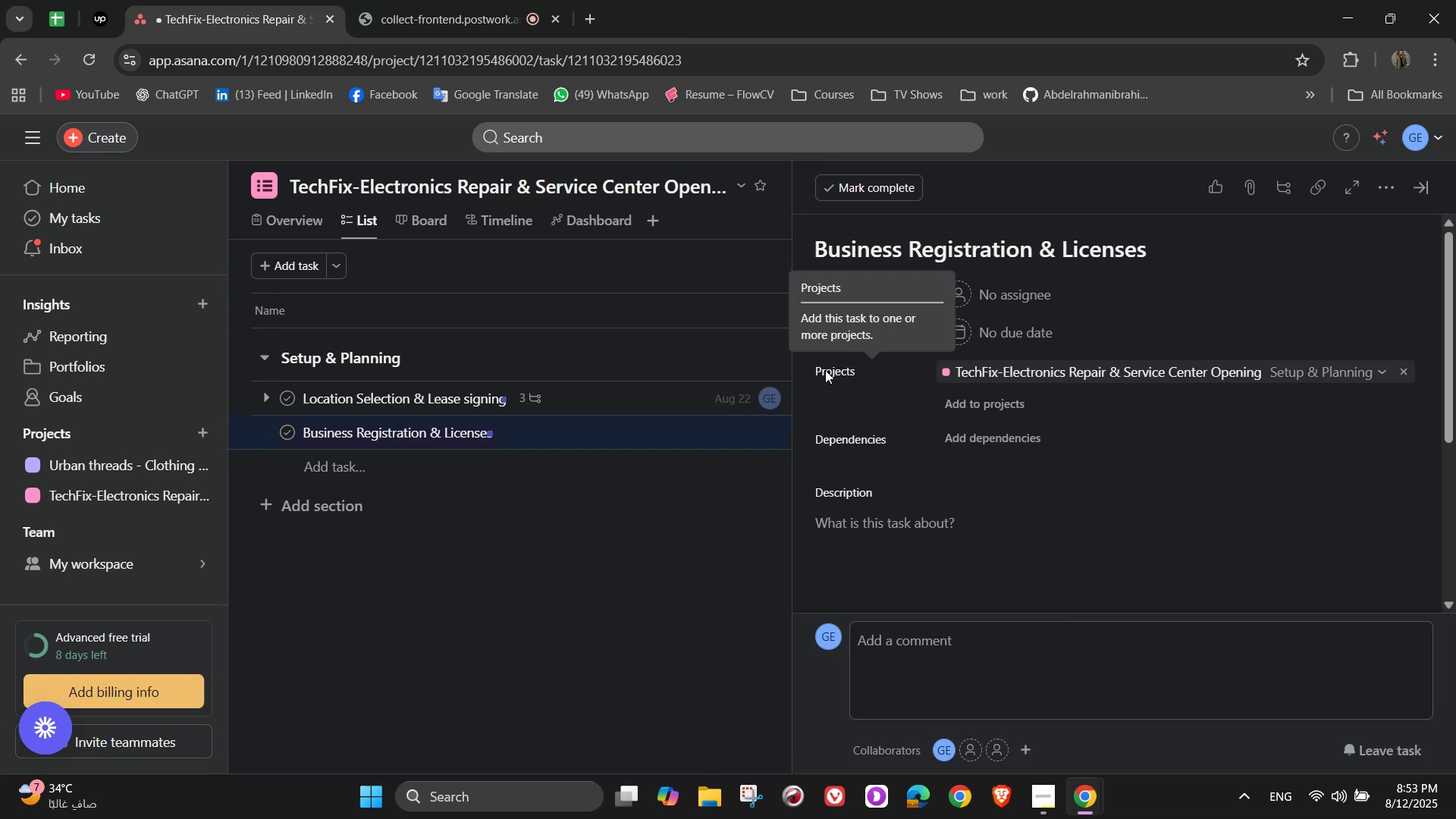 
left_click([1031, 278])
 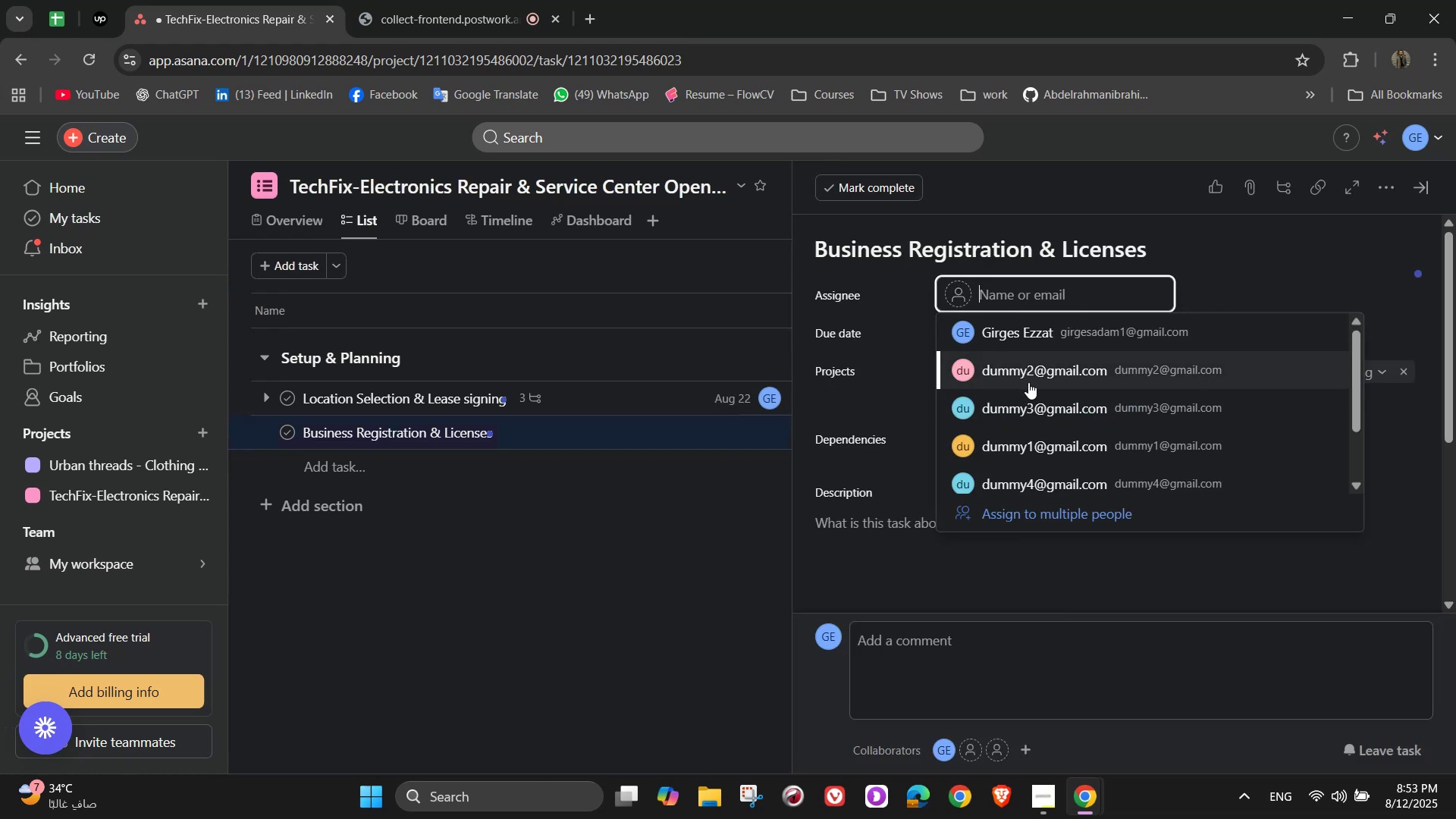 
left_click([1028, 376])
 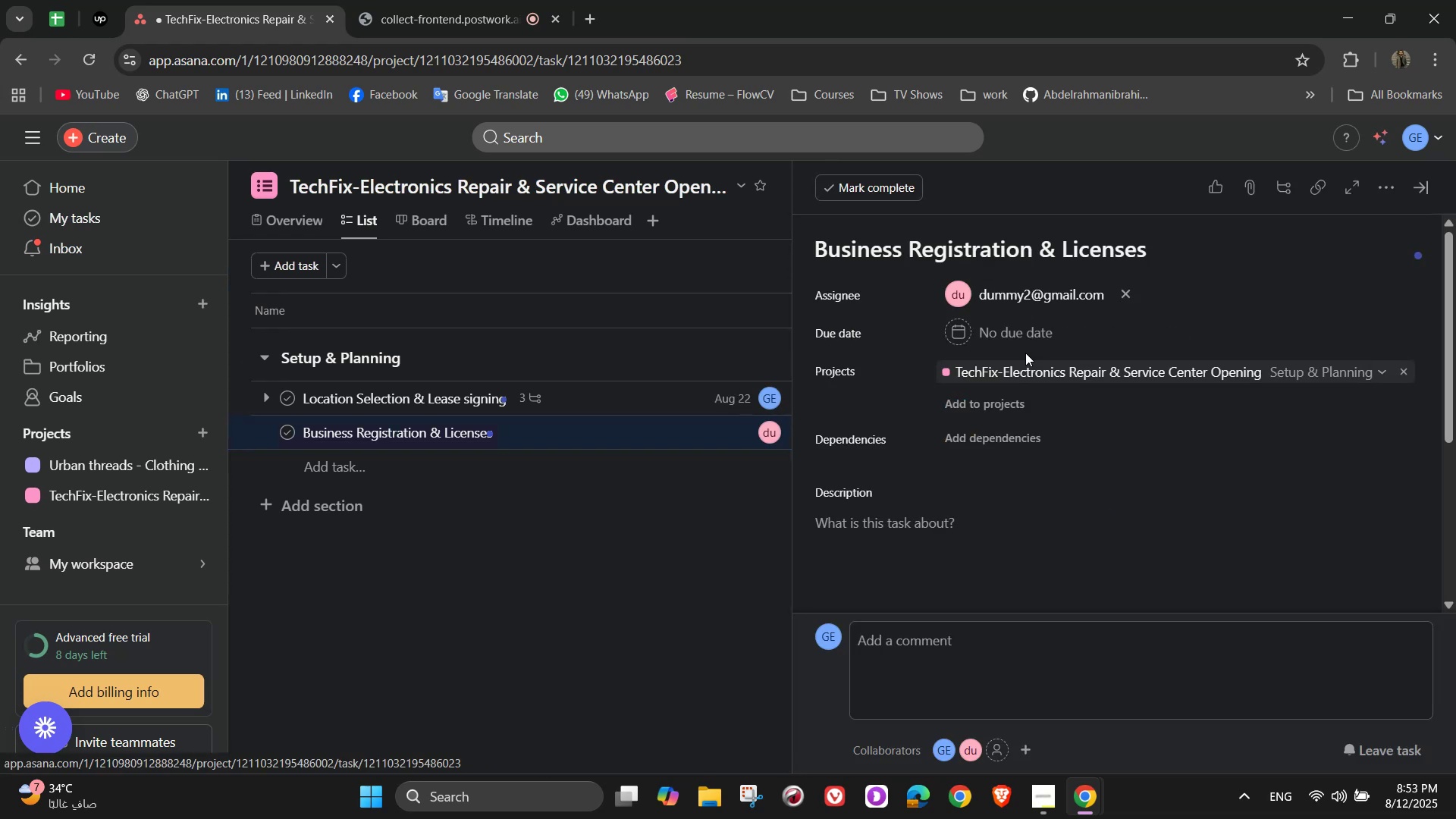 
left_click([1017, 331])
 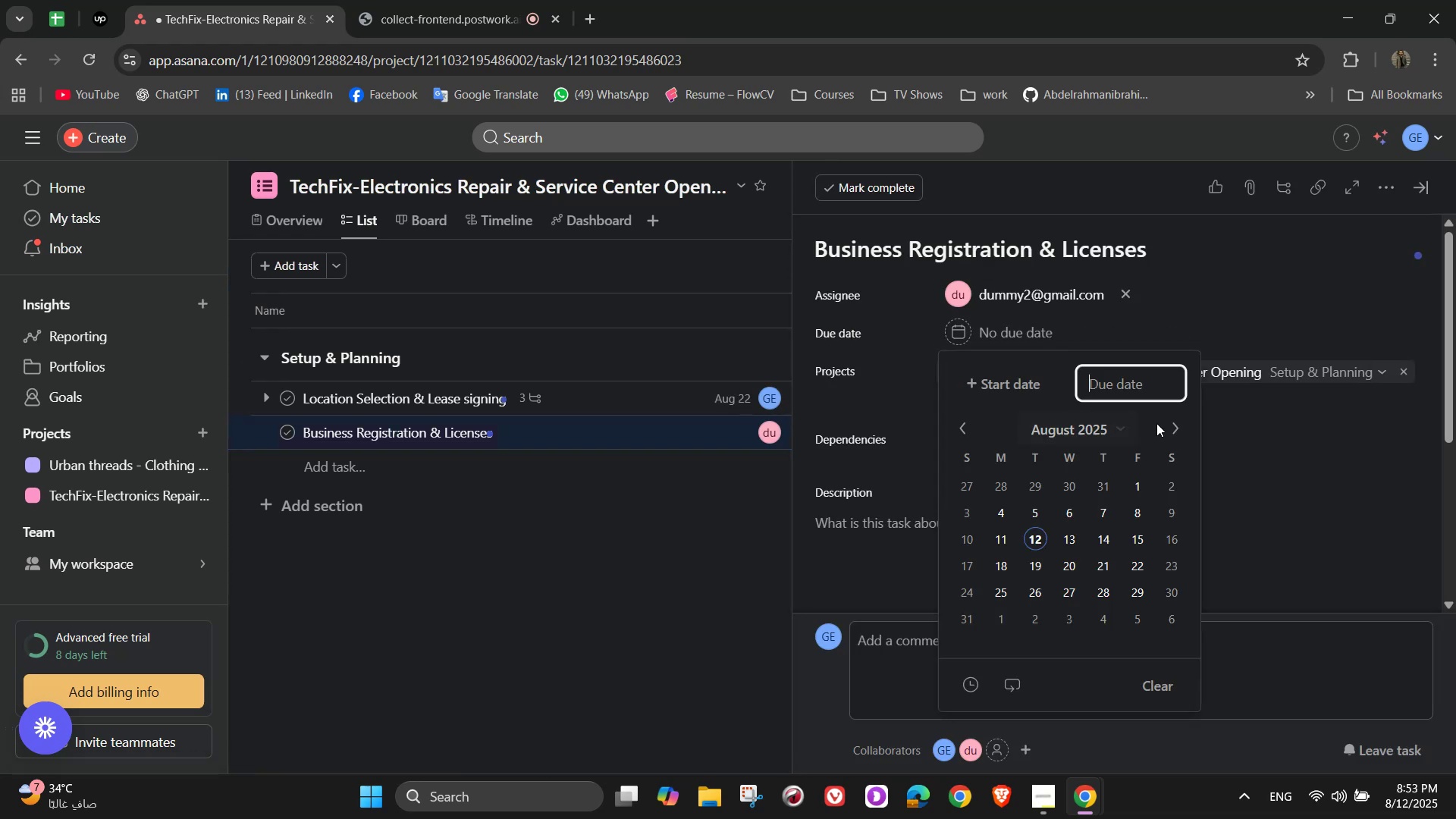 
left_click_drag(start_coordinate=[1167, 425], to_coordinate=[1163, 525])
 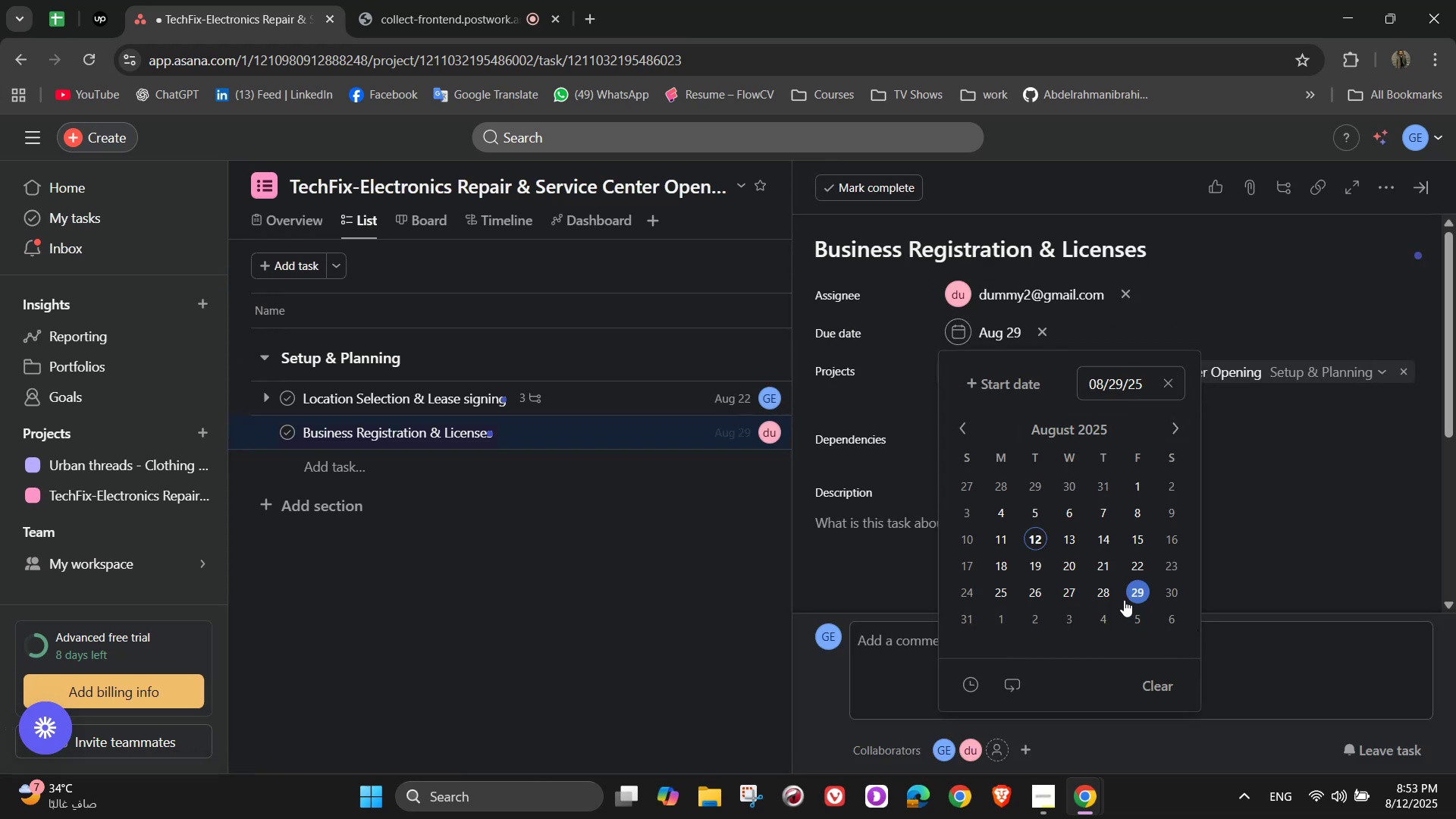 
double_click([1215, 506])
 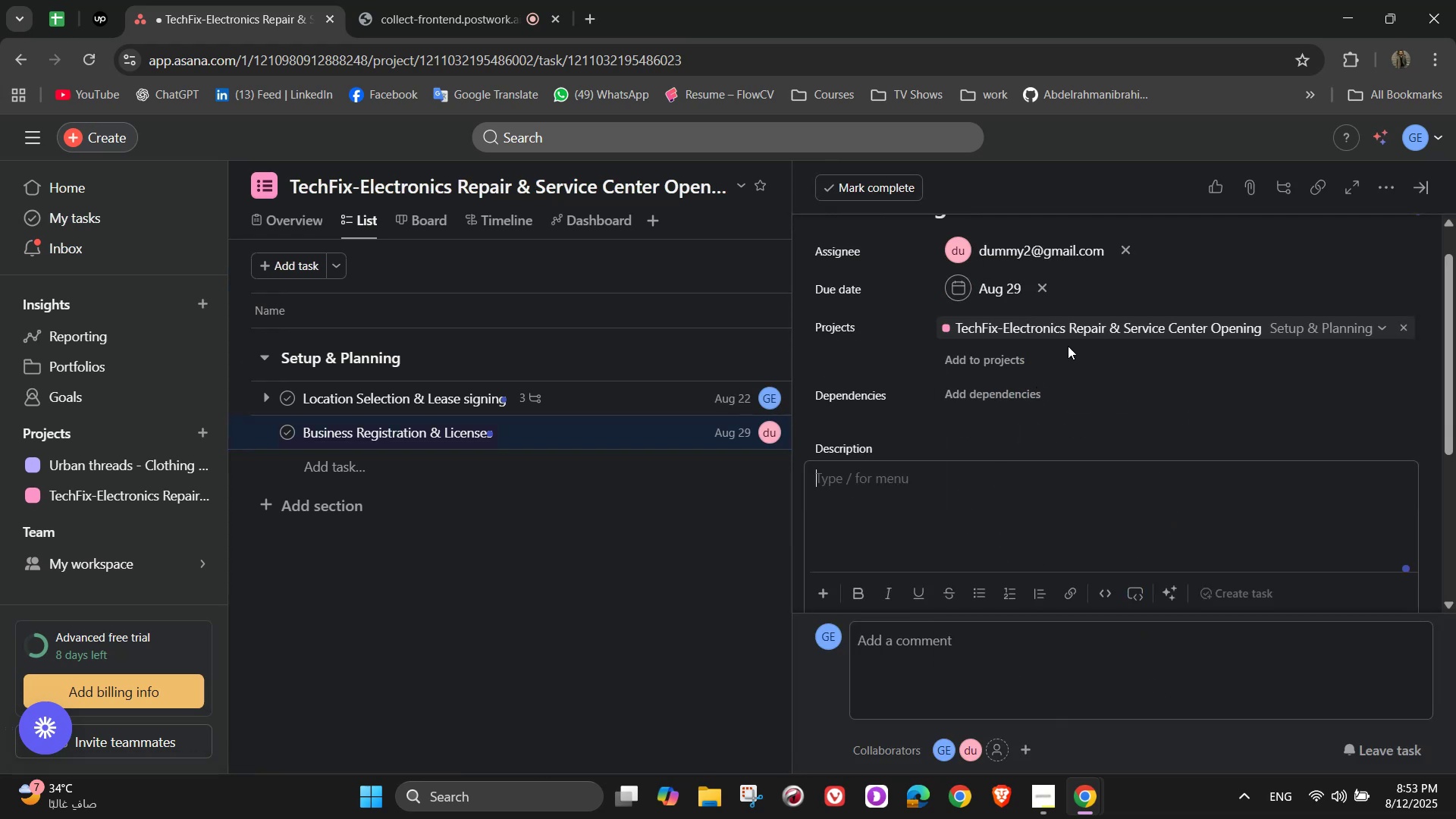 
left_click([1031, 463])
 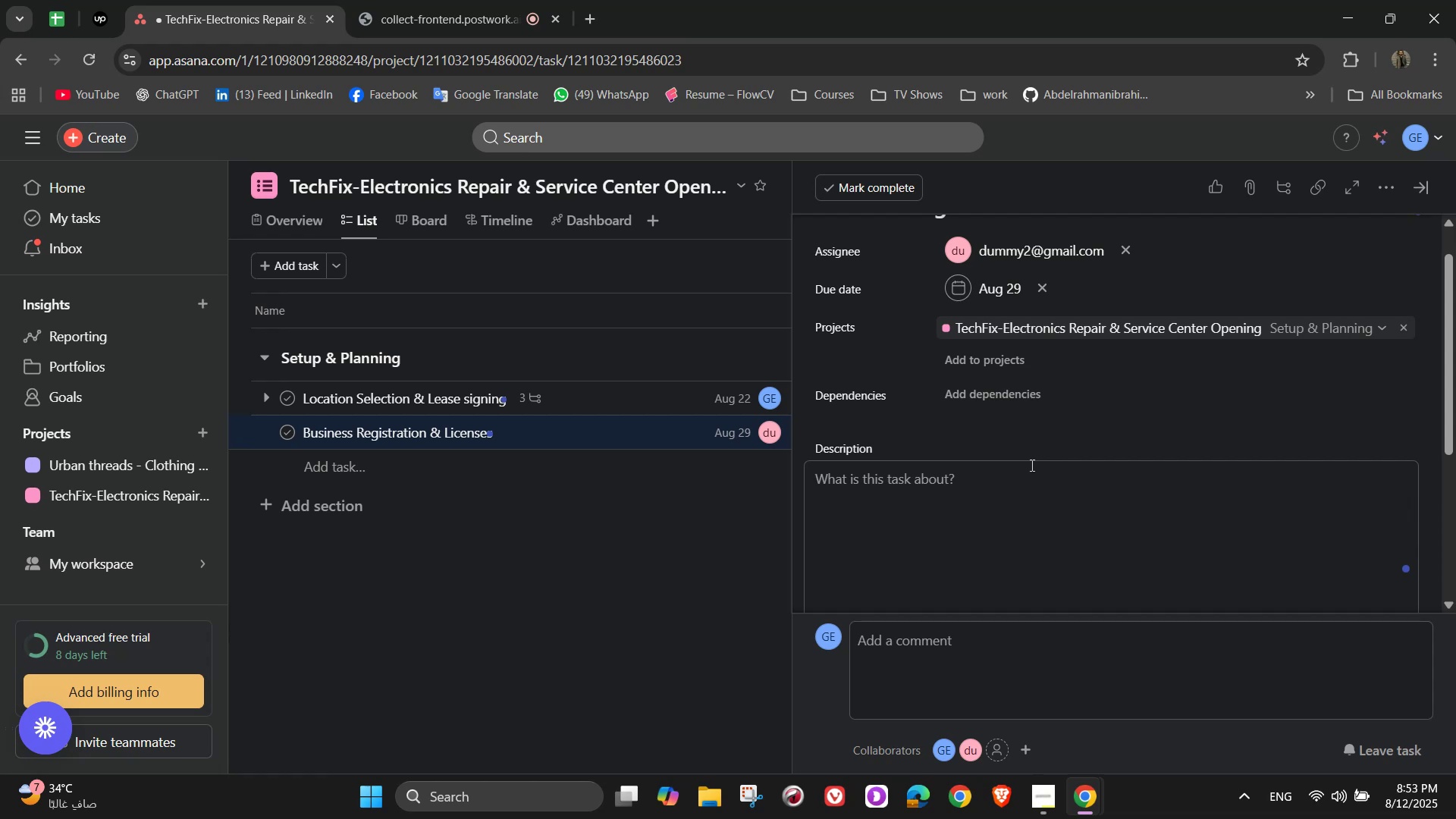 
type(Re)
 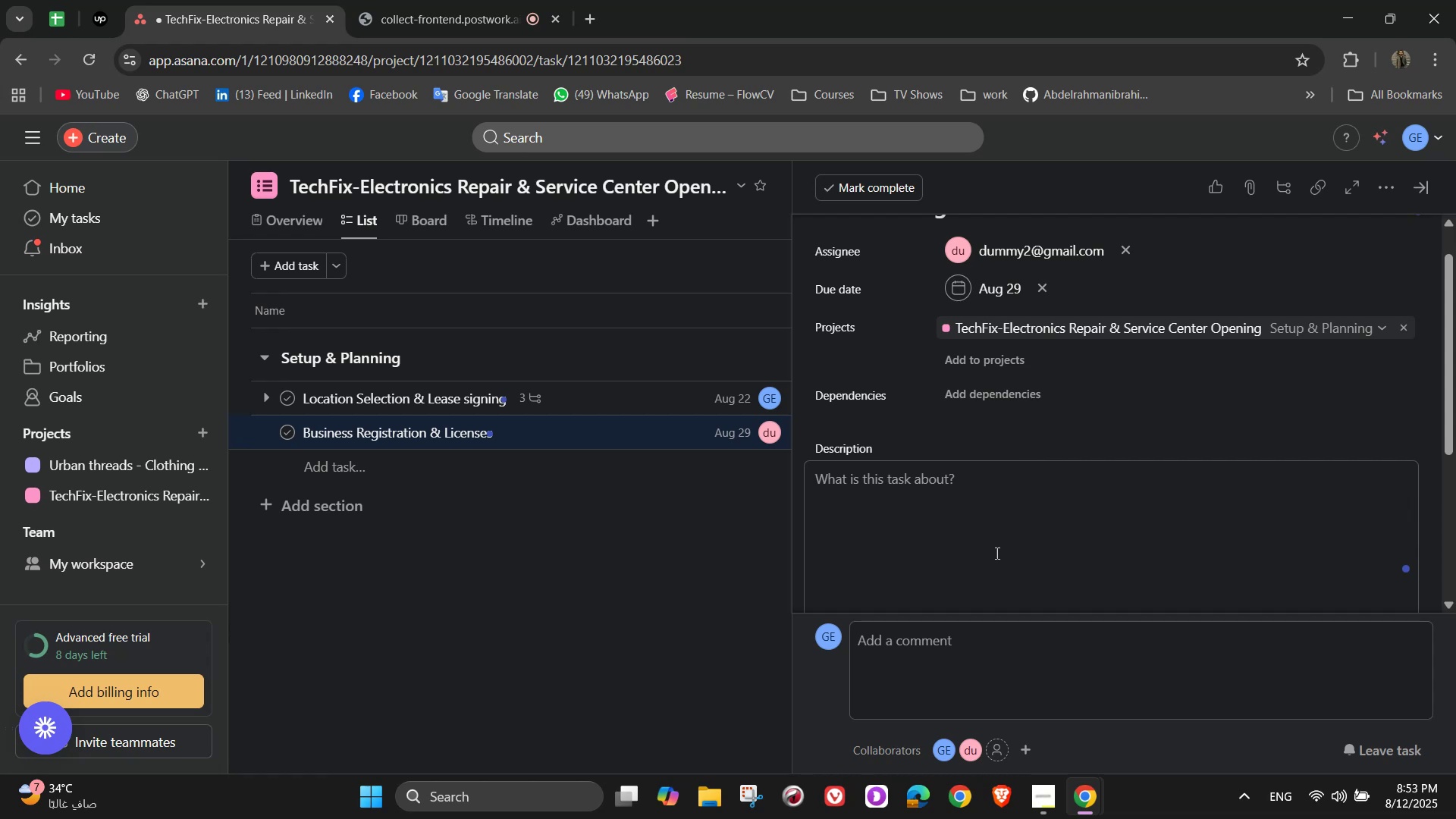 
left_click([981, 599])
 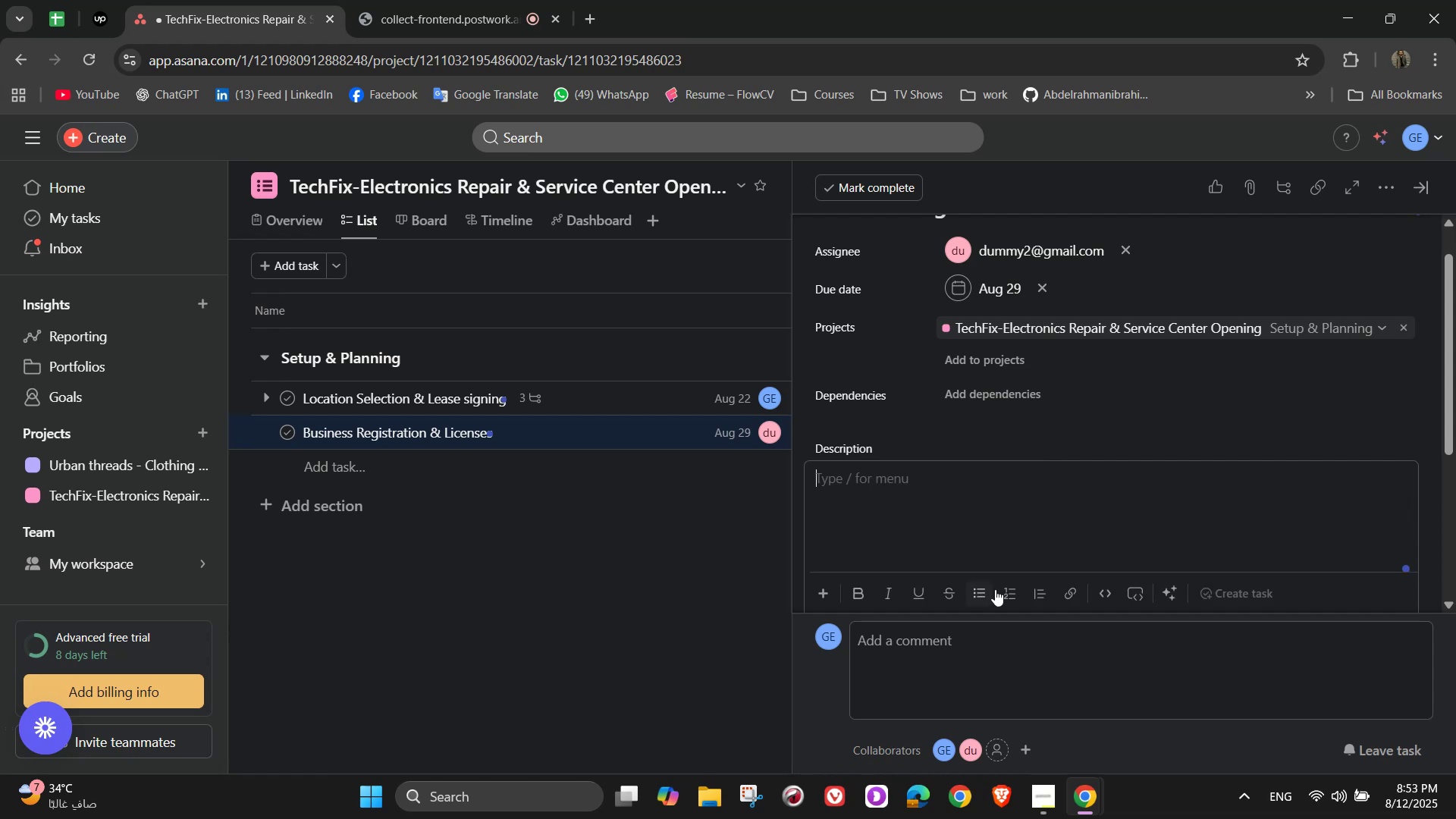 
type(Register the compant)
key(Backspace)
type(y and obtain all necessary permits for elect)
 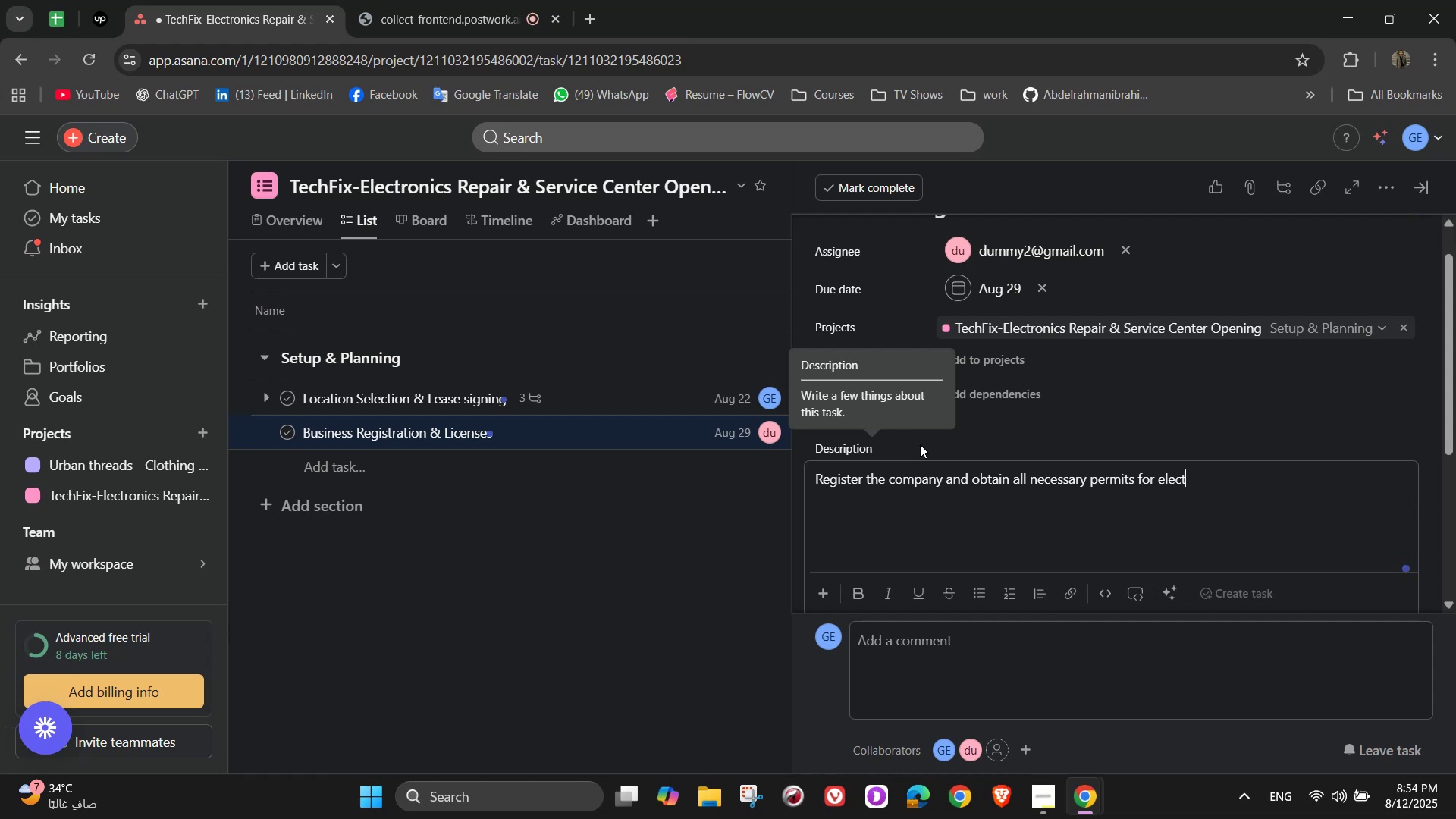 
type(ronic repair services)
 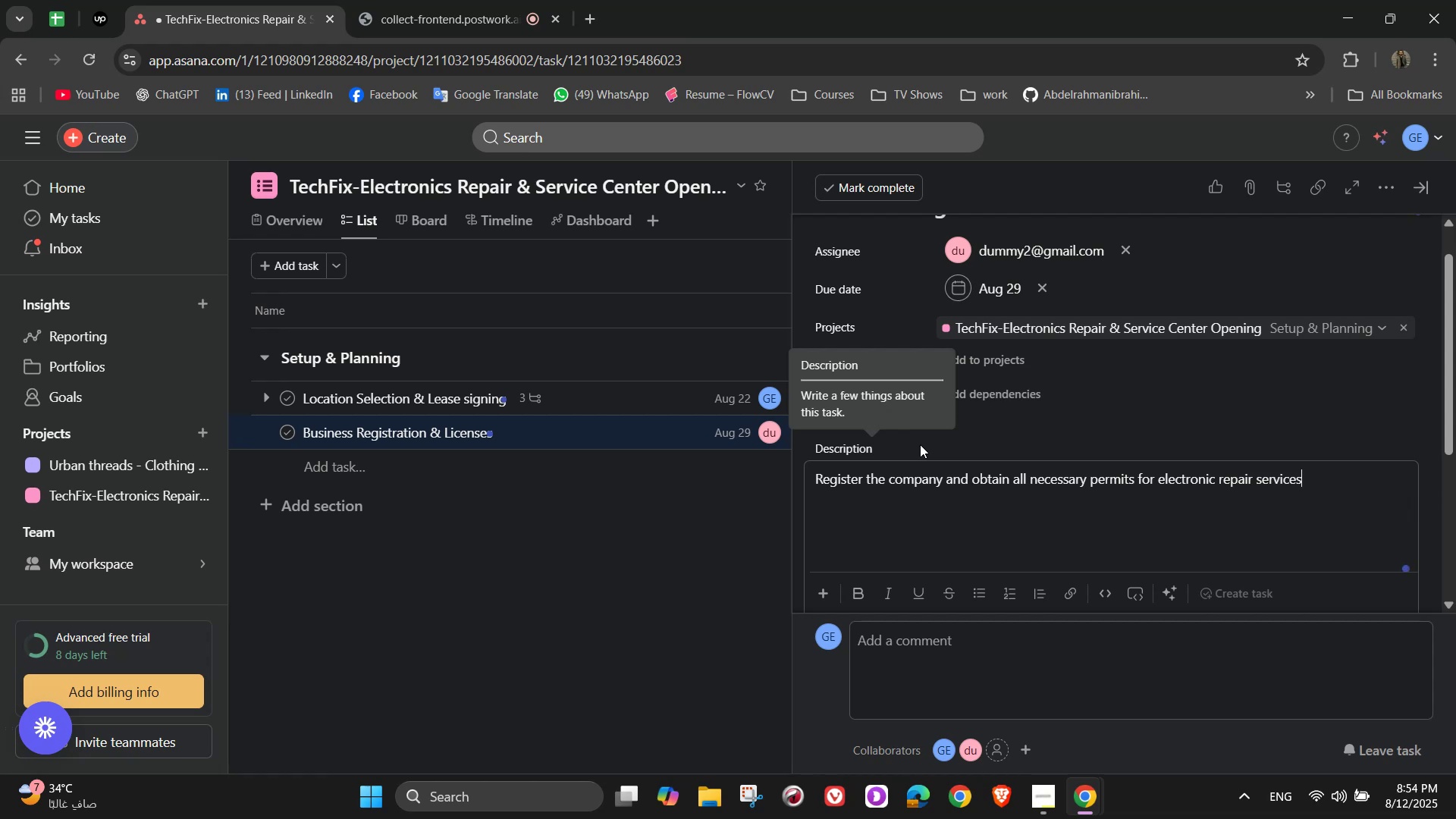 
wait(10.82)
 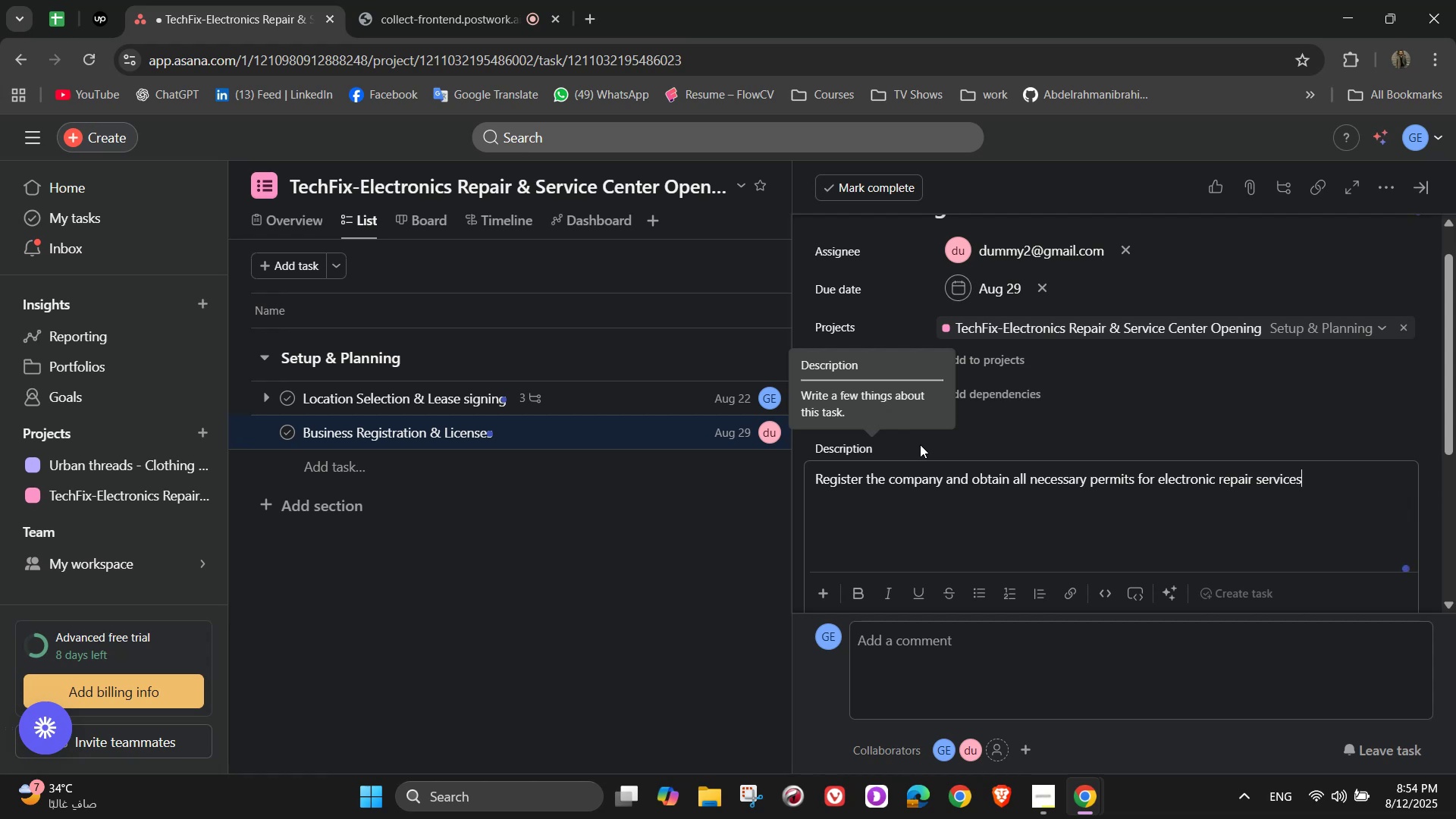 
scroll: coordinate [1001, 445], scroll_direction: down, amount: 2.0
 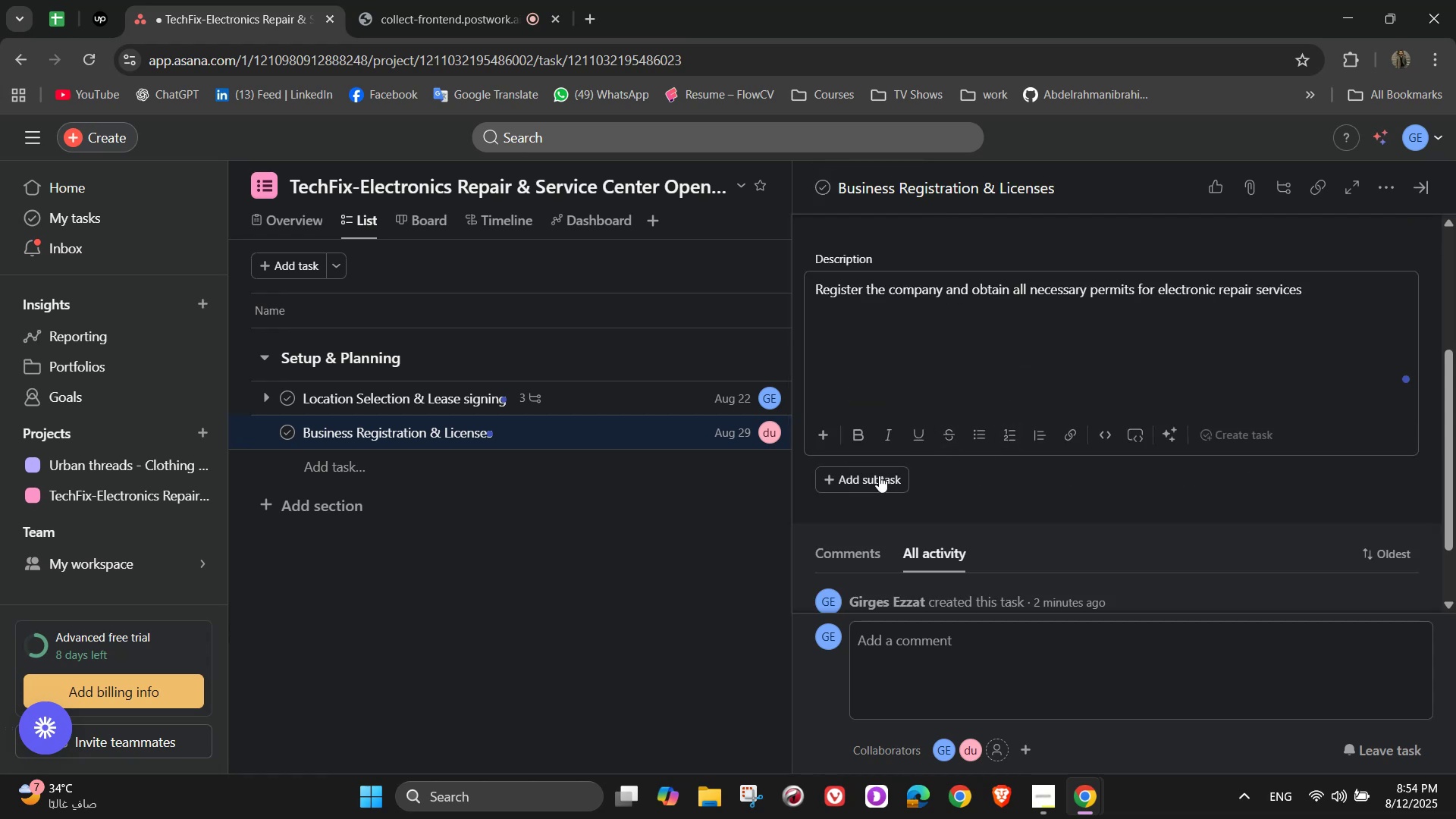 
left_click([877, 478])
 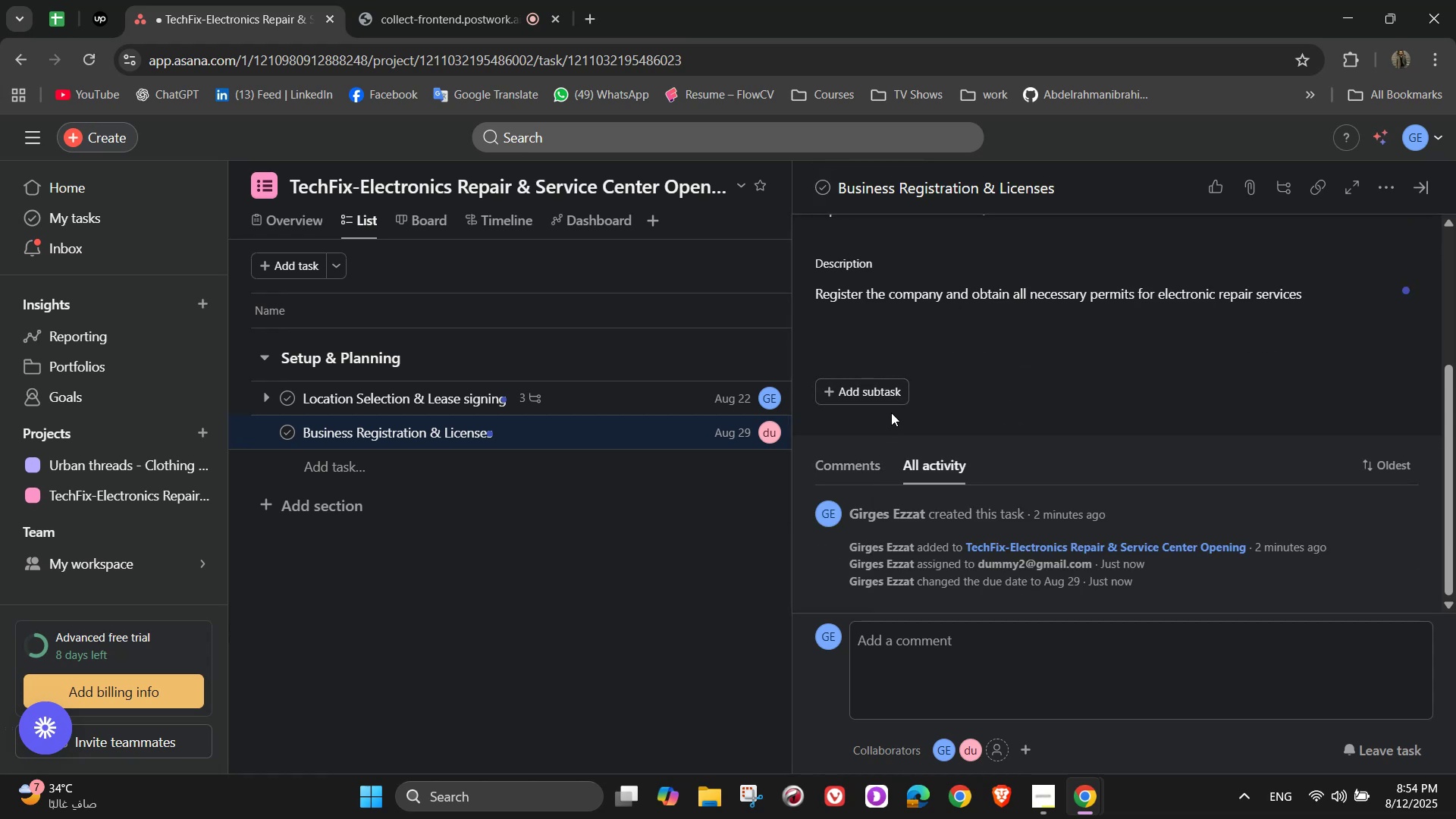 
left_click([886, 399])
 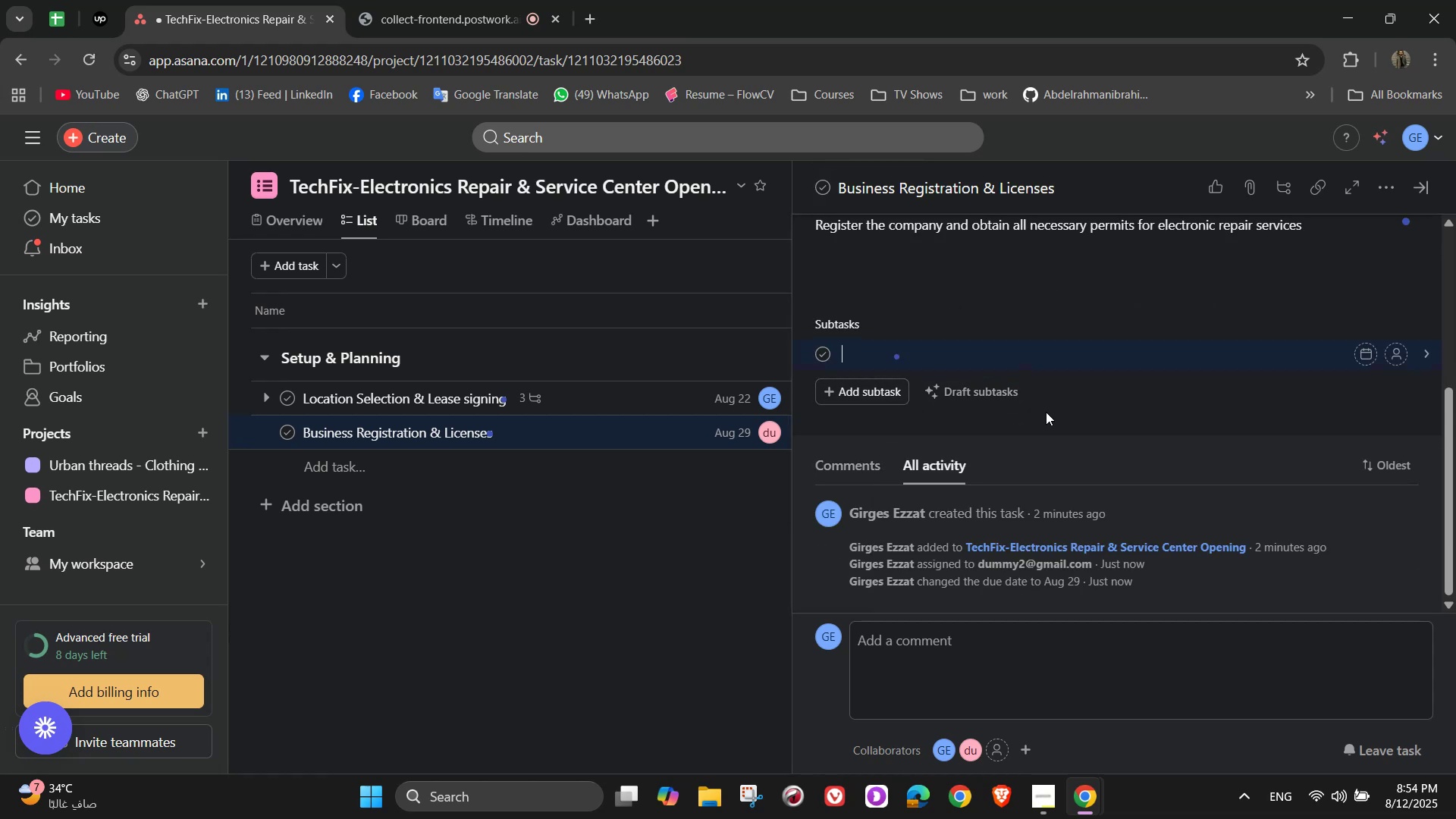 
type(File business registration)
 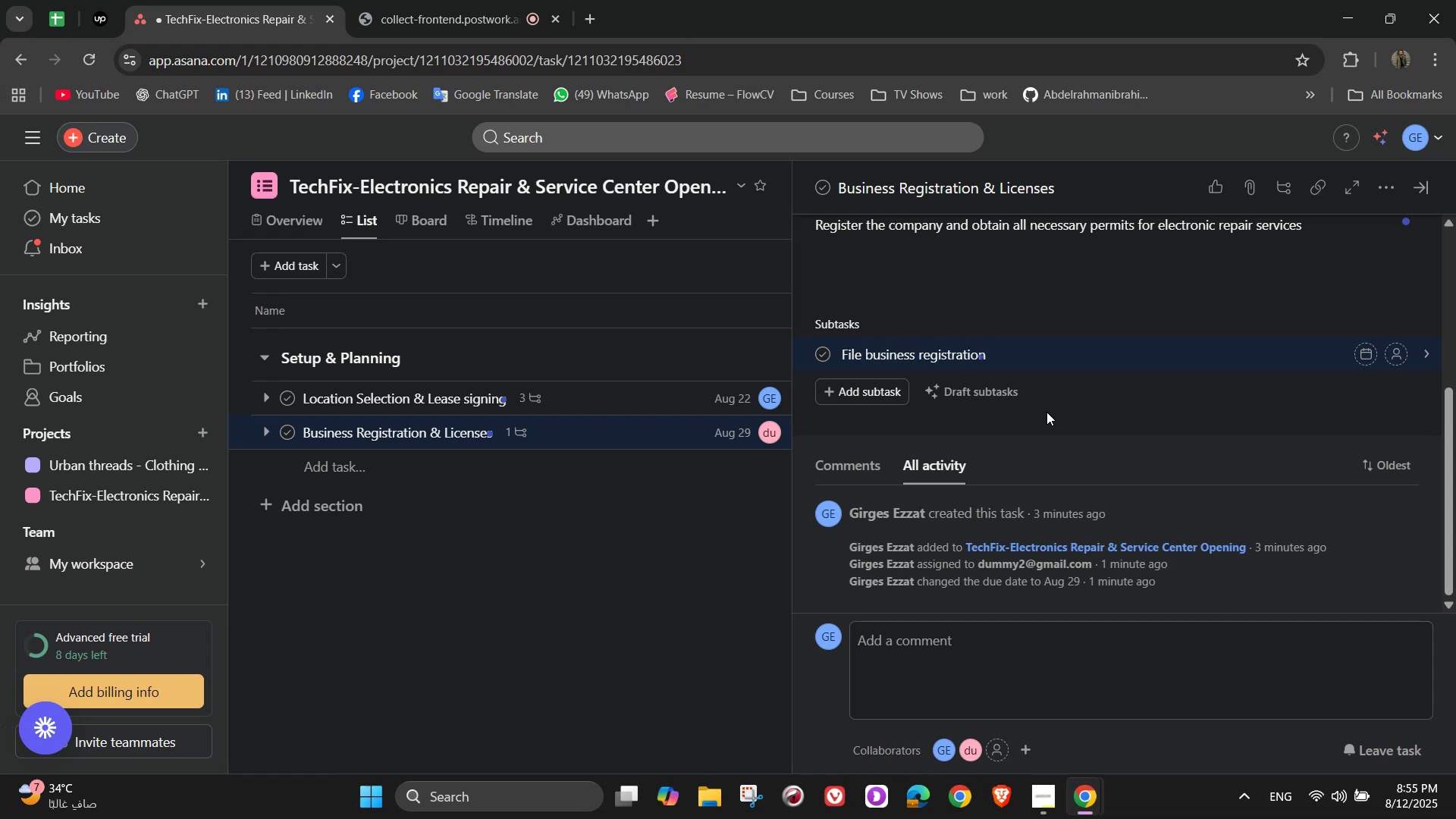 
key(Enter)
 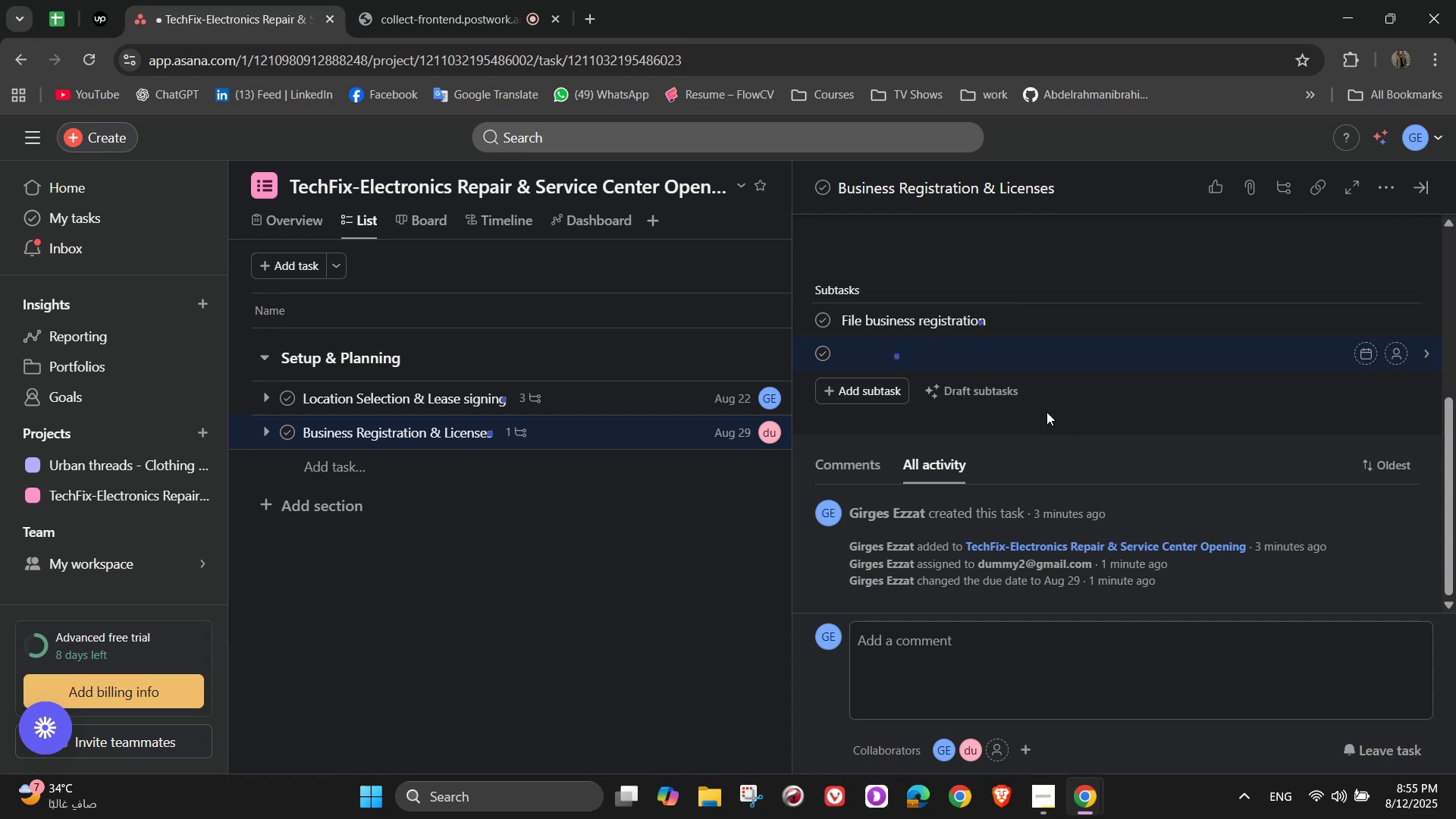 
type(Apply for electronice)
key(Backspace)
type(s repair license)
 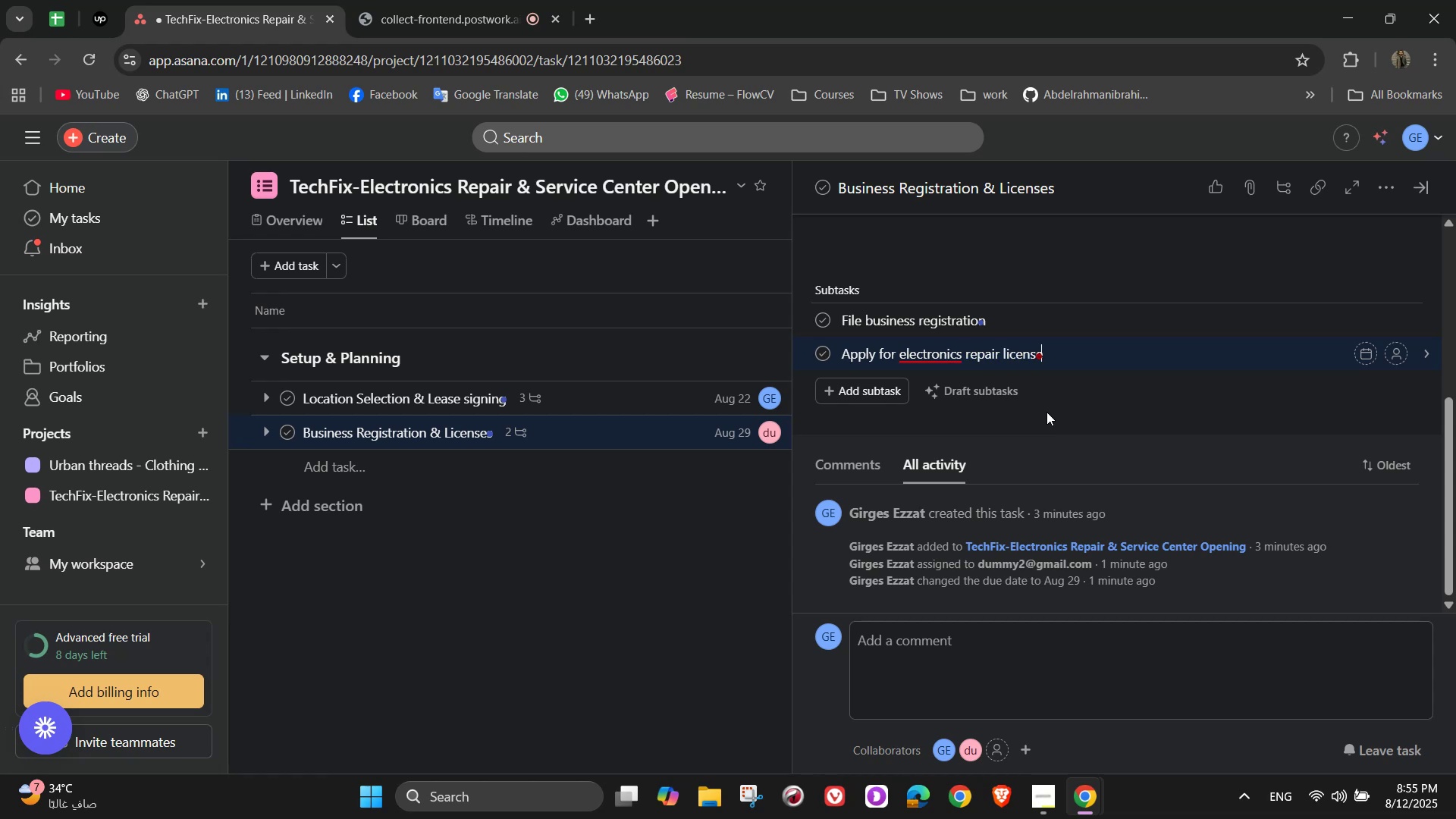 
key(Enter)
 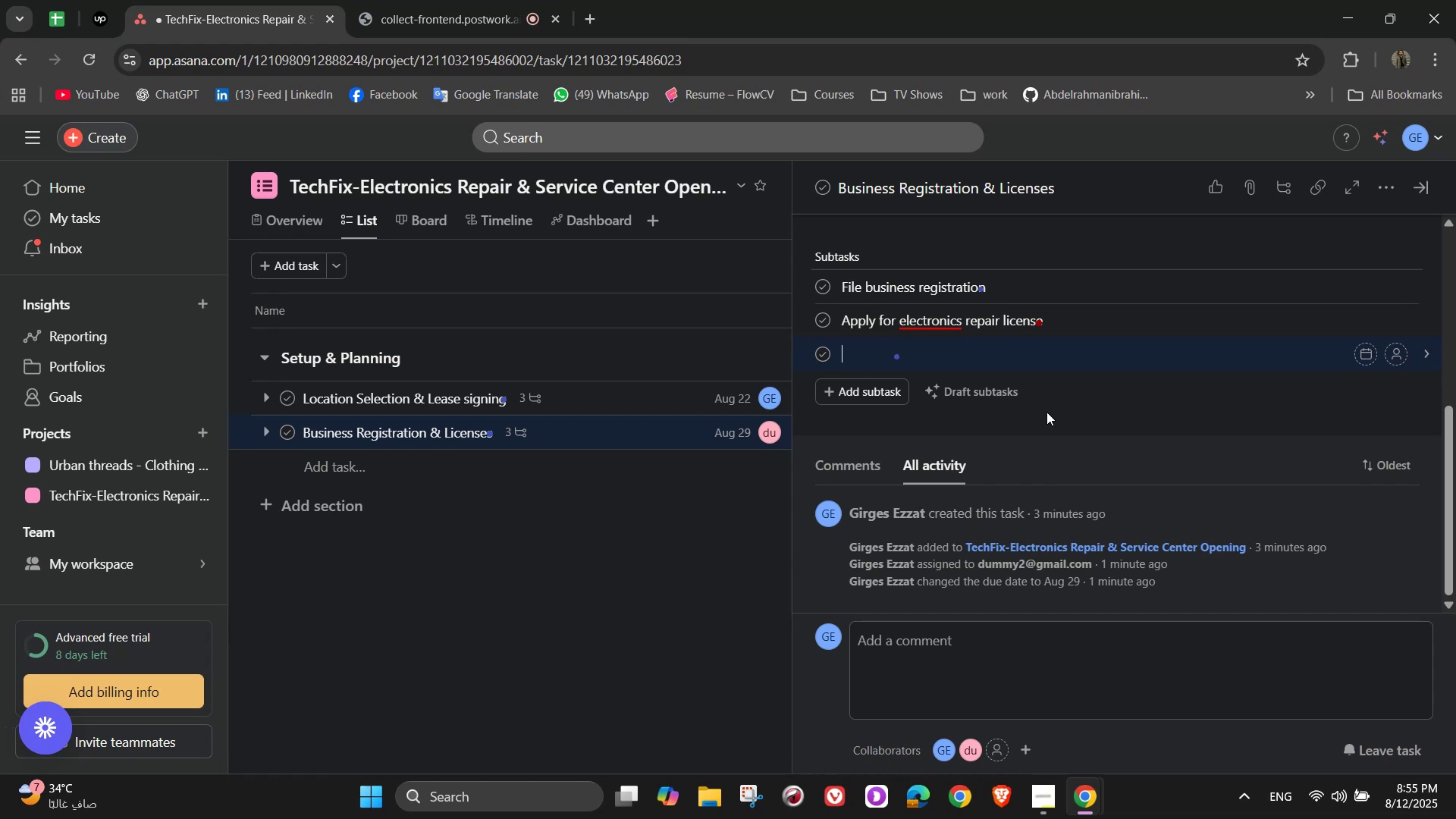 
wait(10.76)
 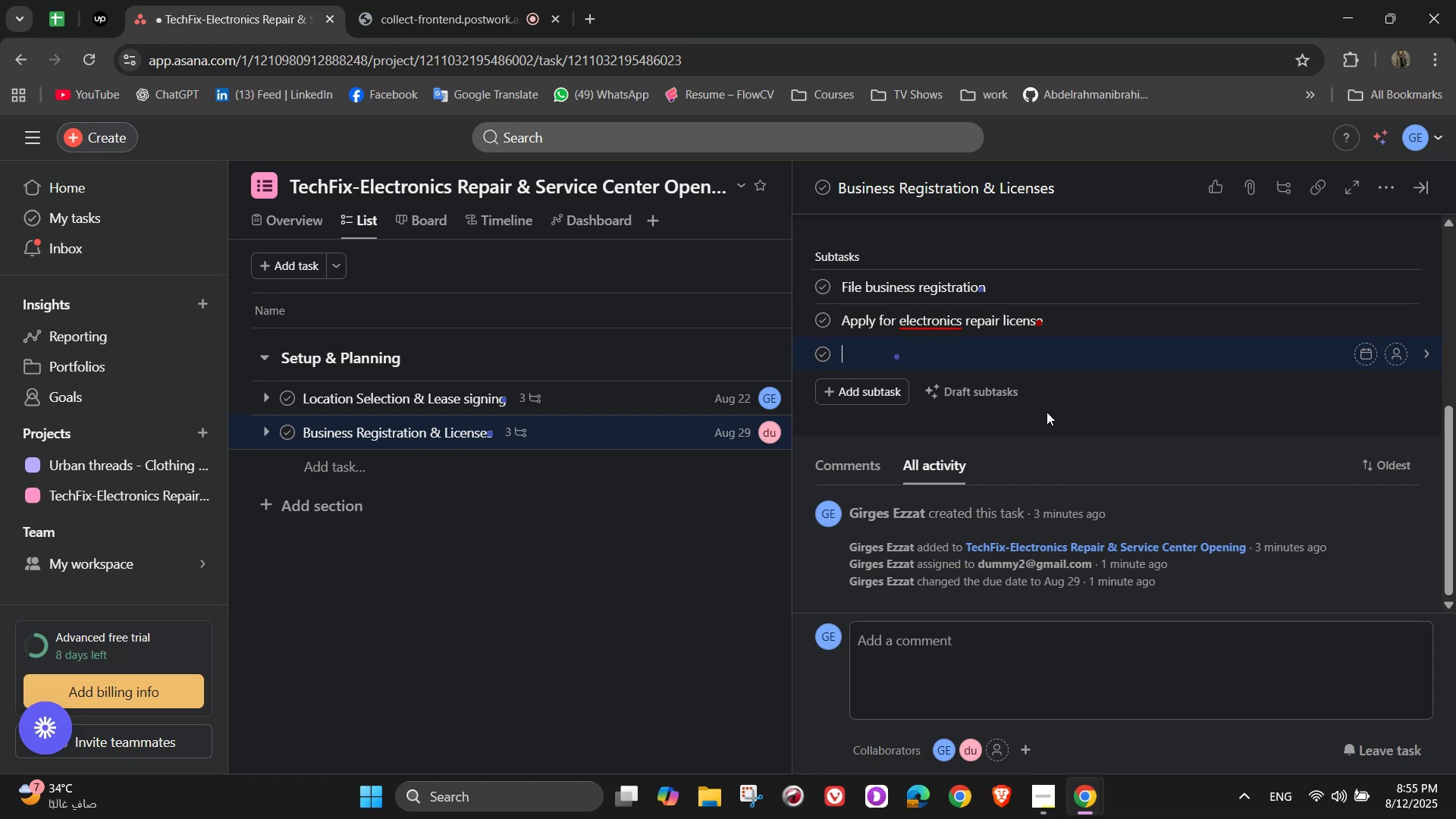 
type(Mw)
key(Backspace)
type(eet safety compliance requirement)
 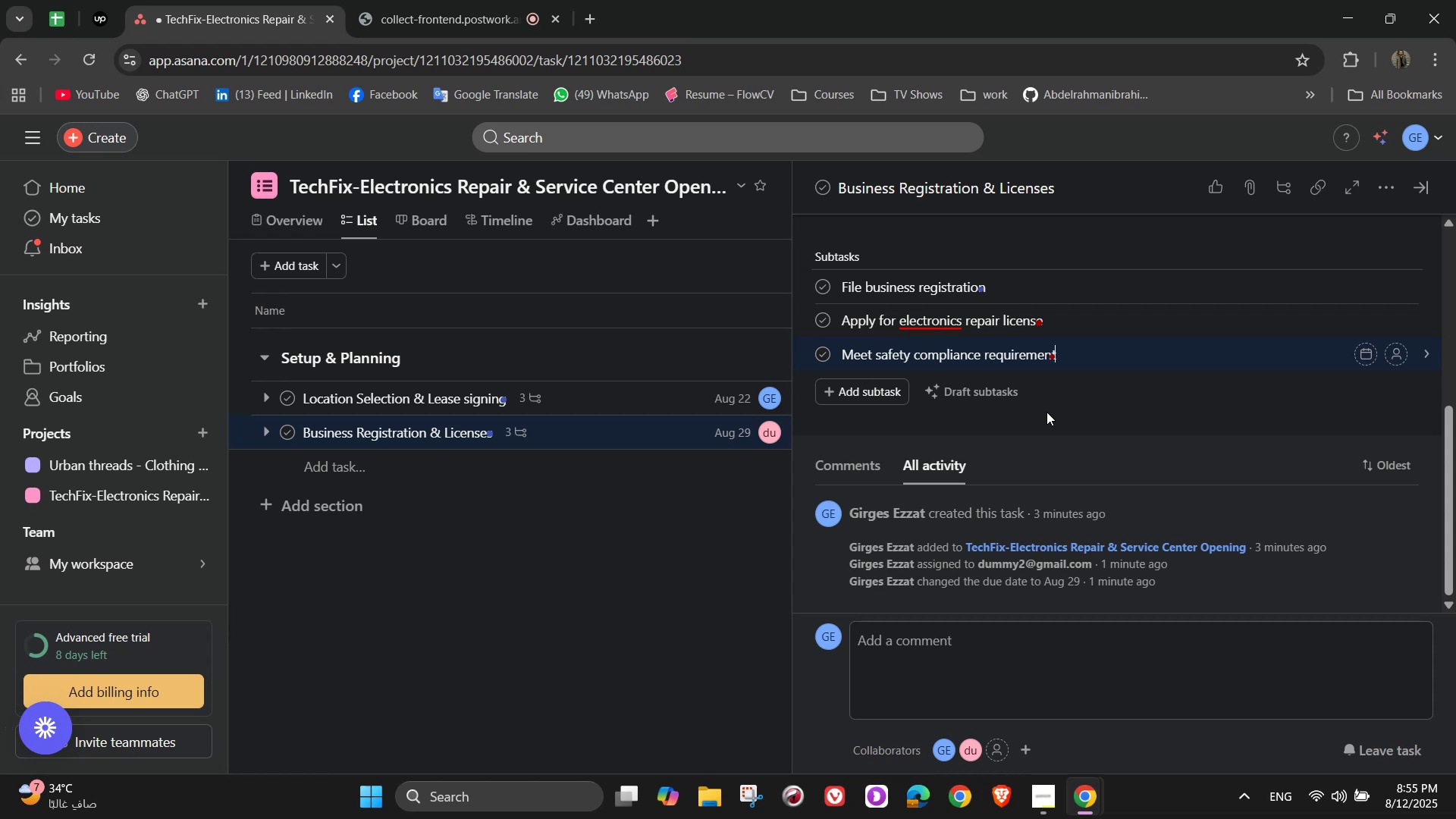 
wait(9.45)
 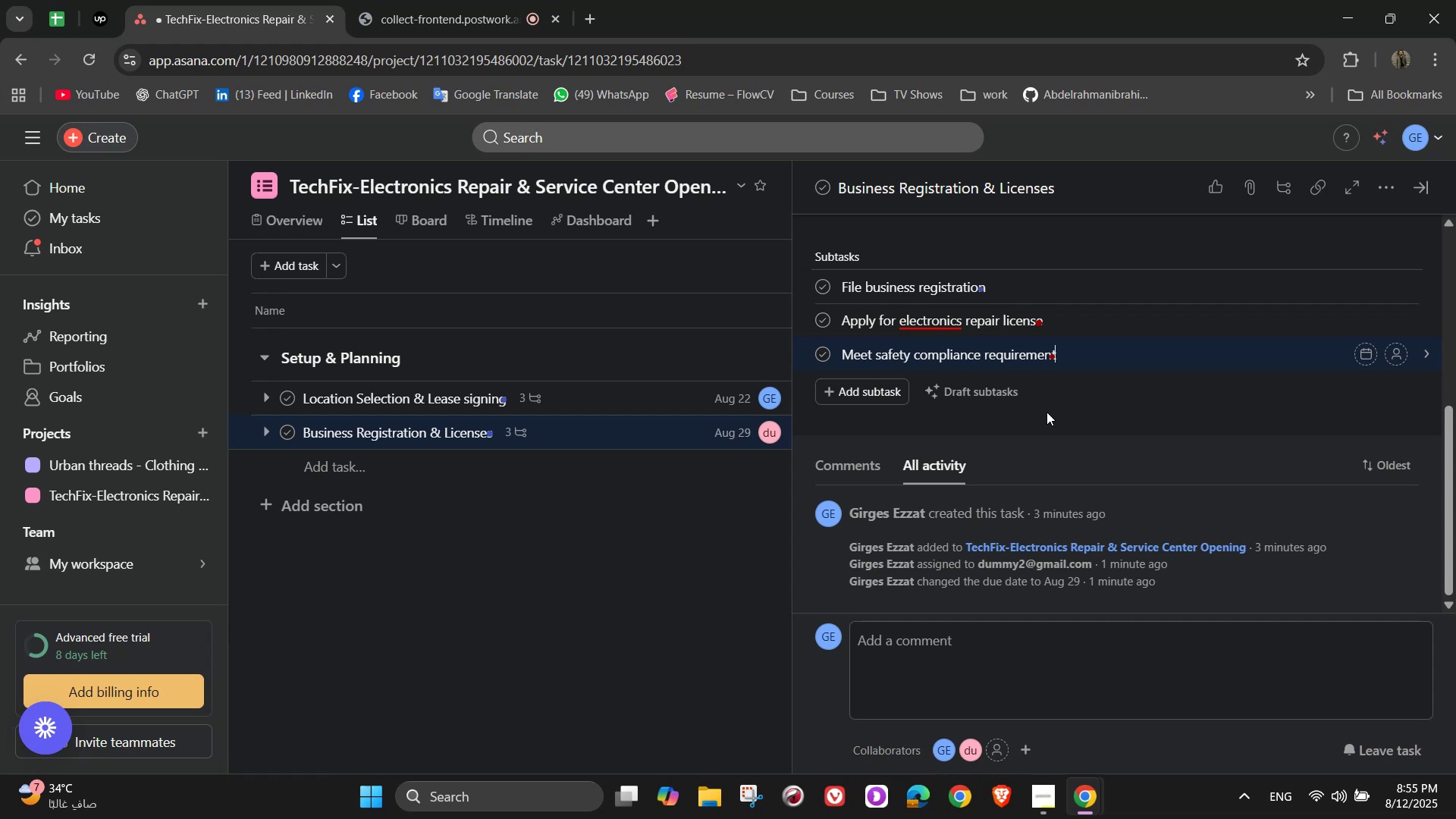 
left_click([952, 333])
 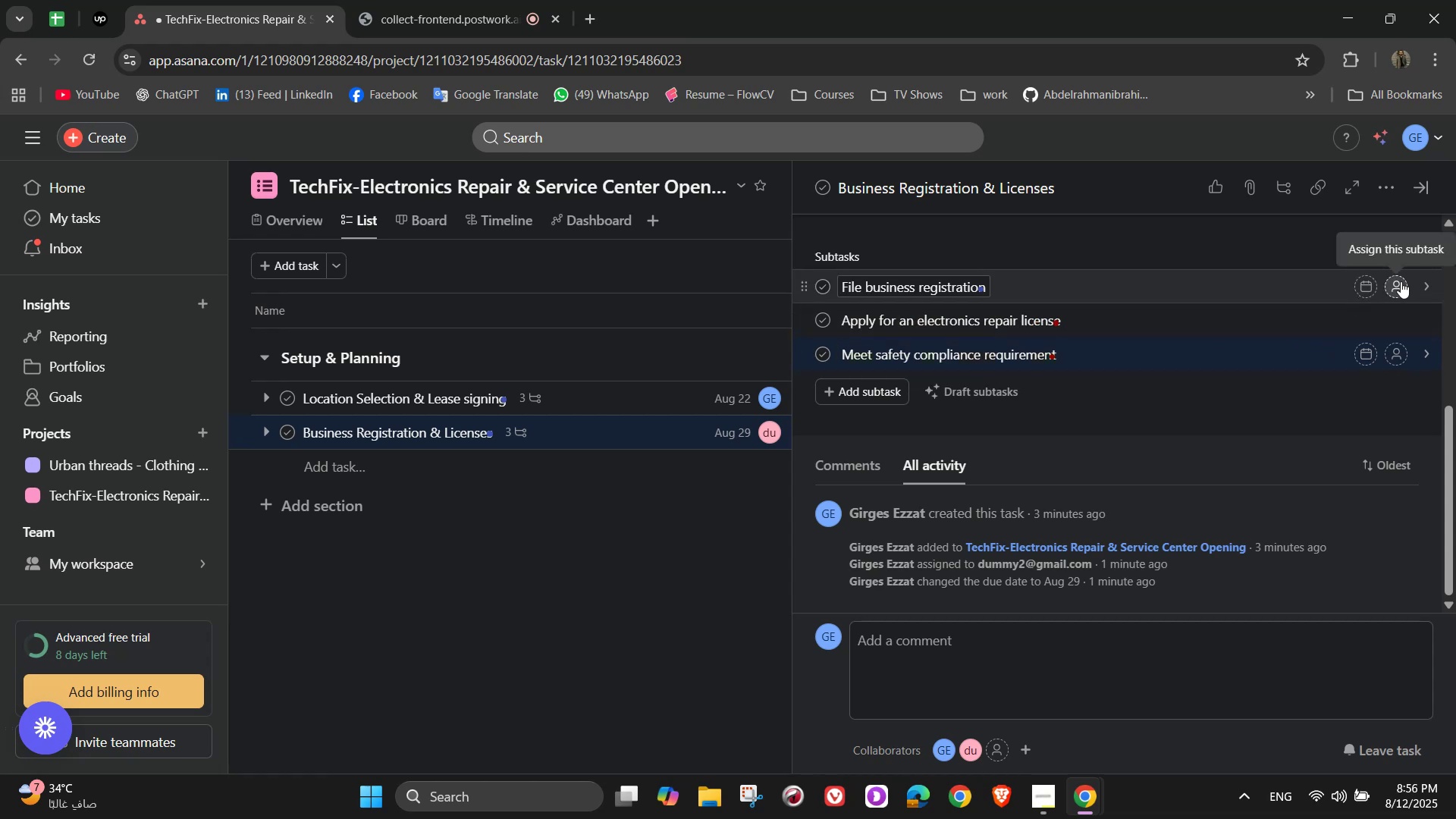 
left_click([1401, 282])
 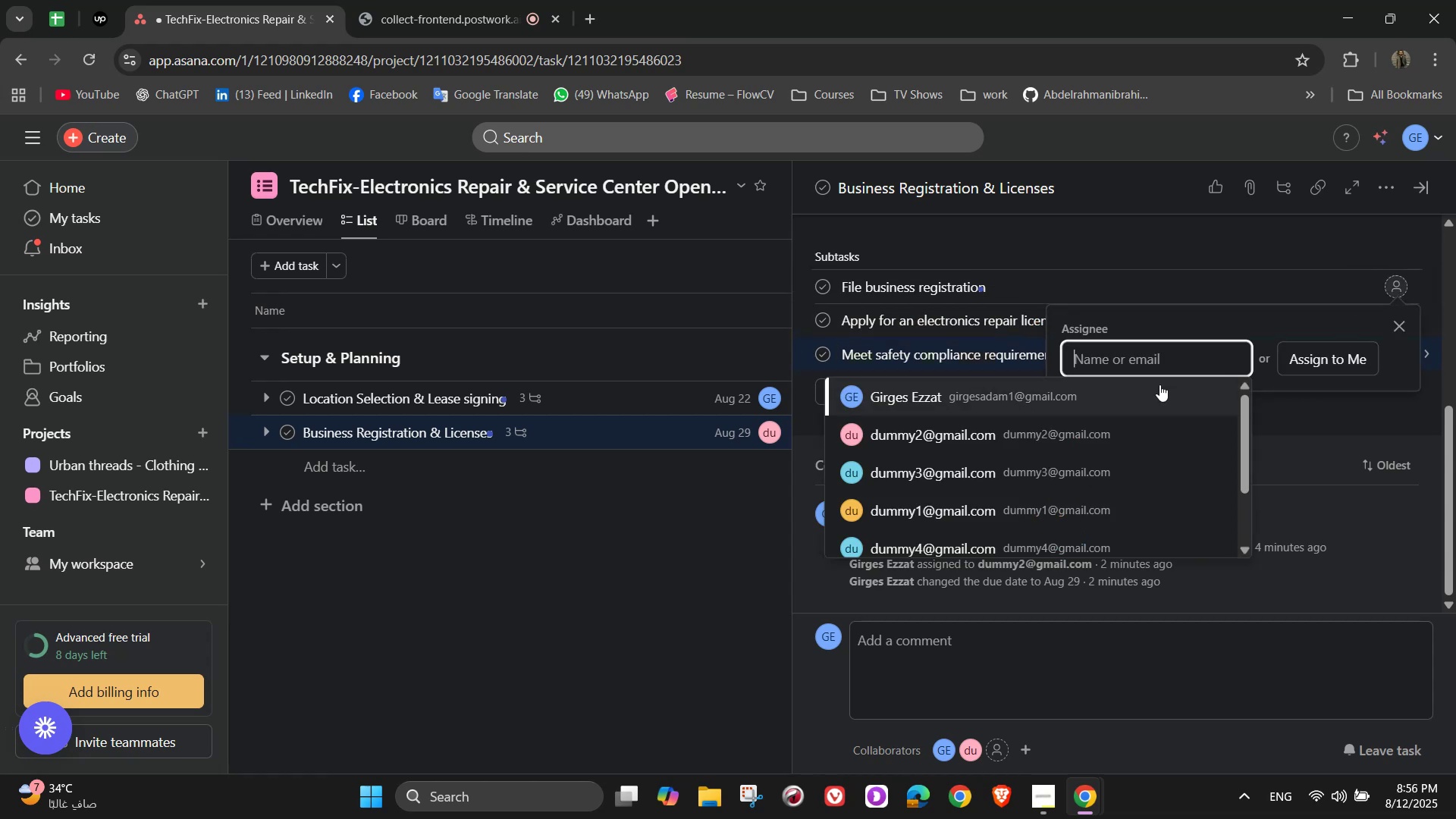 
left_click([1128, 388])
 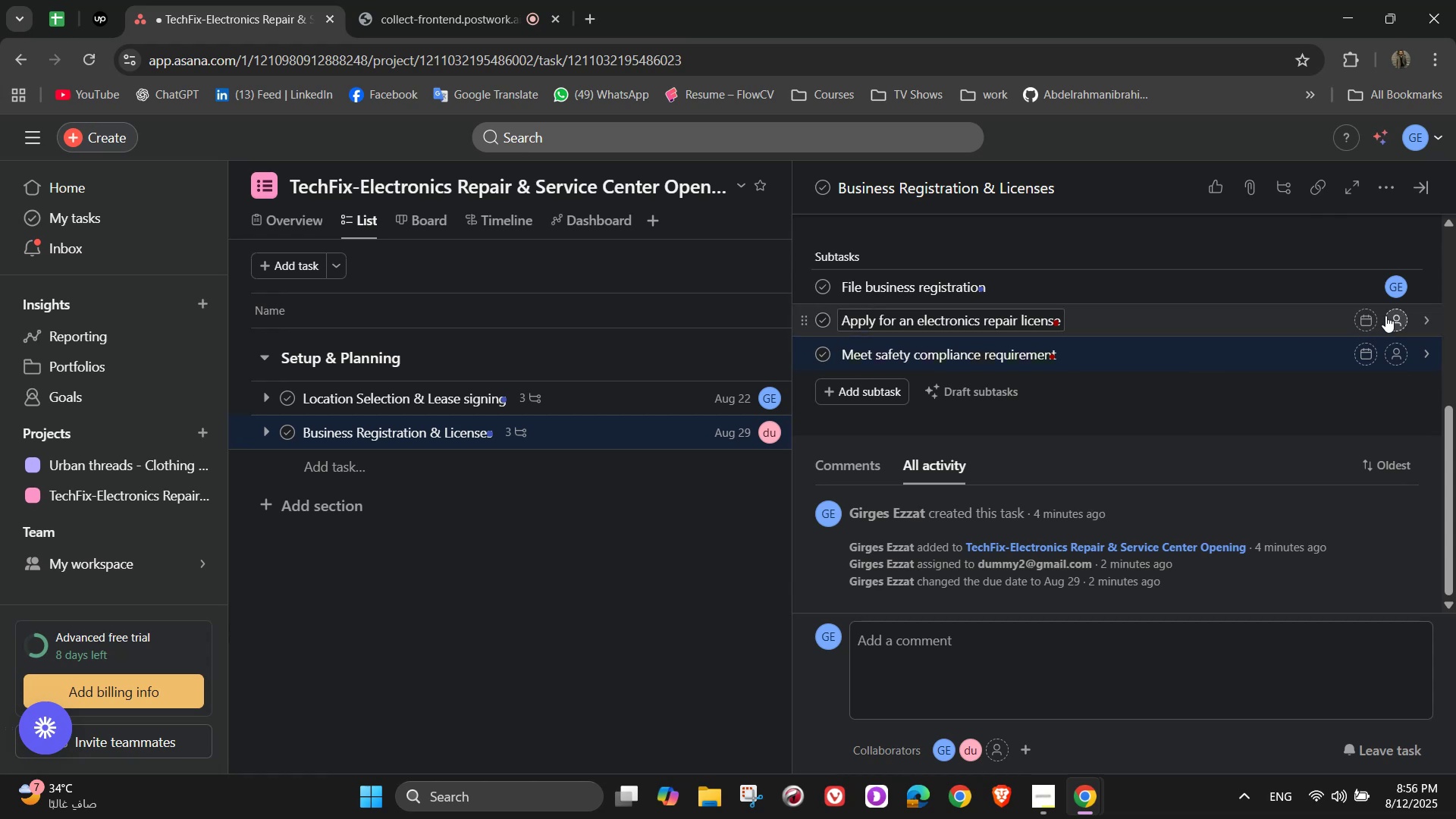 
left_click([1389, 315])
 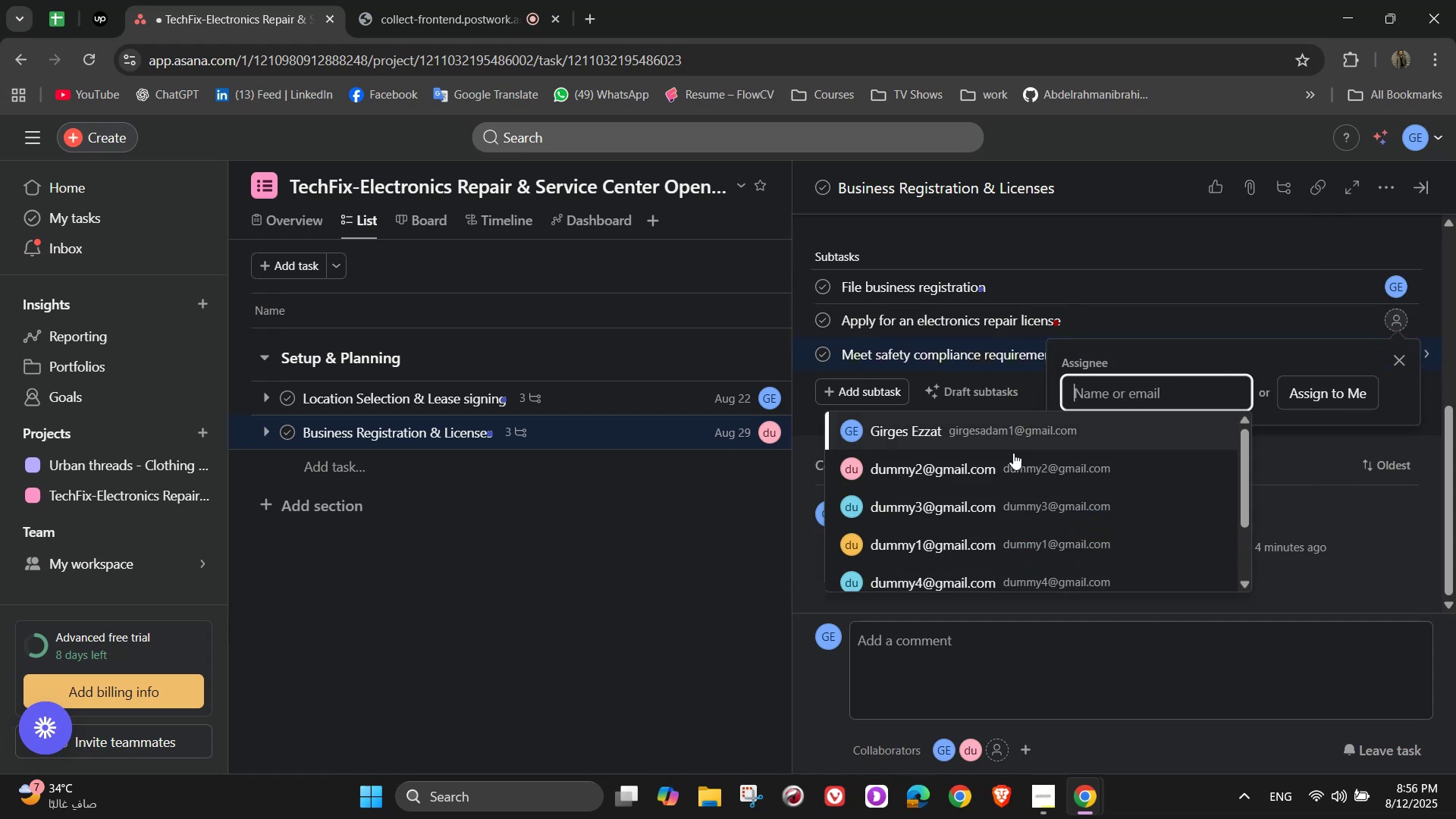 
left_click([1012, 455])
 